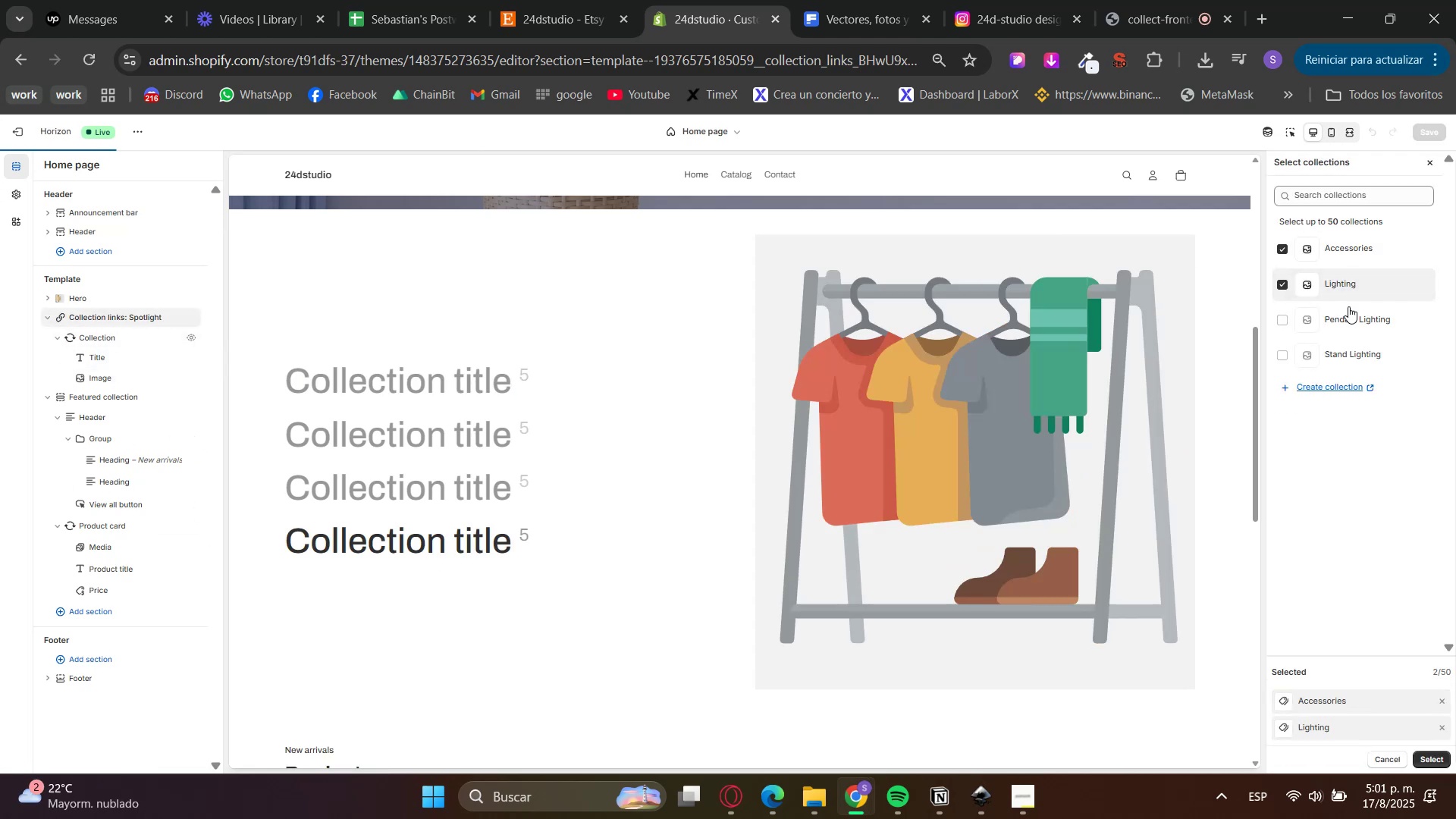 
triple_click([1348, 315])
 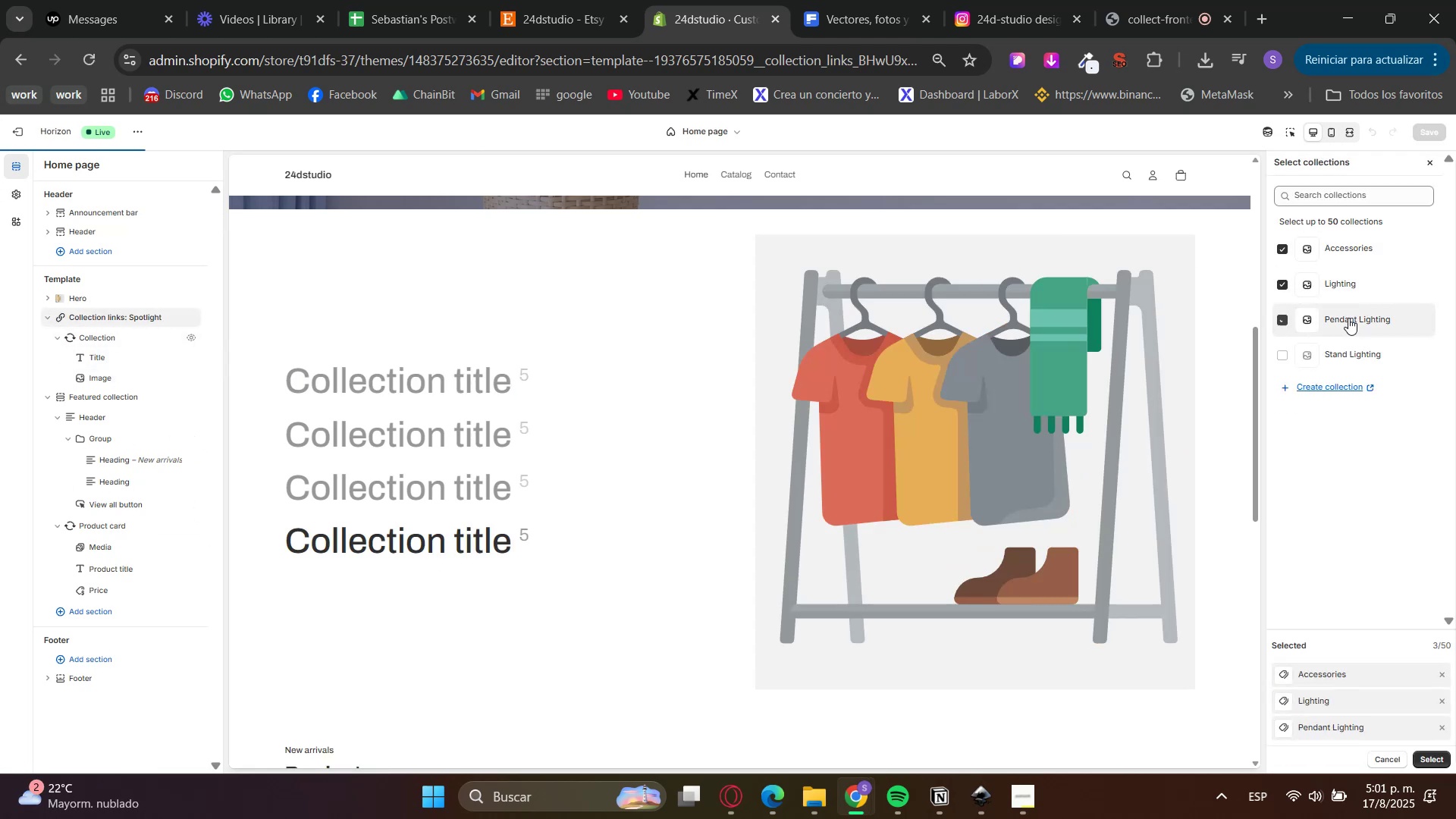 
triple_click([1348, 353])
 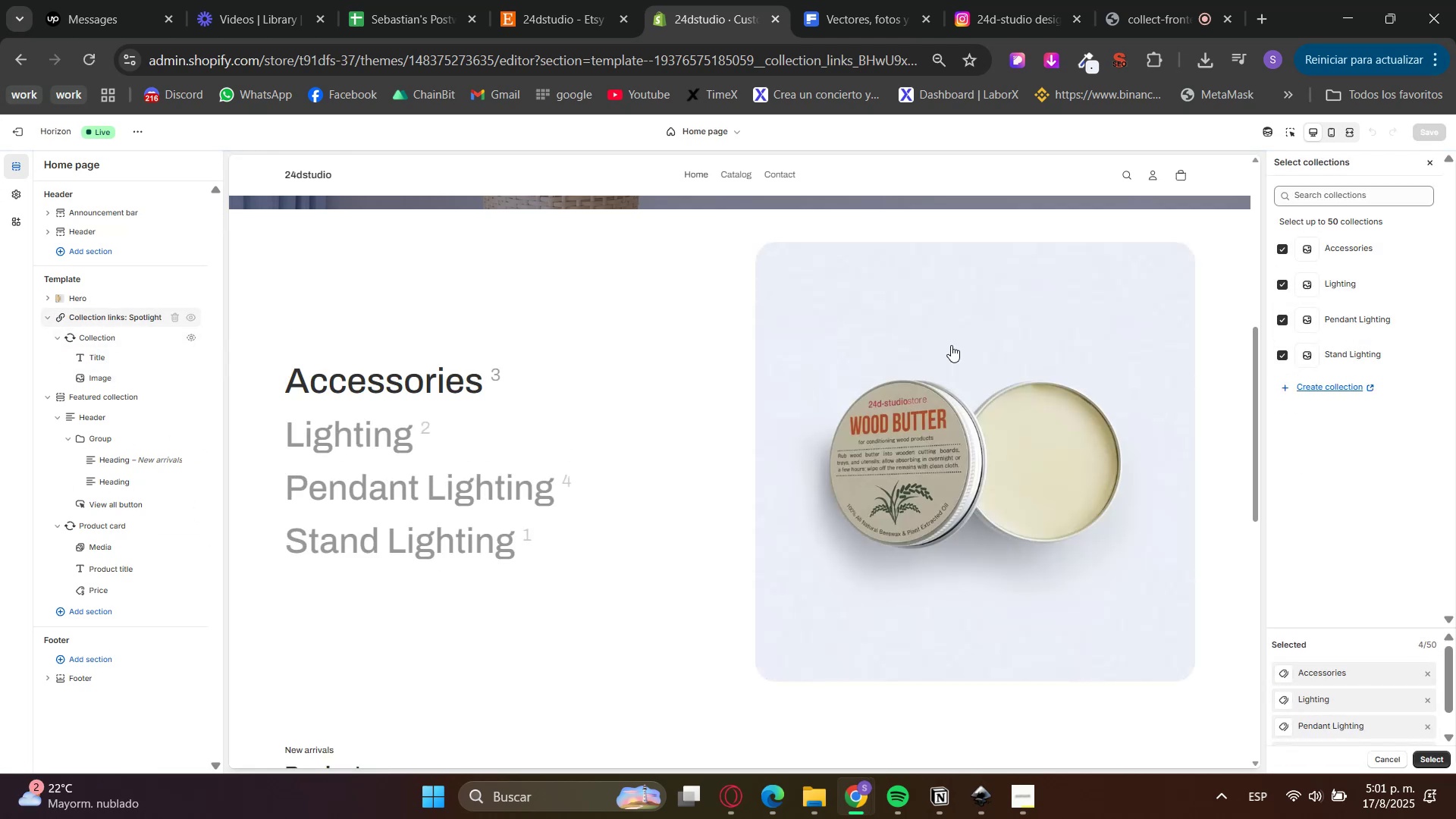 
double_click([1334, 278])
 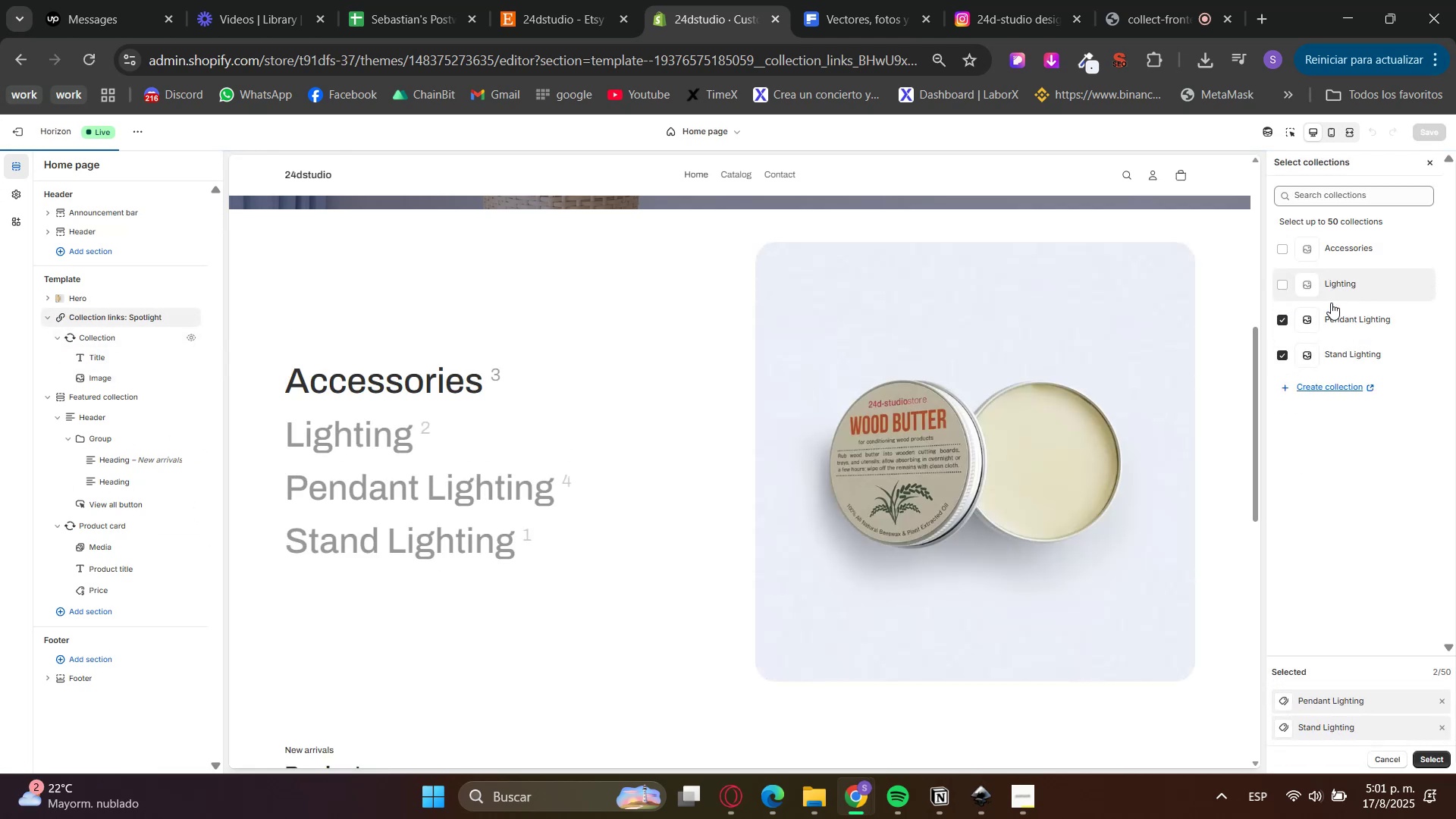 
triple_click([1331, 305])
 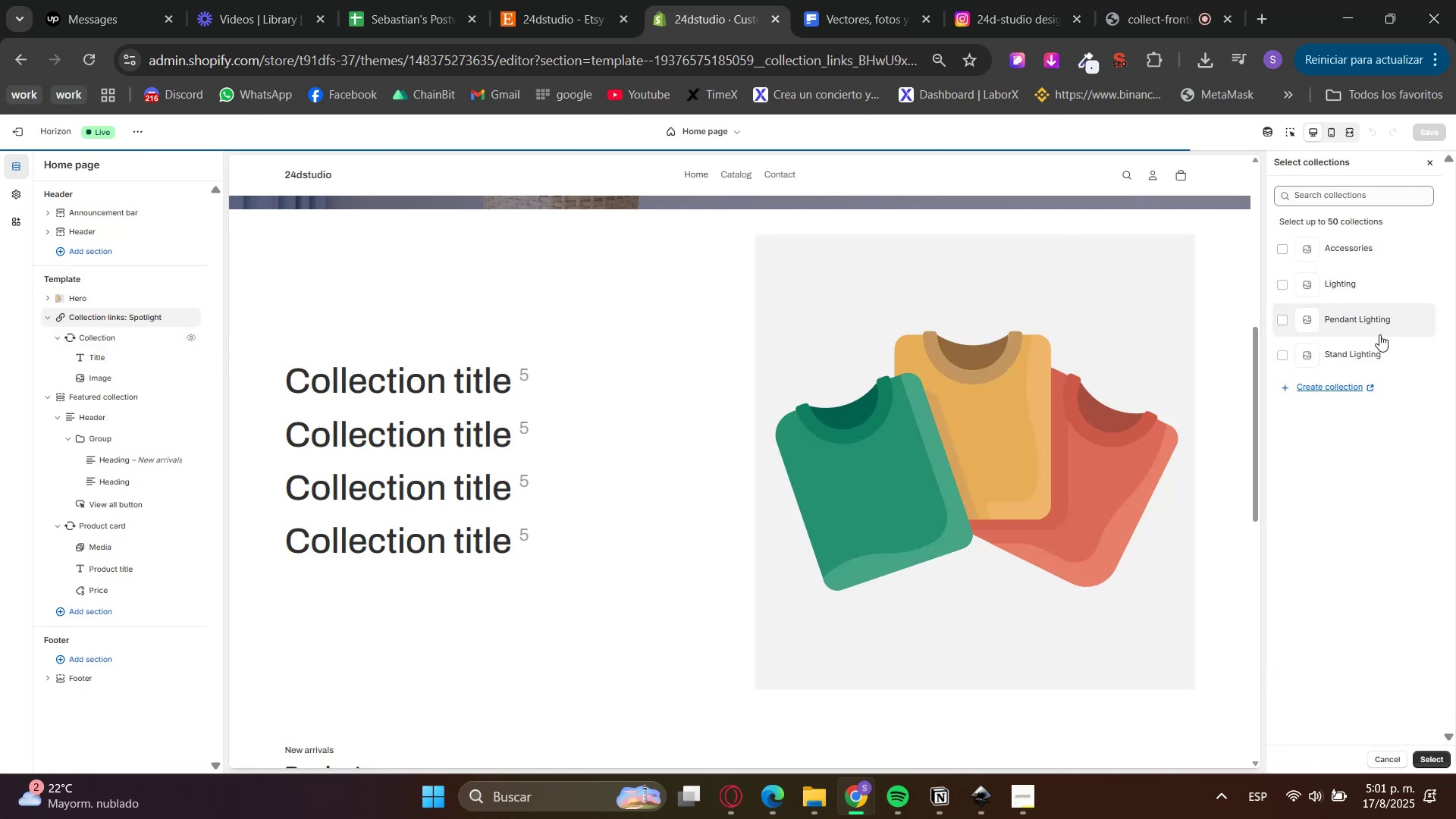 
double_click([1369, 352])
 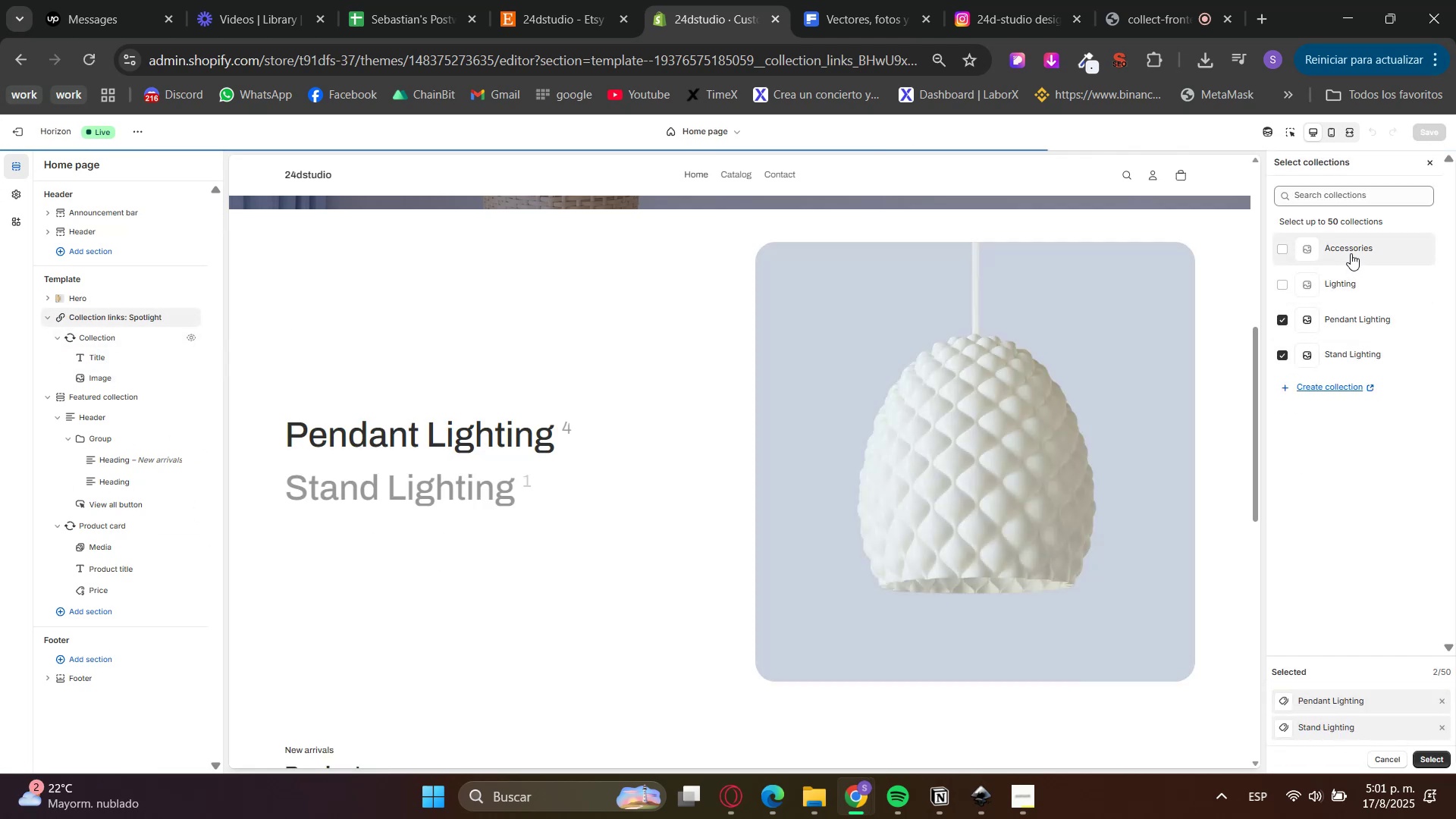 
double_click([1344, 285])
 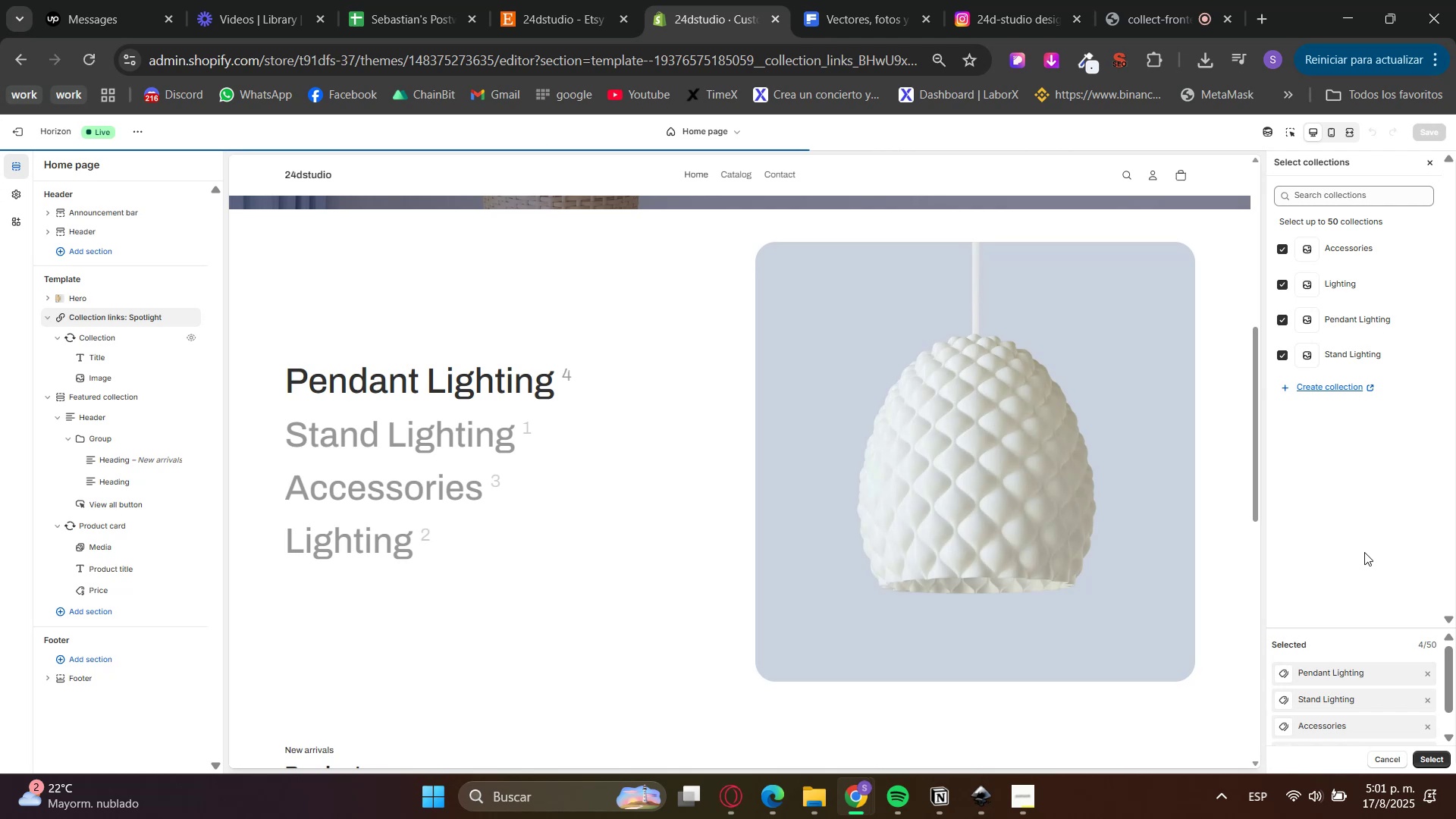 
left_click([1363, 551])
 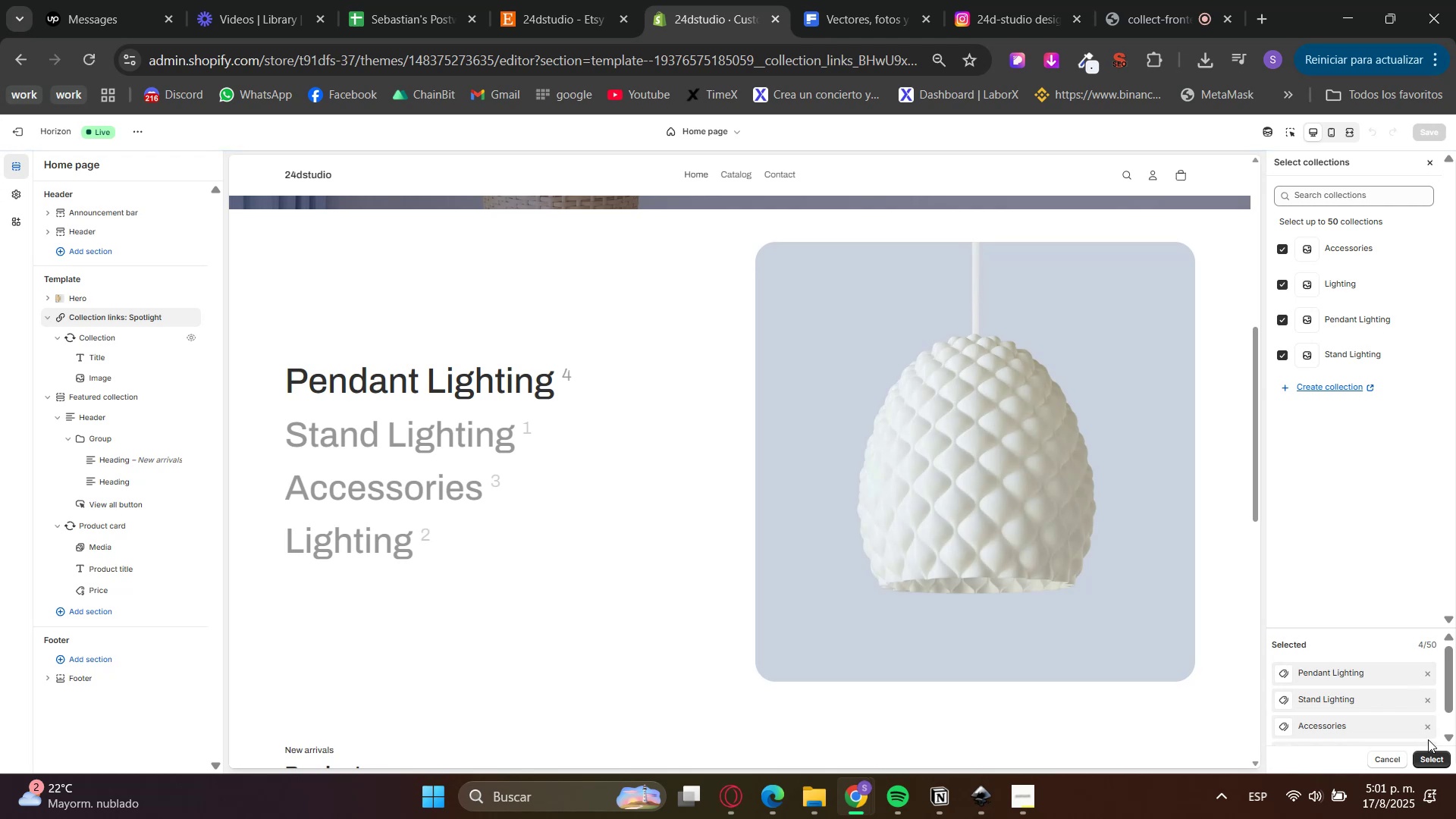 
left_click([1434, 767])
 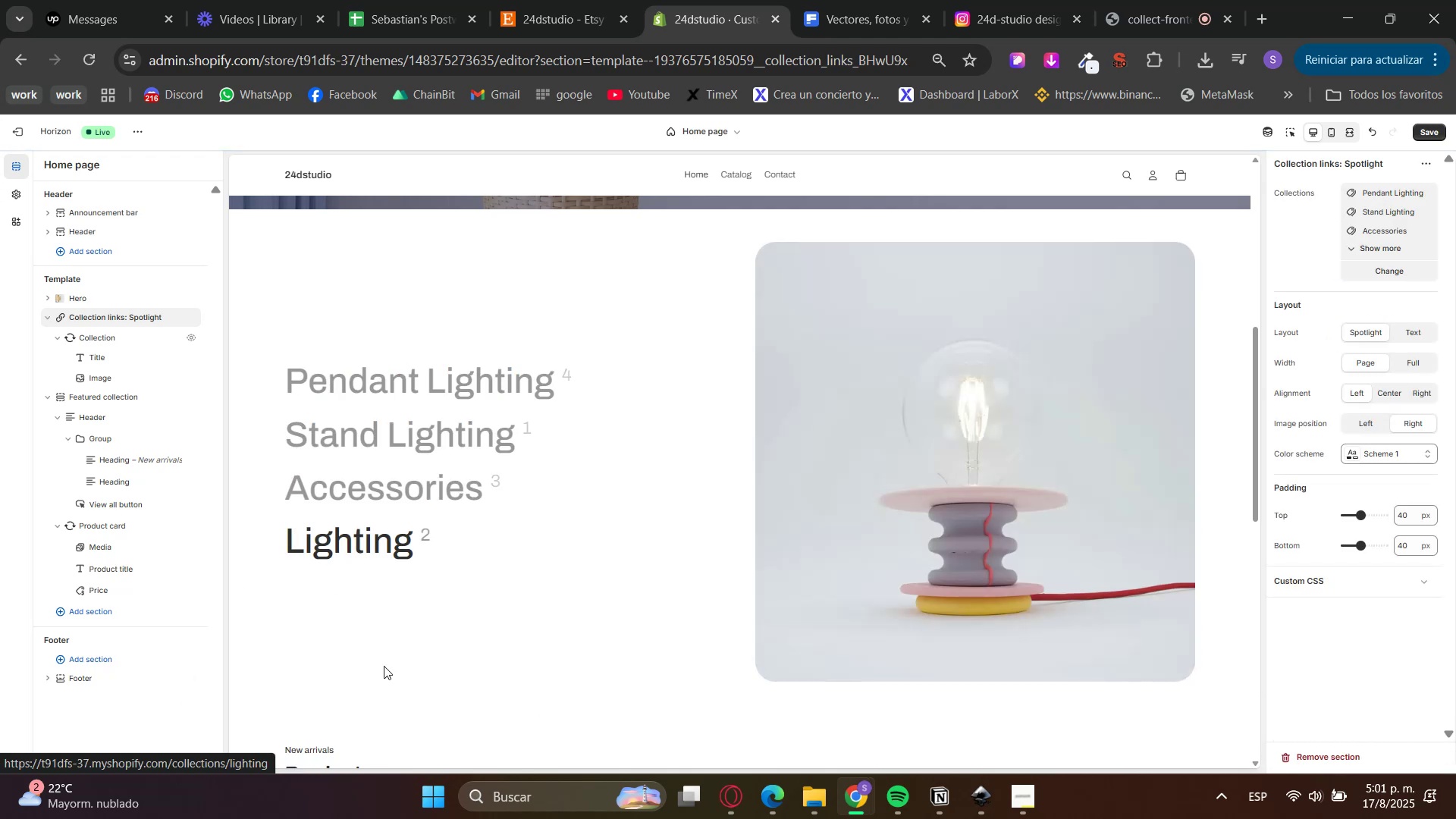 
scroll: coordinate [712, 597], scroll_direction: down, amount: 1.0
 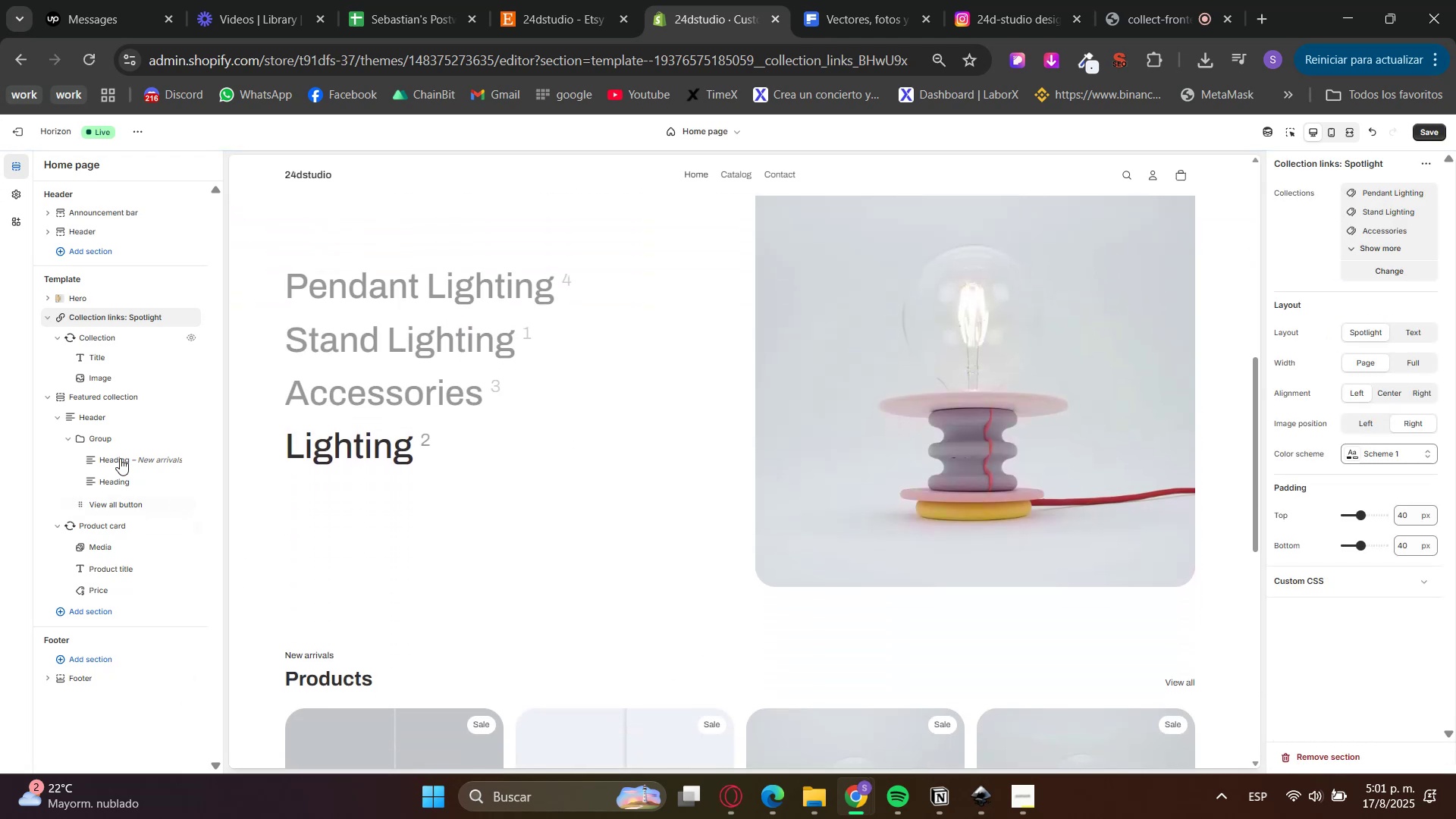 
left_click([94, 399])
 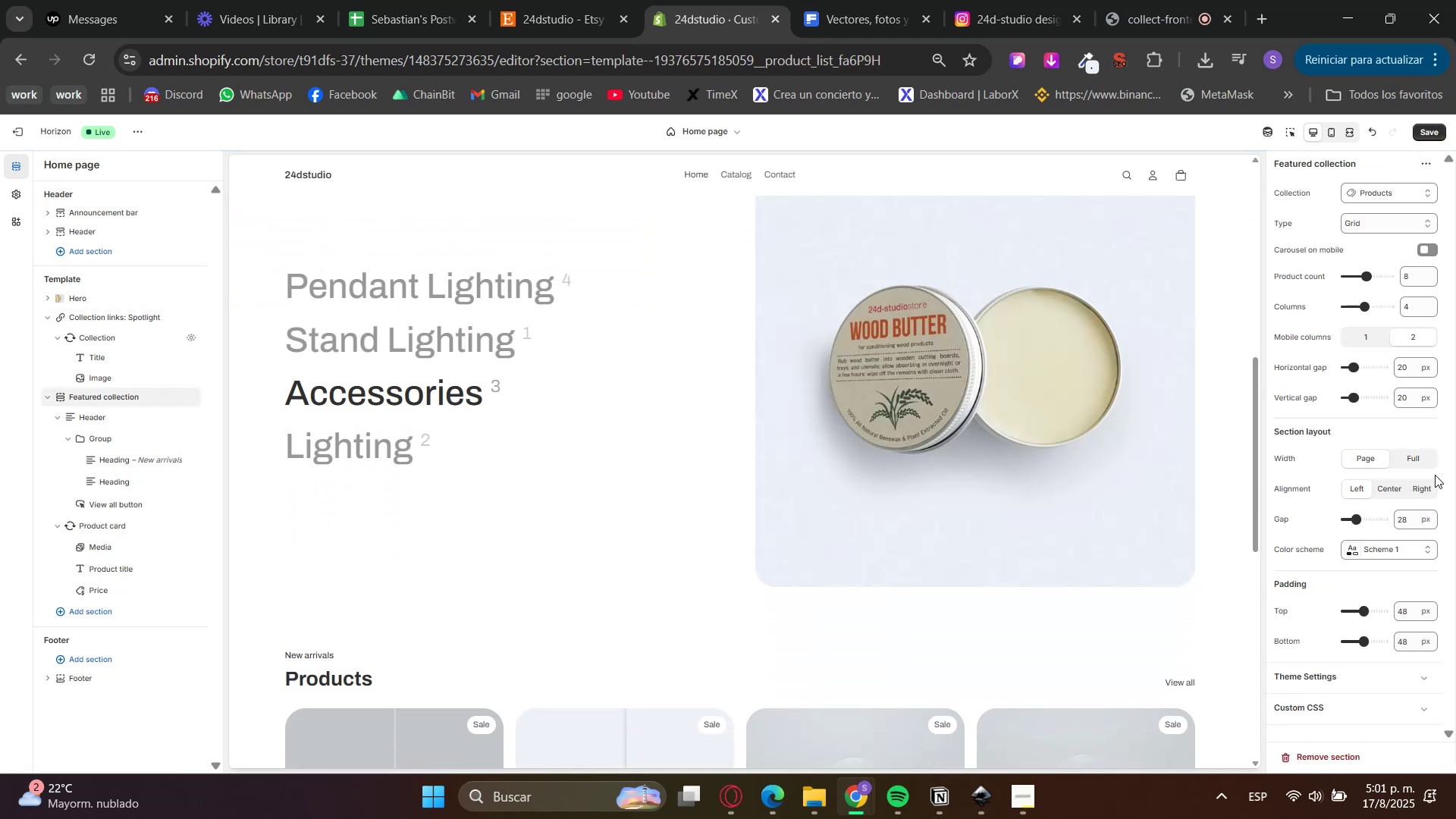 
left_click([1401, 557])
 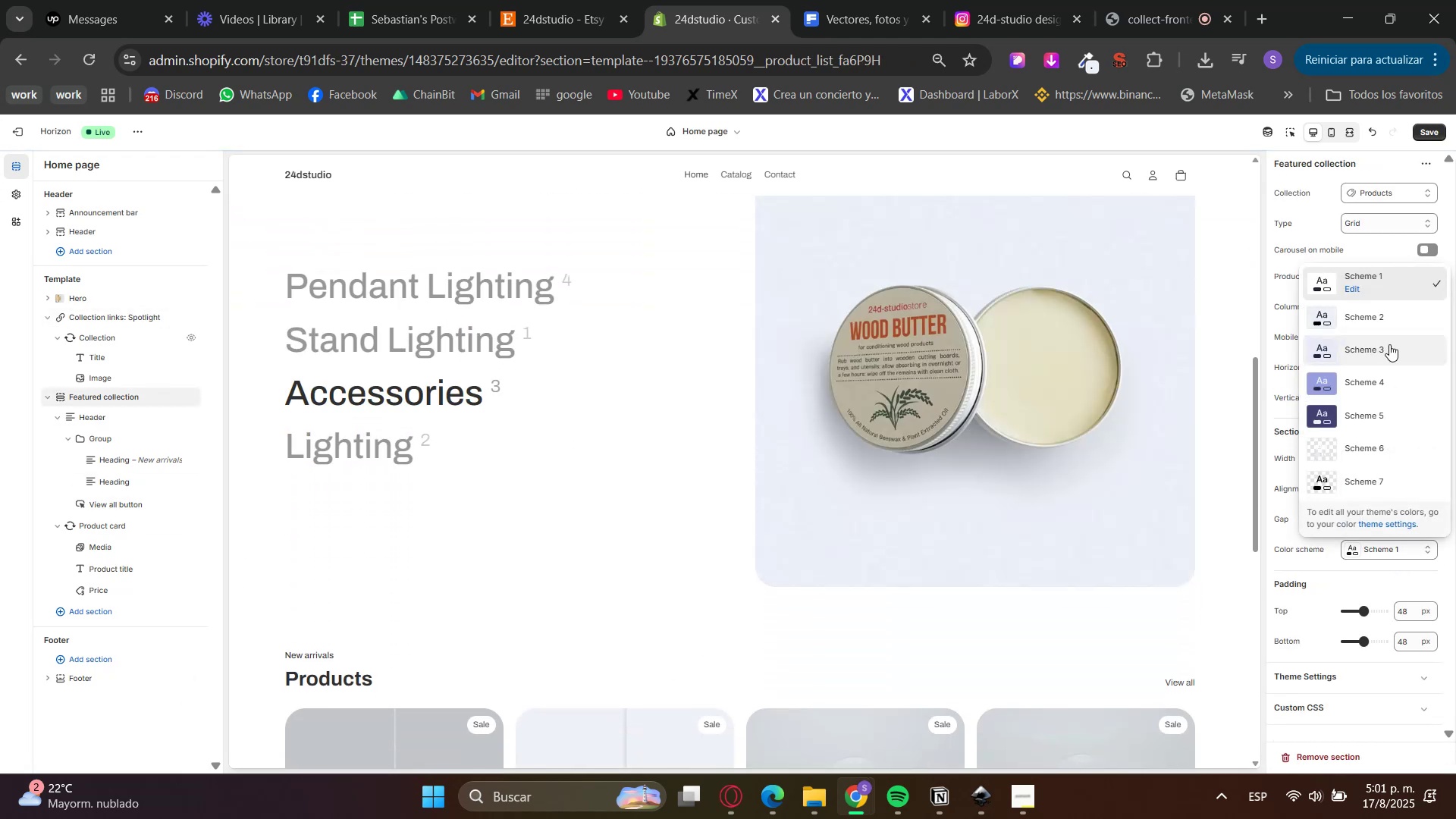 
left_click([1388, 312])
 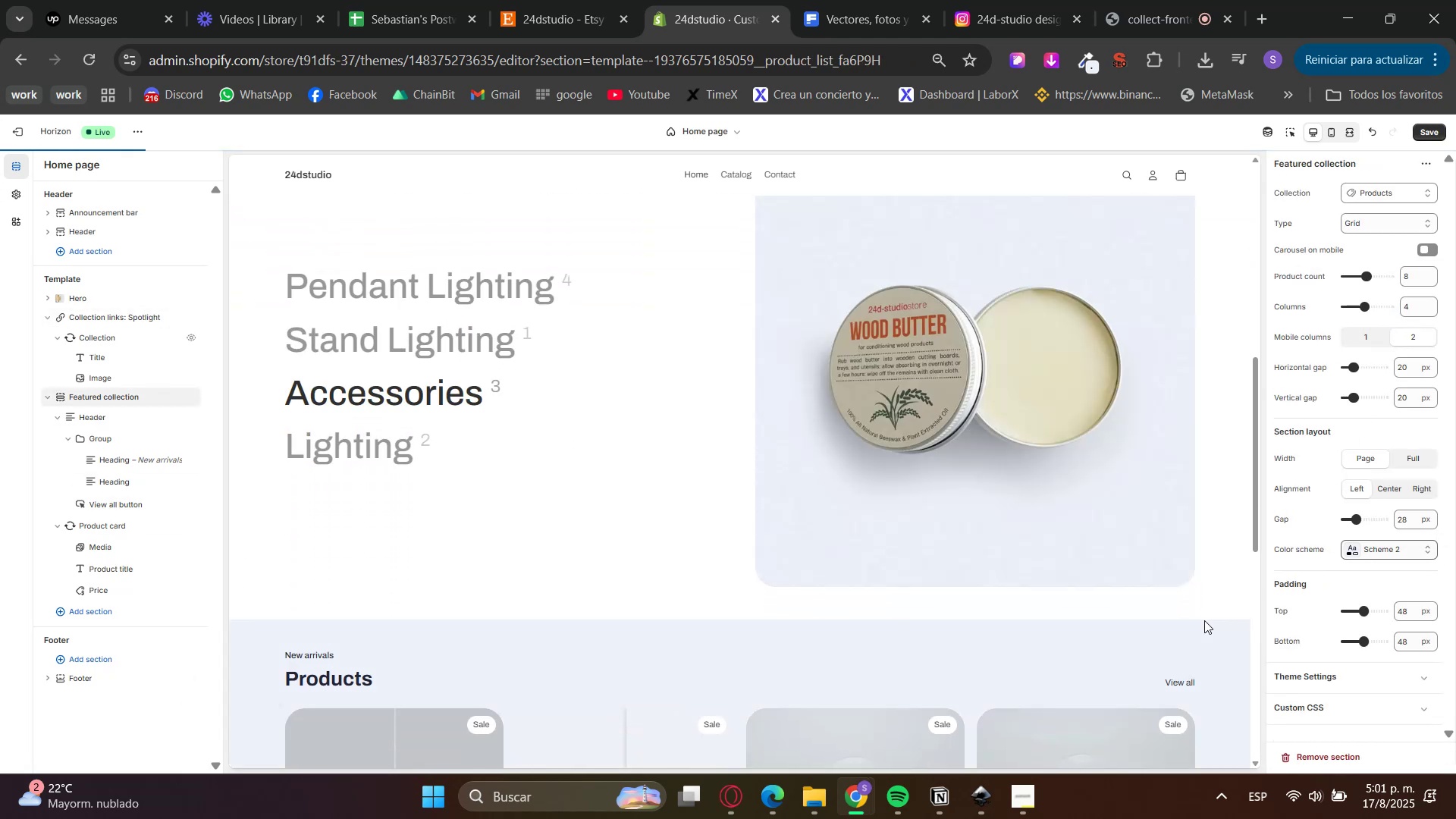 
scroll: coordinate [1237, 673], scroll_direction: down, amount: 5.0
 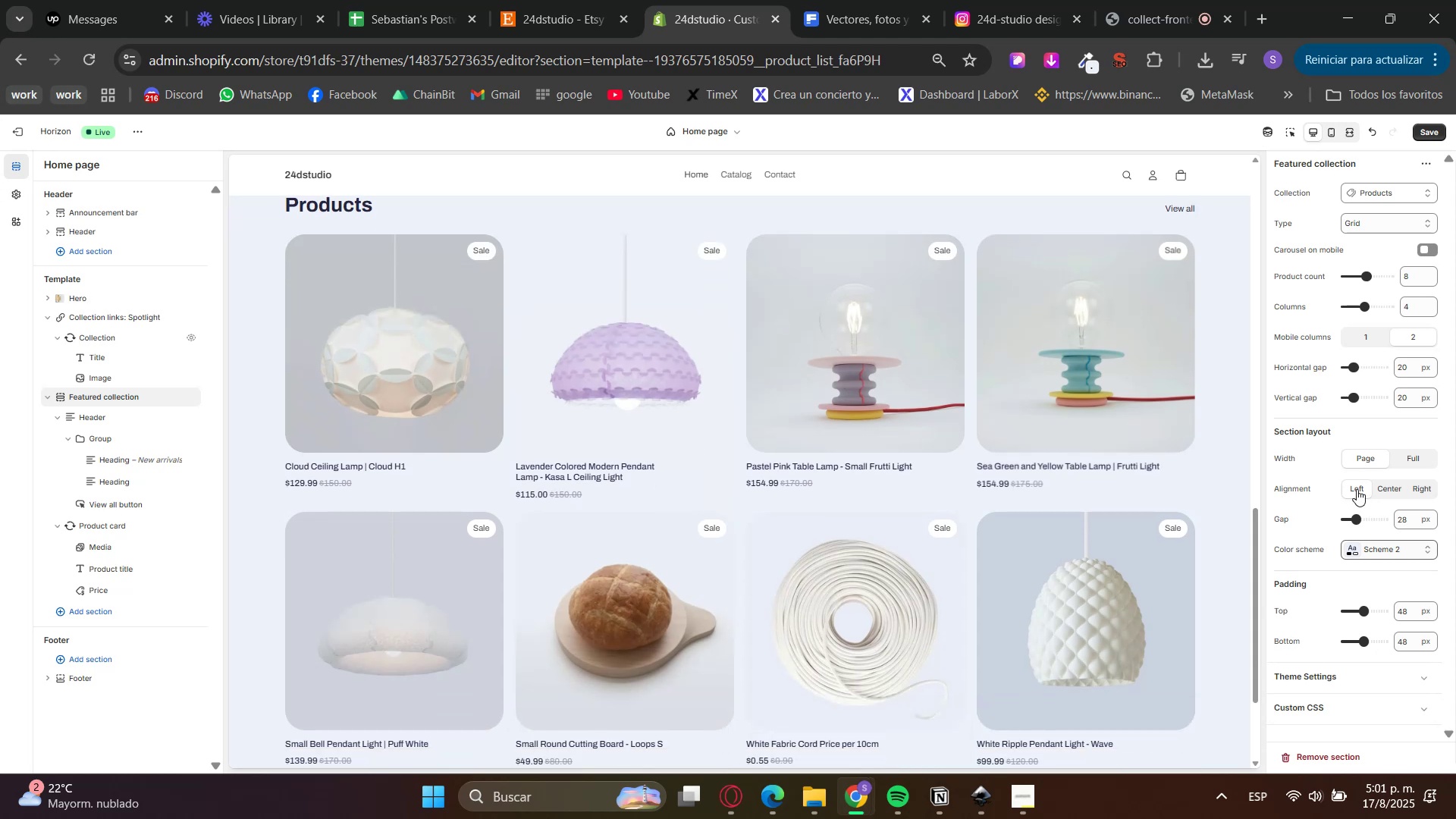 
left_click([1365, 557])
 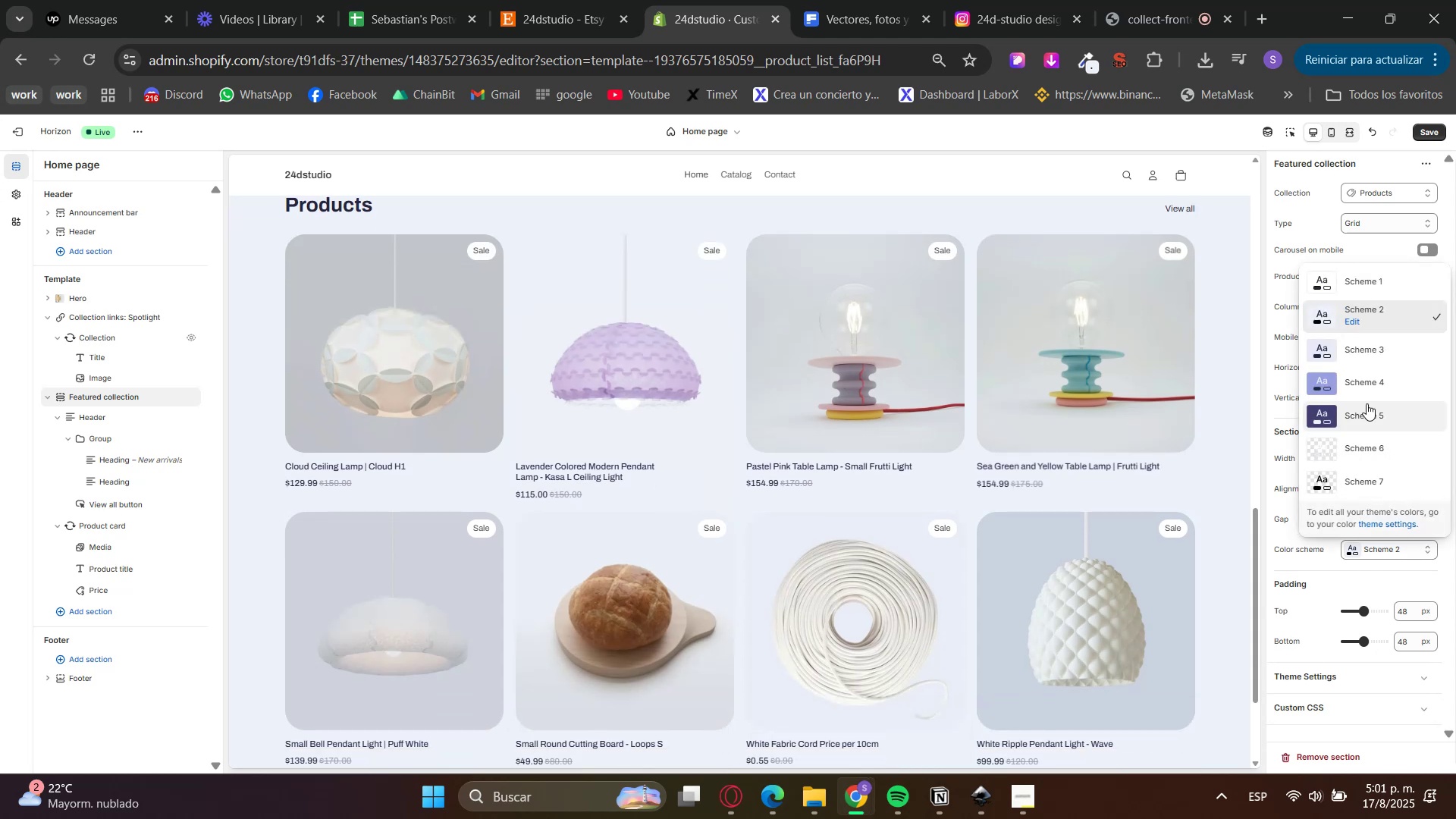 
left_click([1391, 350])
 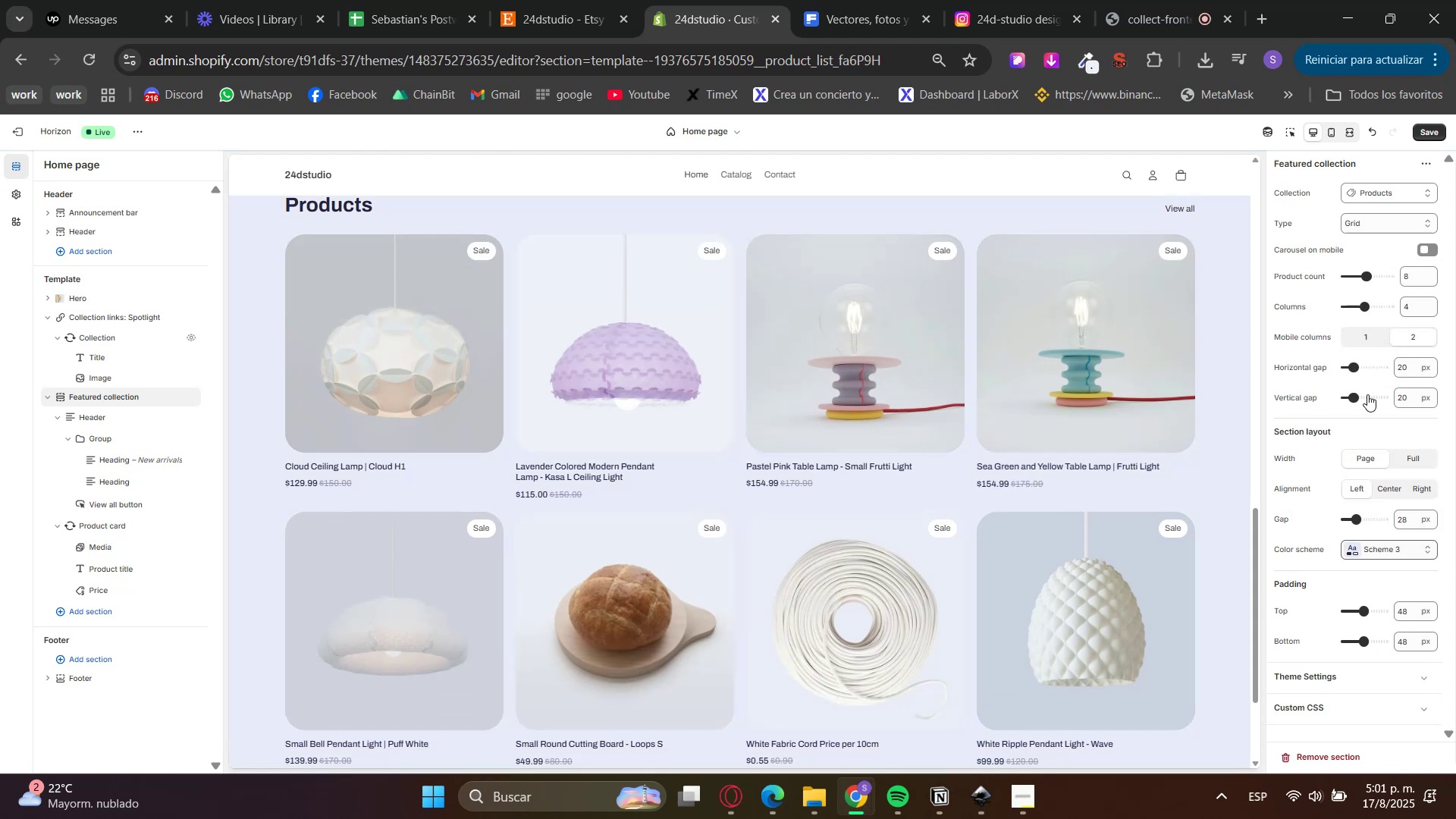 
scroll: coordinate [1218, 538], scroll_direction: up, amount: 1.0
 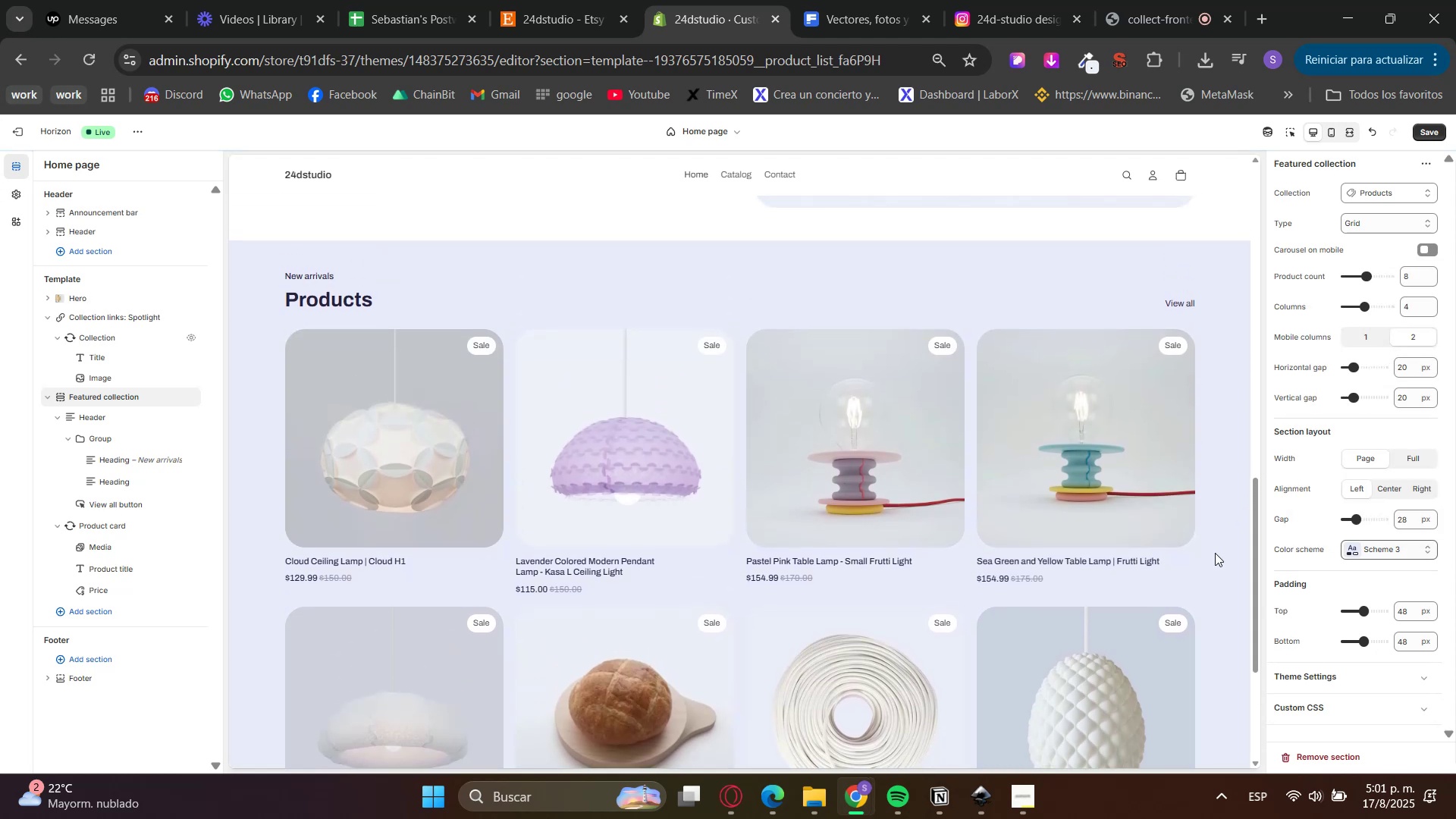 
left_click([1373, 551])
 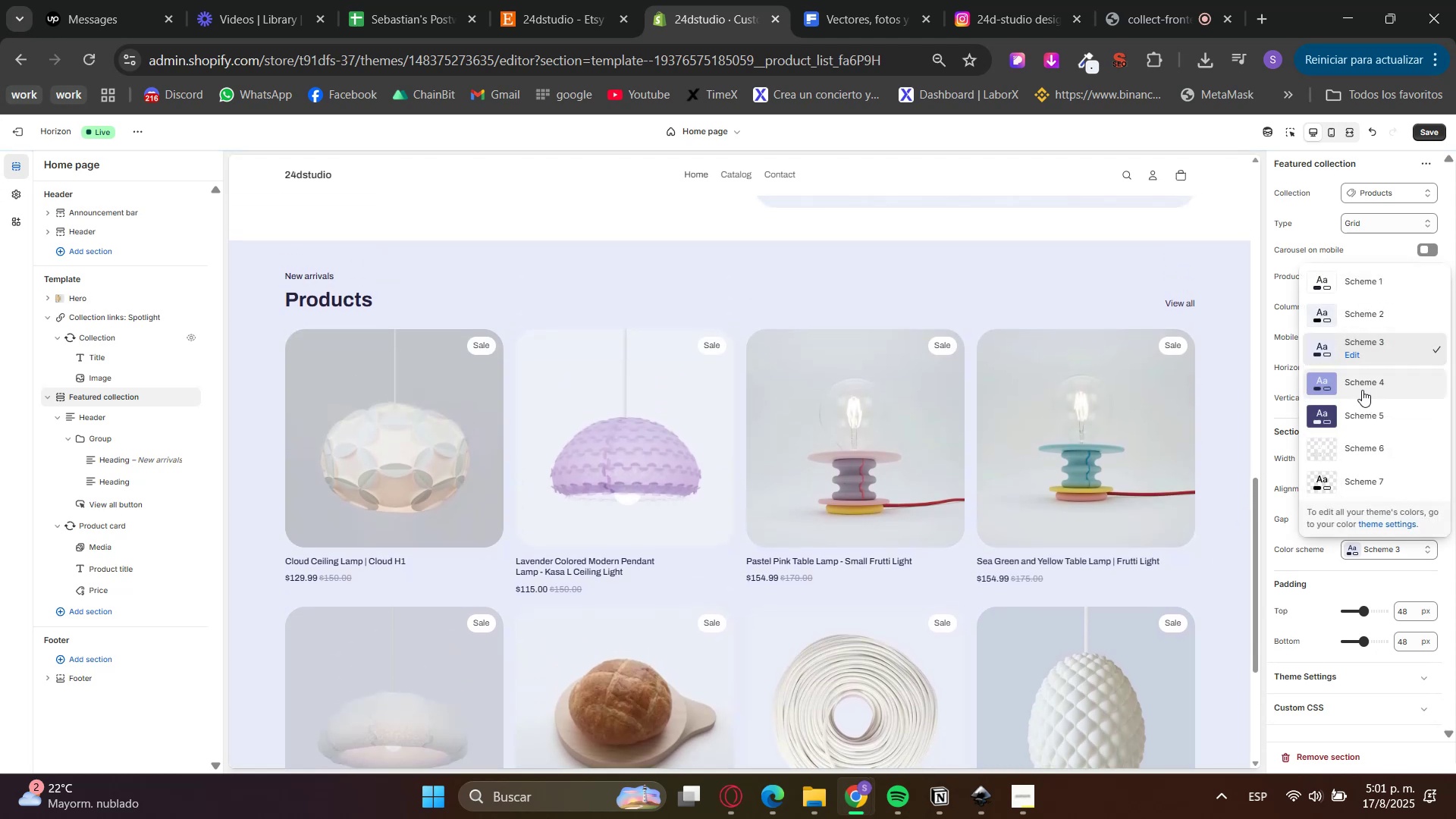 
left_click([1362, 386])
 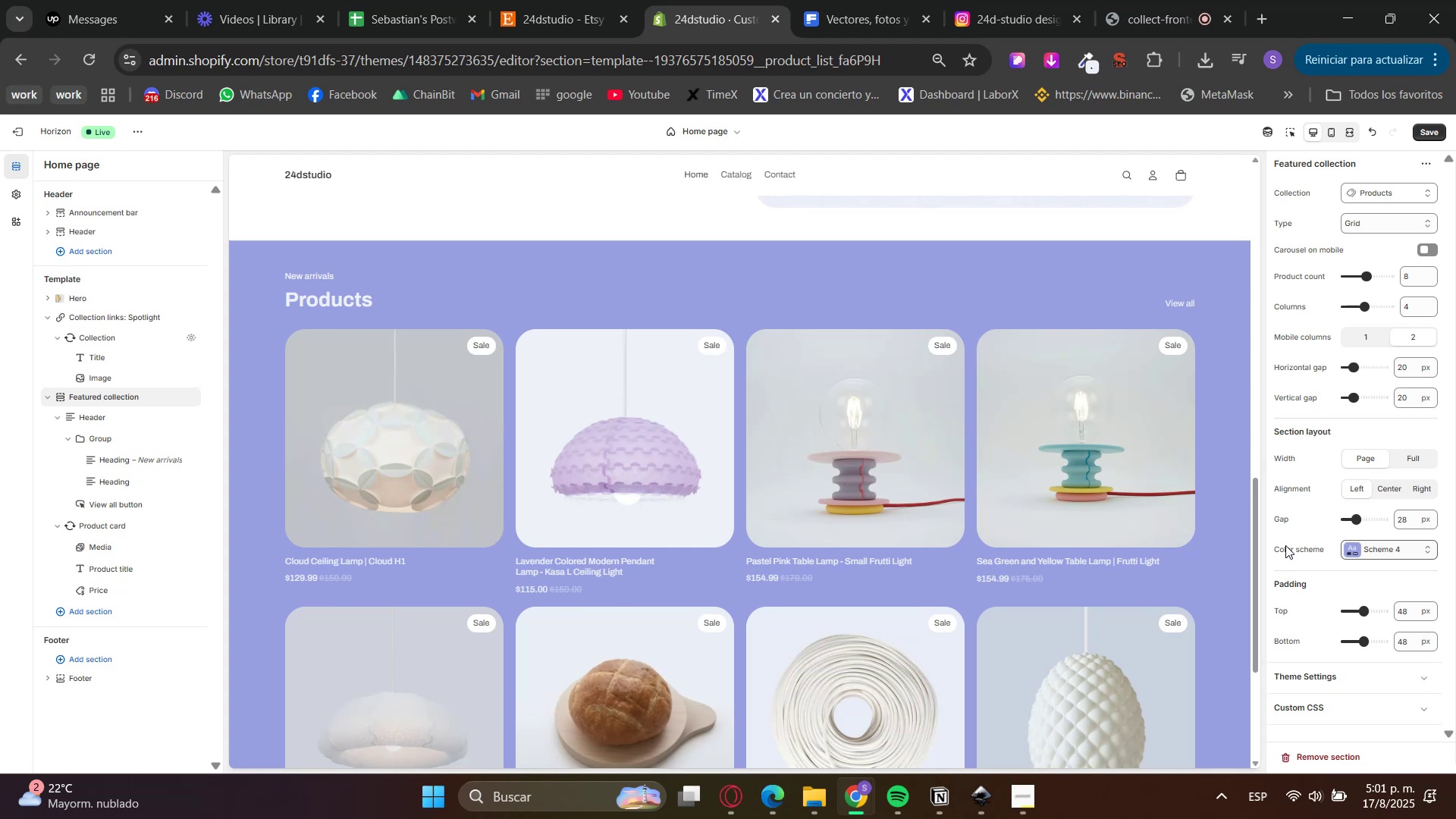 
left_click([1380, 549])
 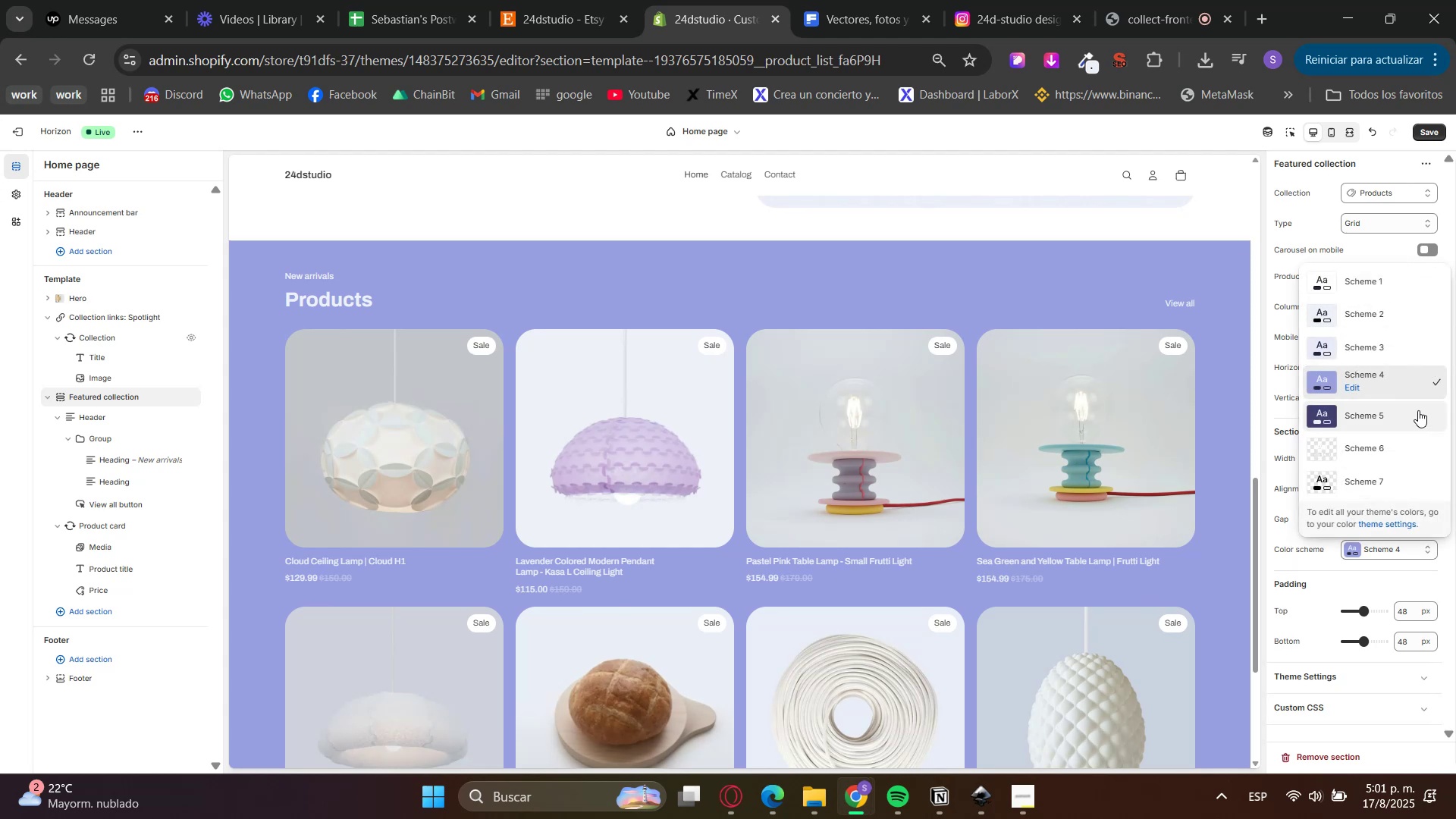 
left_click([1383, 360])
 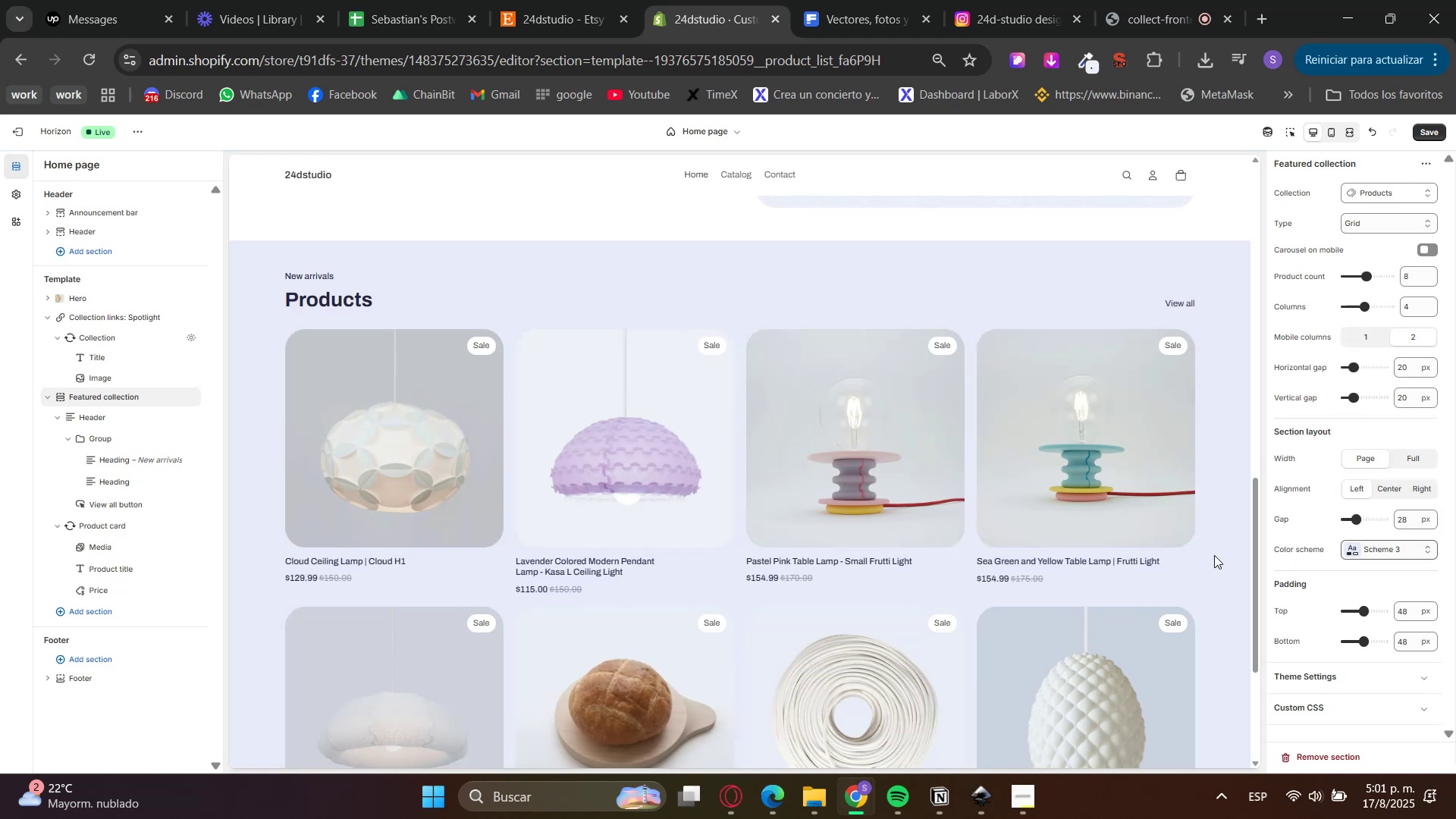 
scroll: coordinate [1244, 622], scroll_direction: up, amount: 7.0
 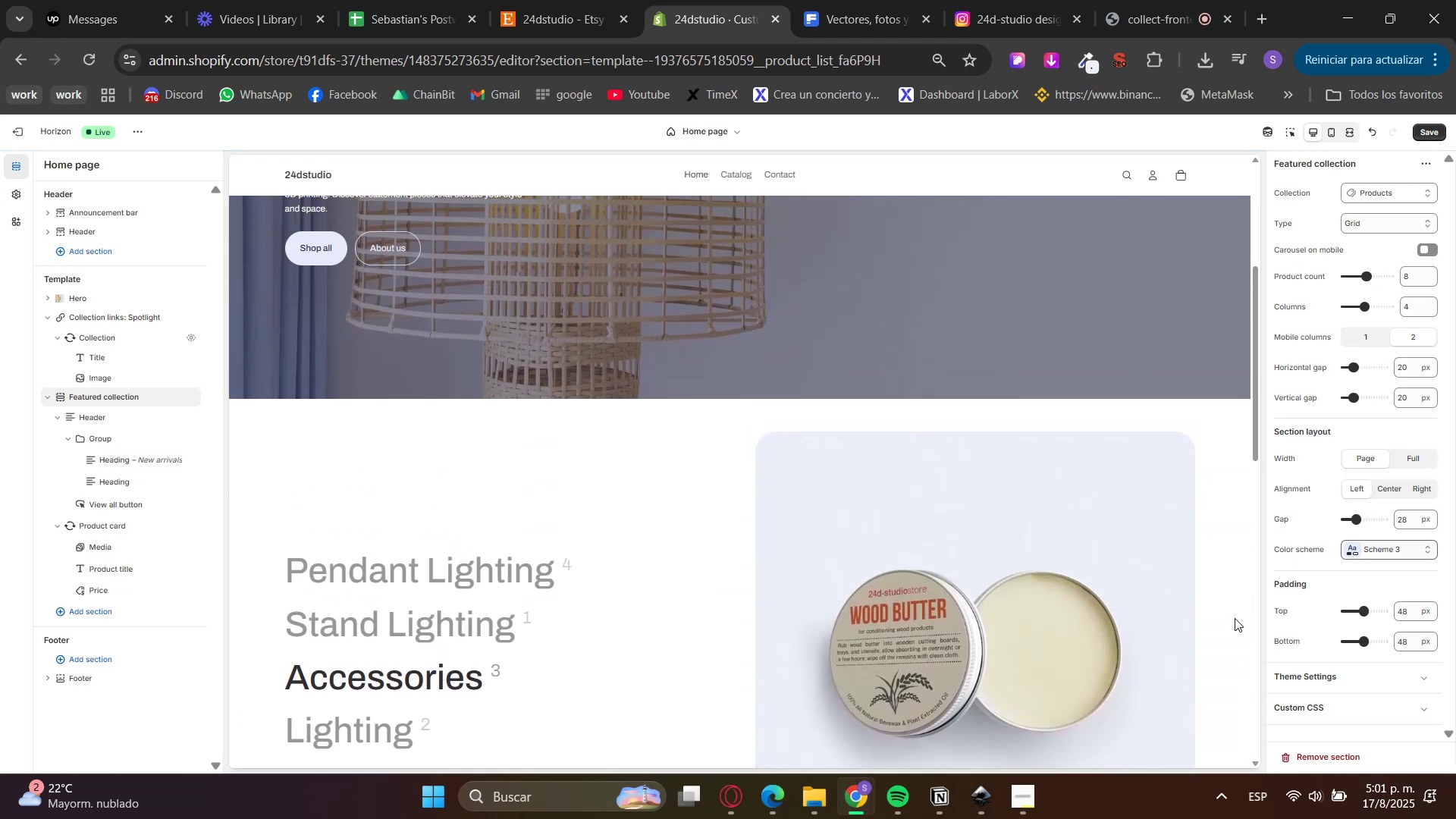 
scroll: coordinate [1203, 652], scroll_direction: down, amount: 4.0
 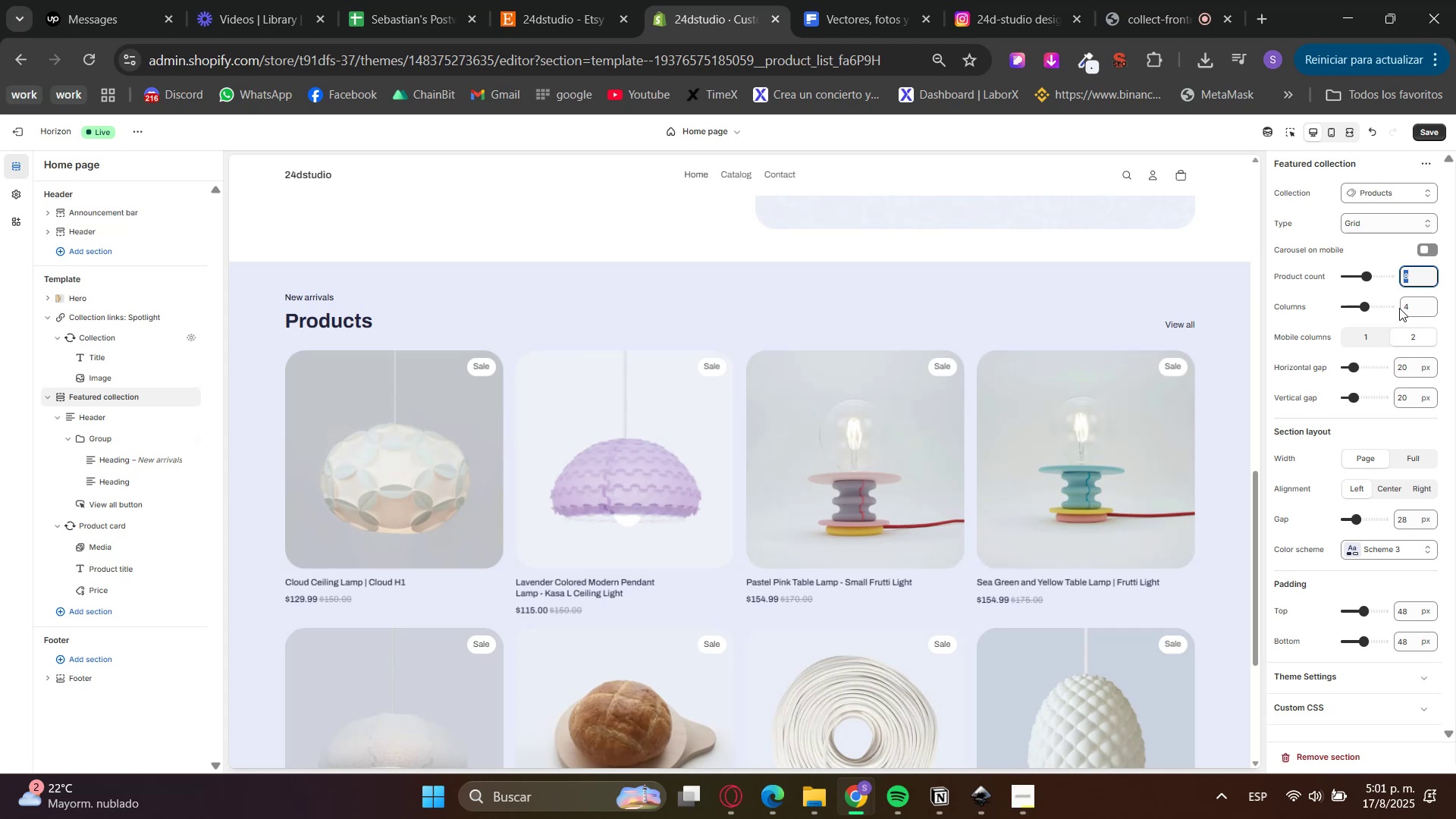 
key(Numpad4)
 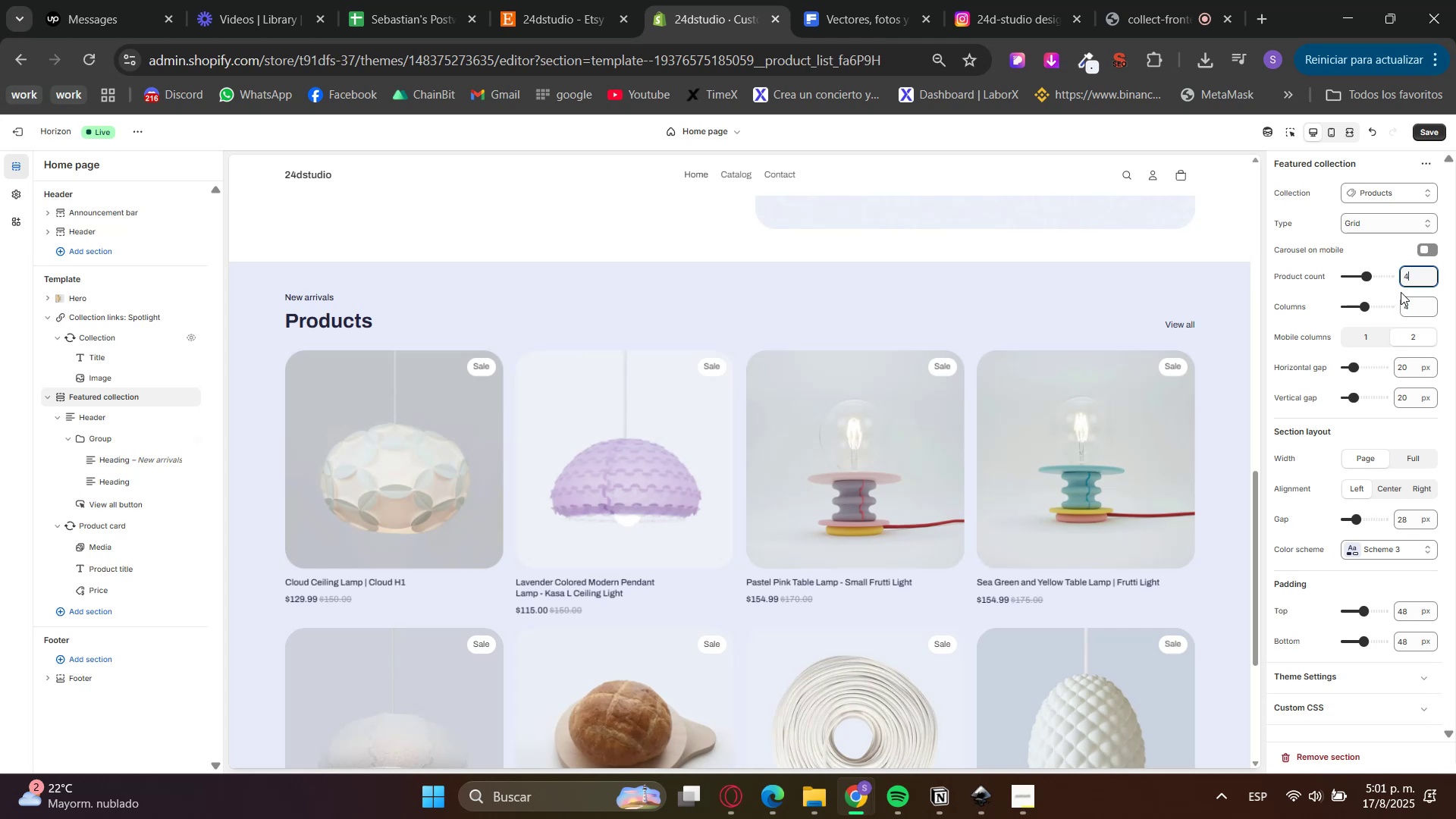 
left_click([1401, 292])
 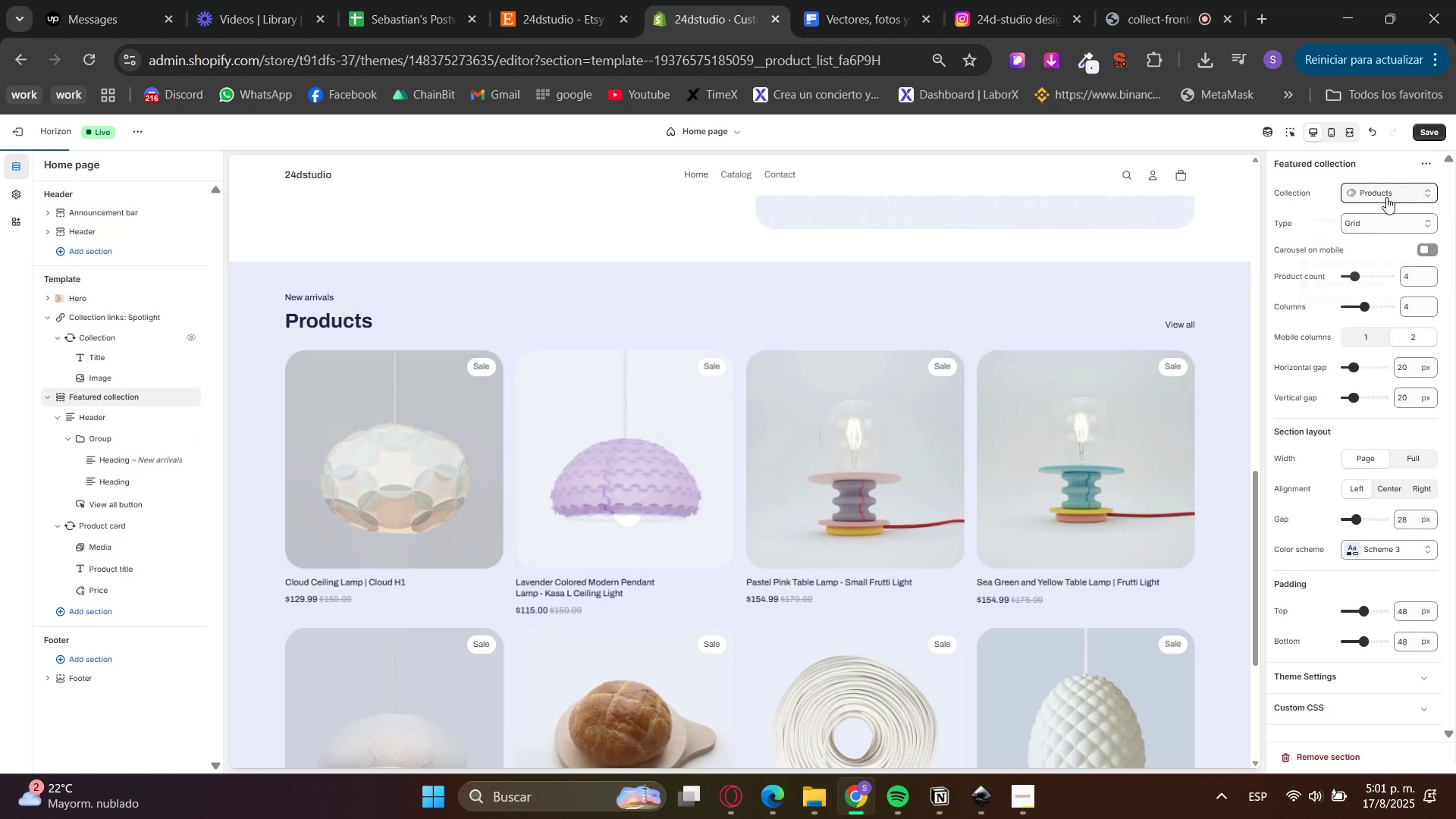 
double_click([1371, 221])
 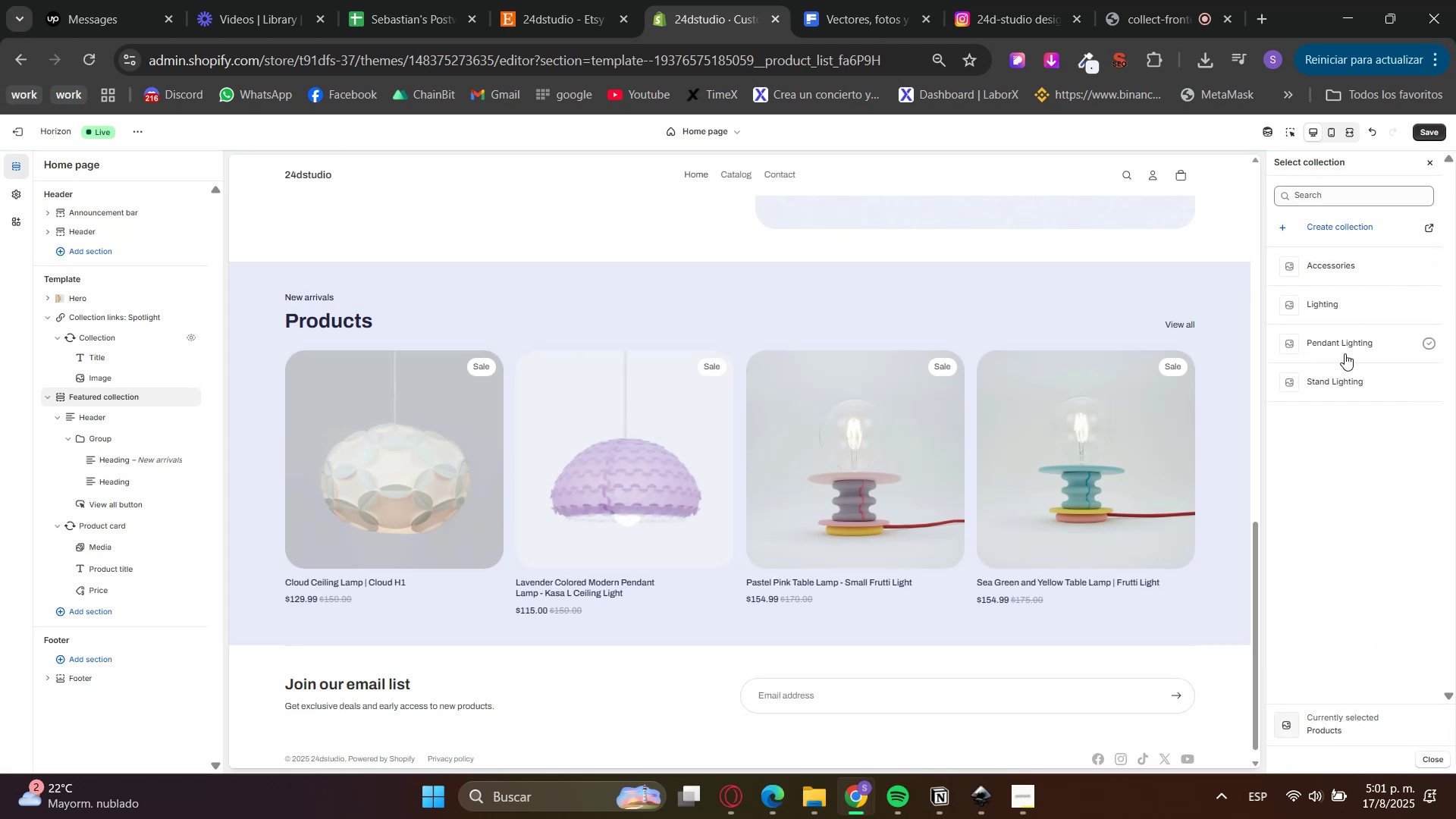 
left_click([1321, 348])
 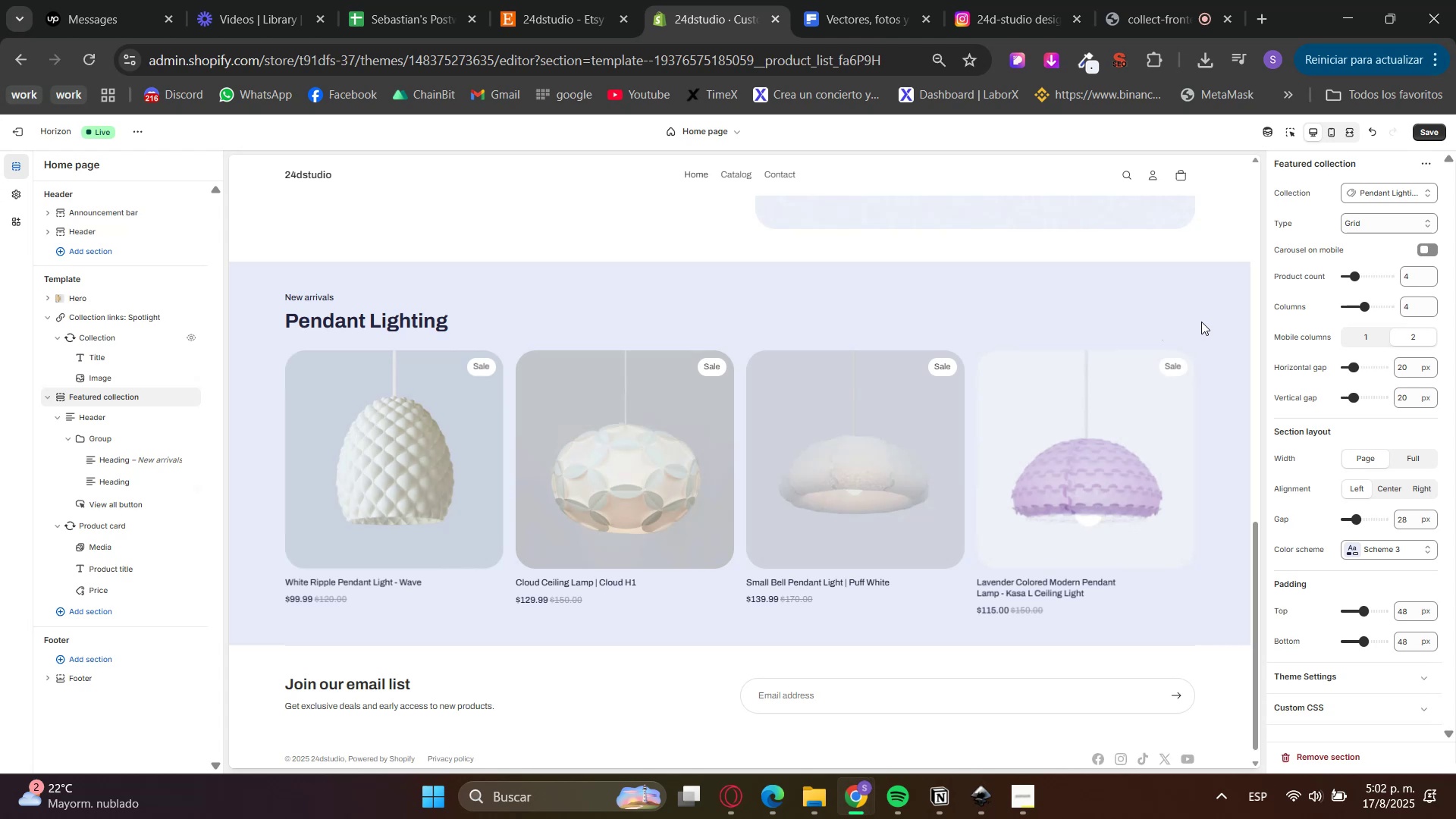 
wait(10.98)
 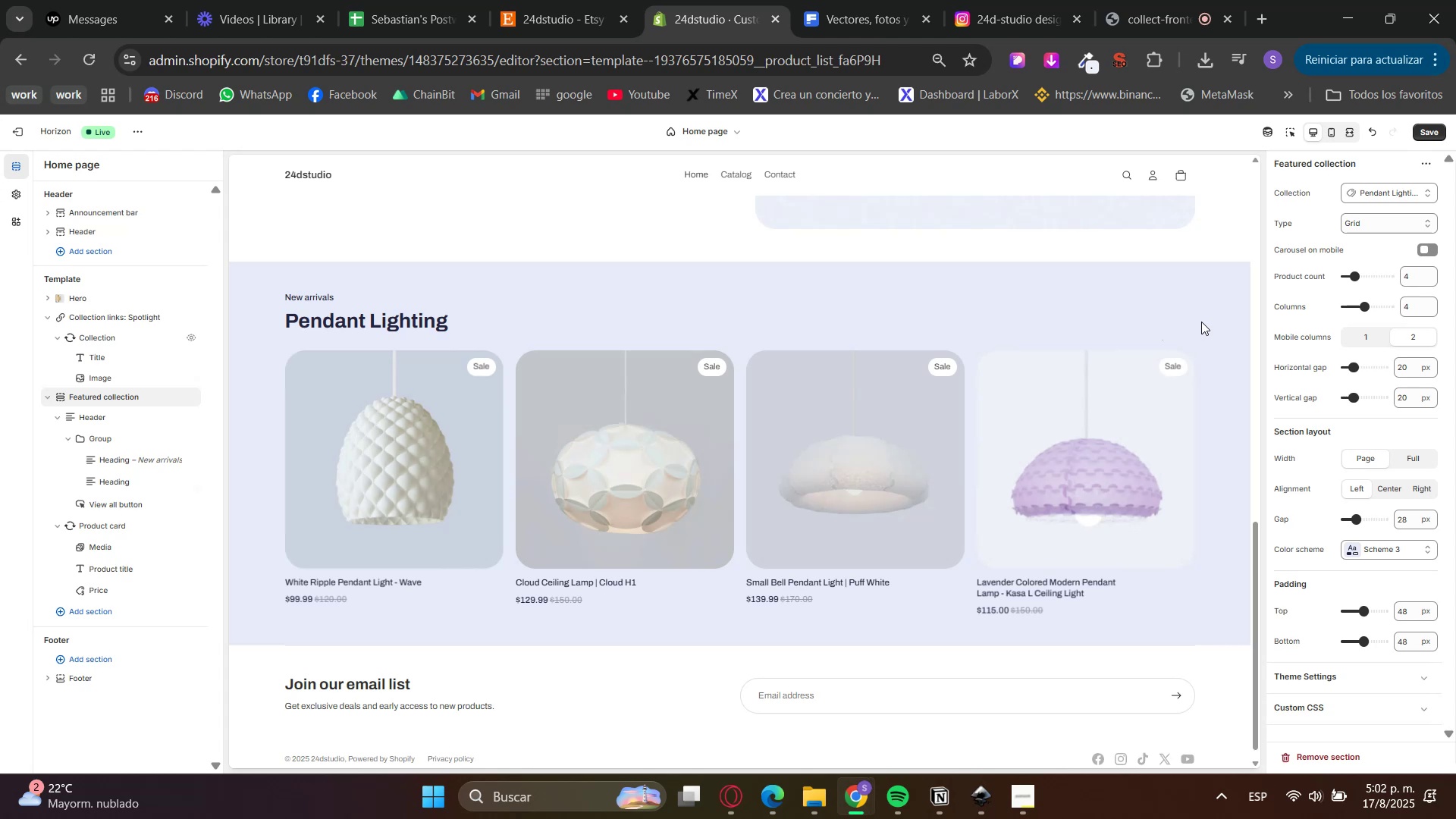 
scroll: coordinate [1212, 389], scroll_direction: up, amount: 6.0
 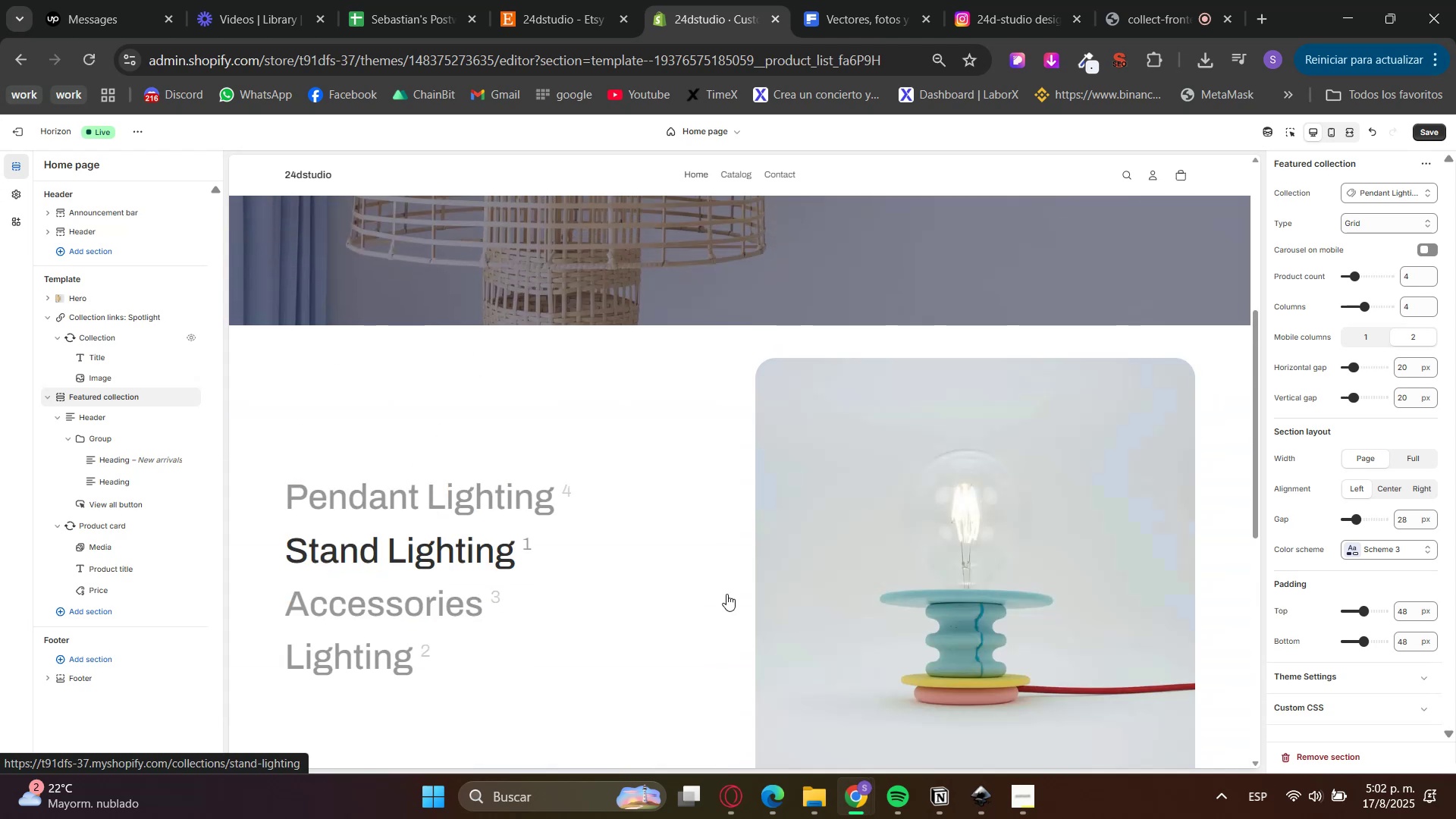 
scroll: coordinate [1234, 411], scroll_direction: down, amount: 6.0
 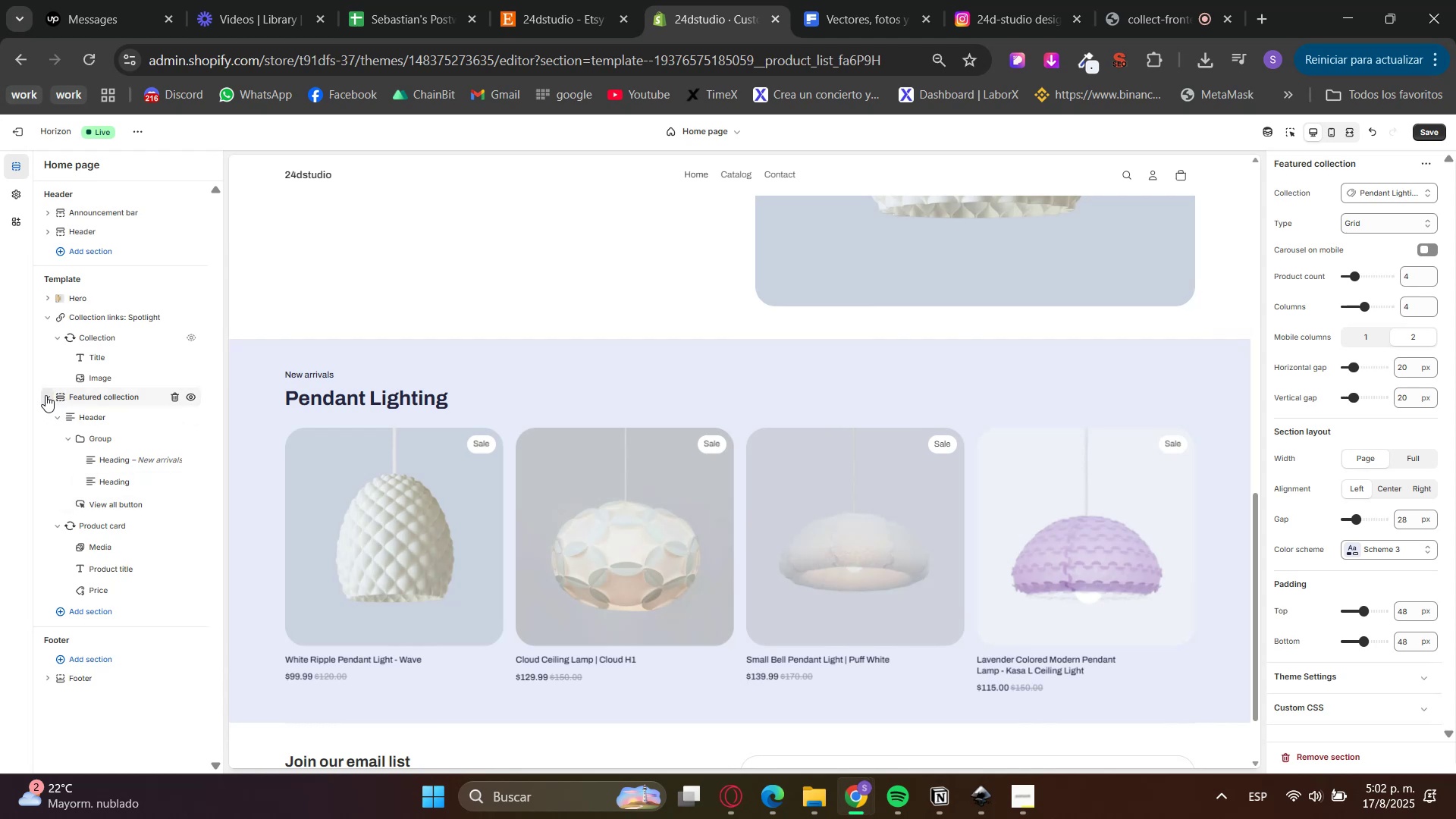 
double_click([49, 319])
 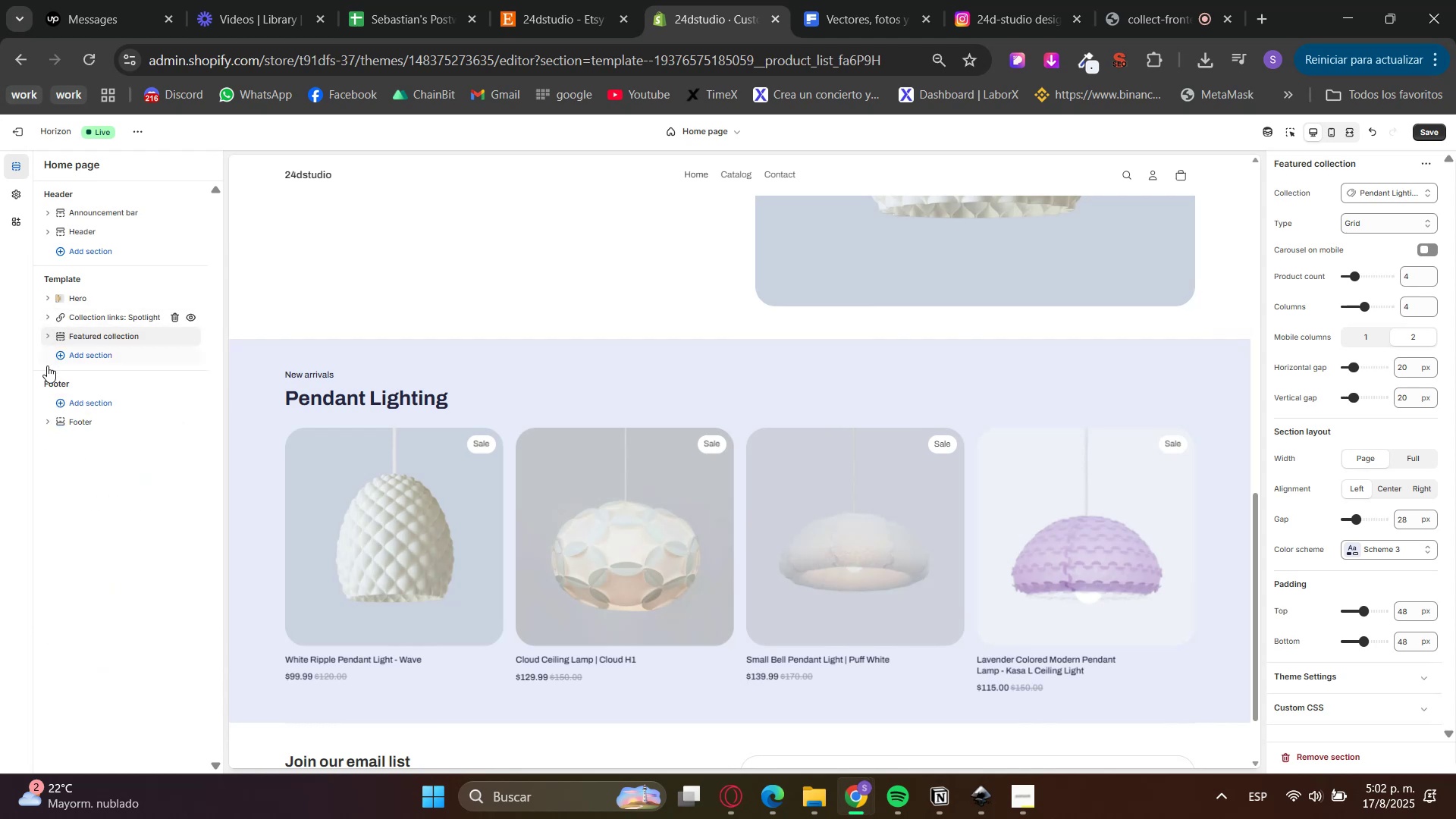 
left_click([61, 356])
 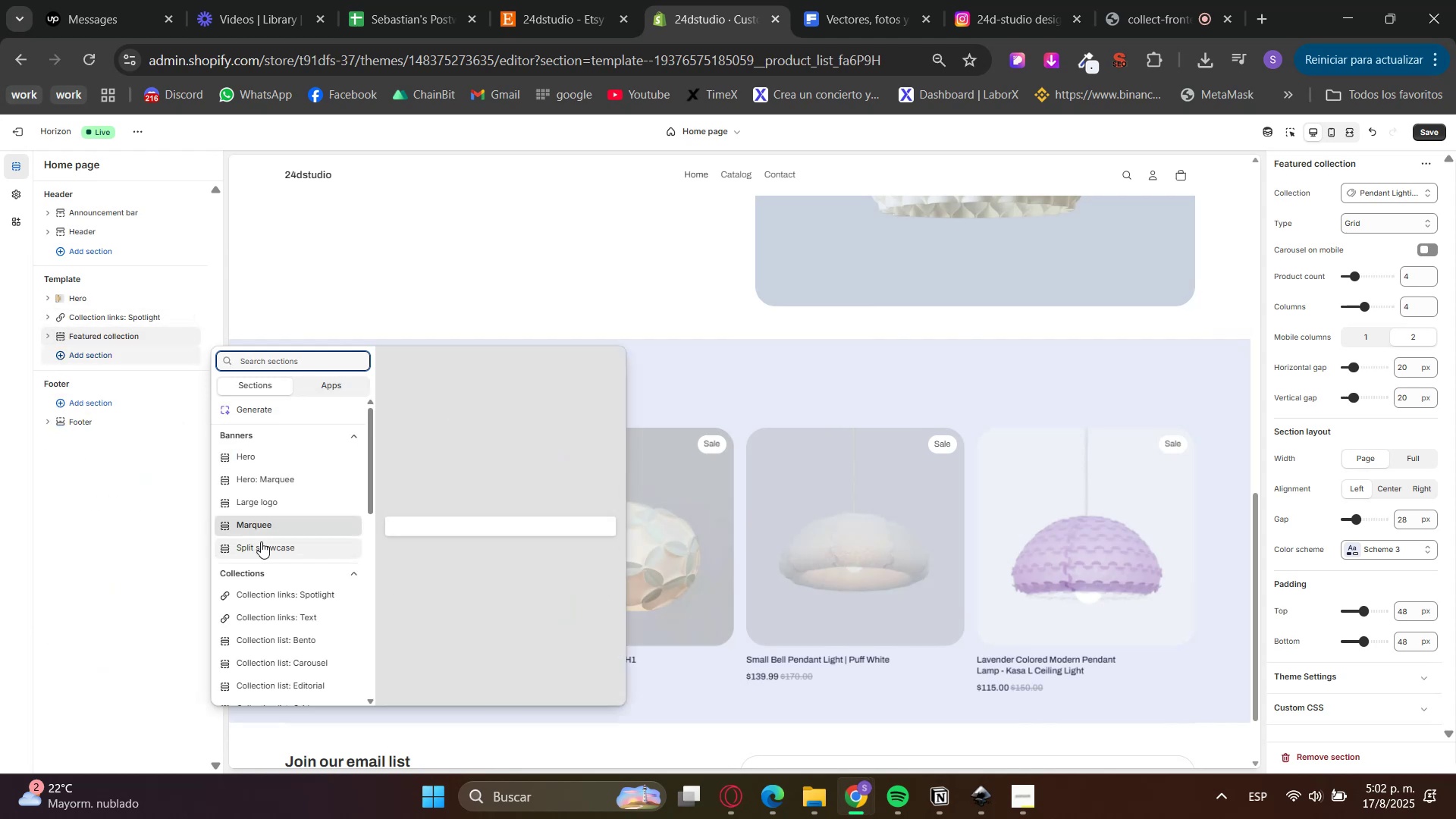 
scroll: coordinate [257, 636], scroll_direction: down, amount: 5.0
 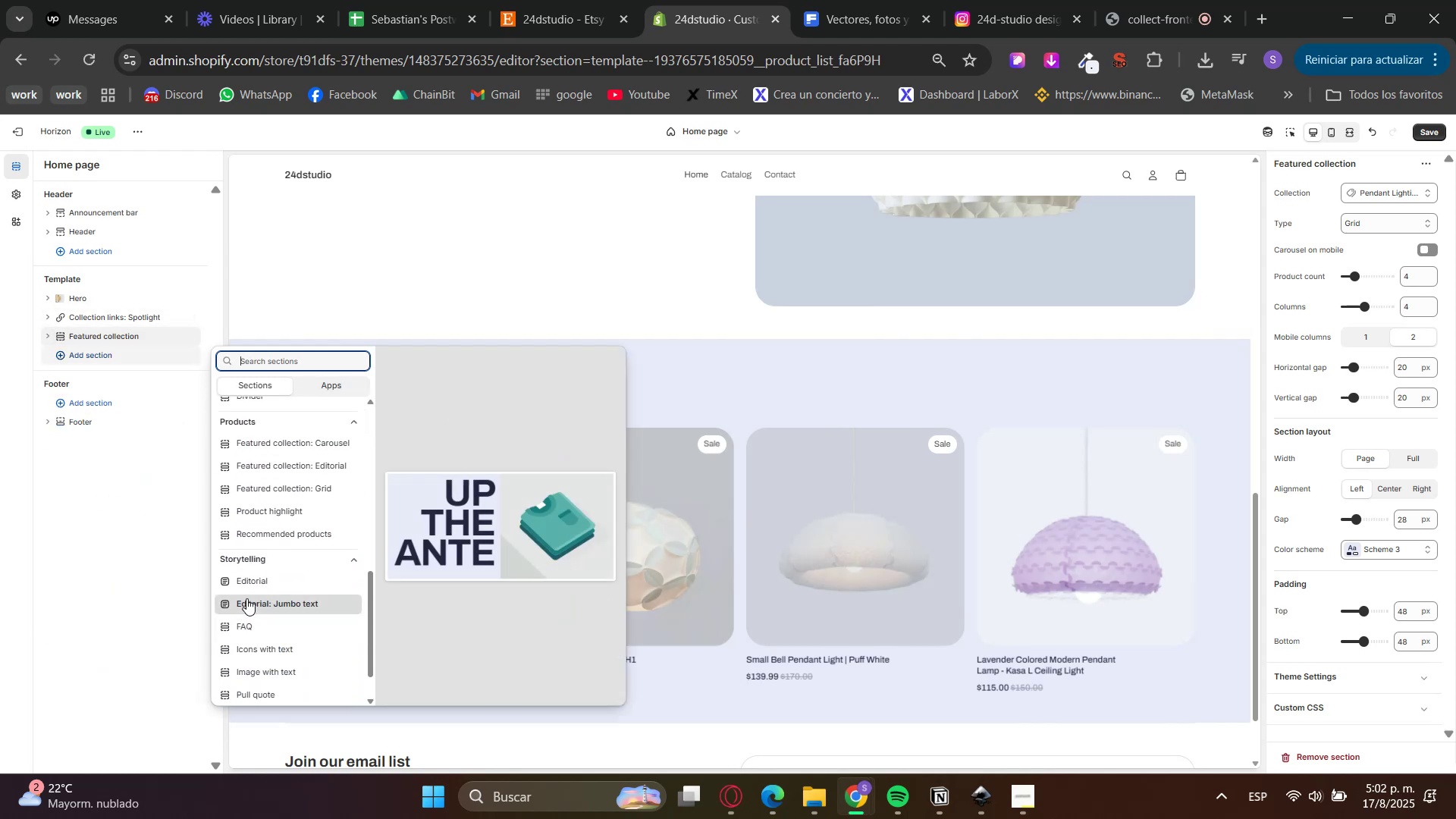 
left_click([247, 585])
 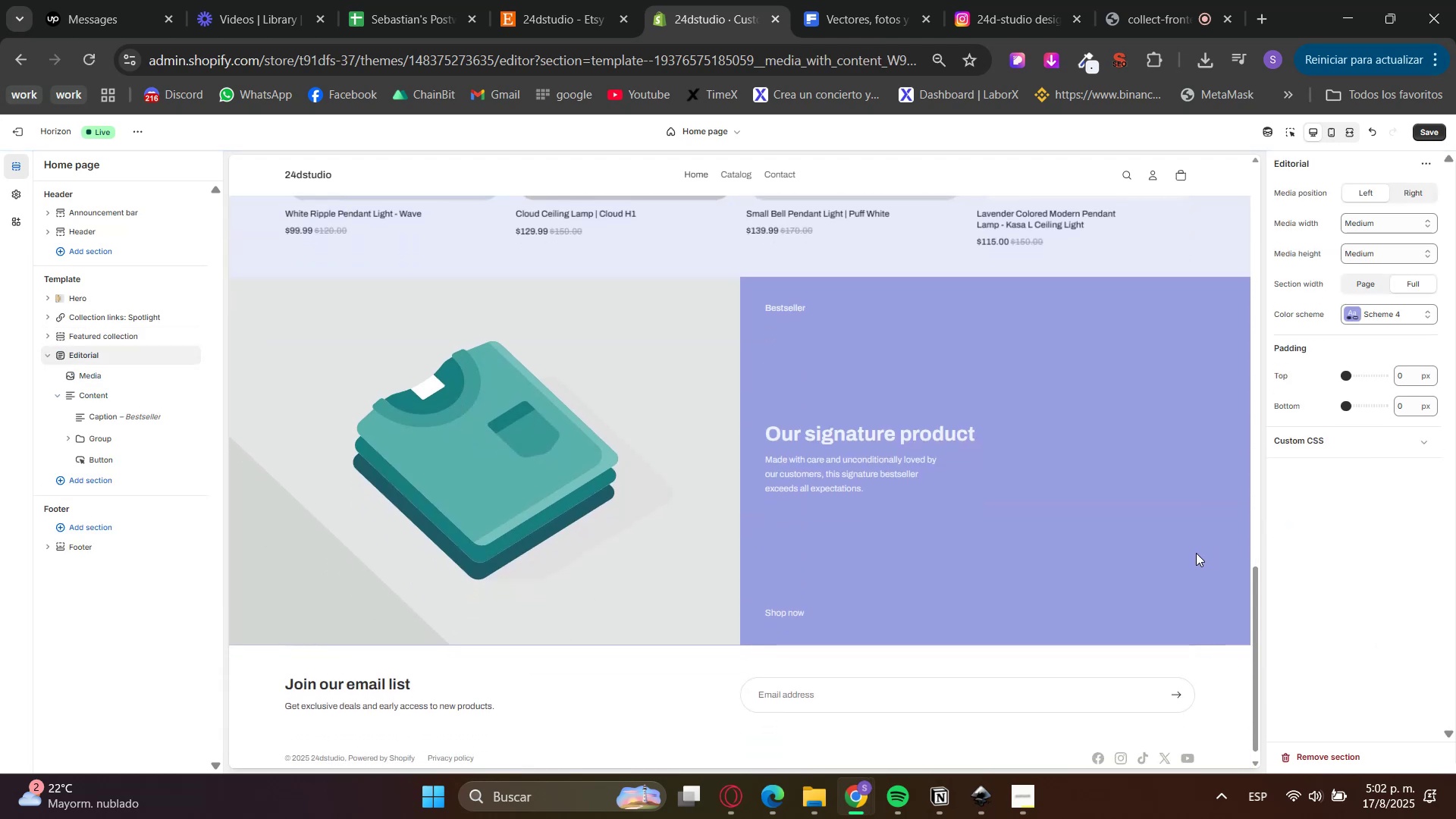 
wait(6.01)
 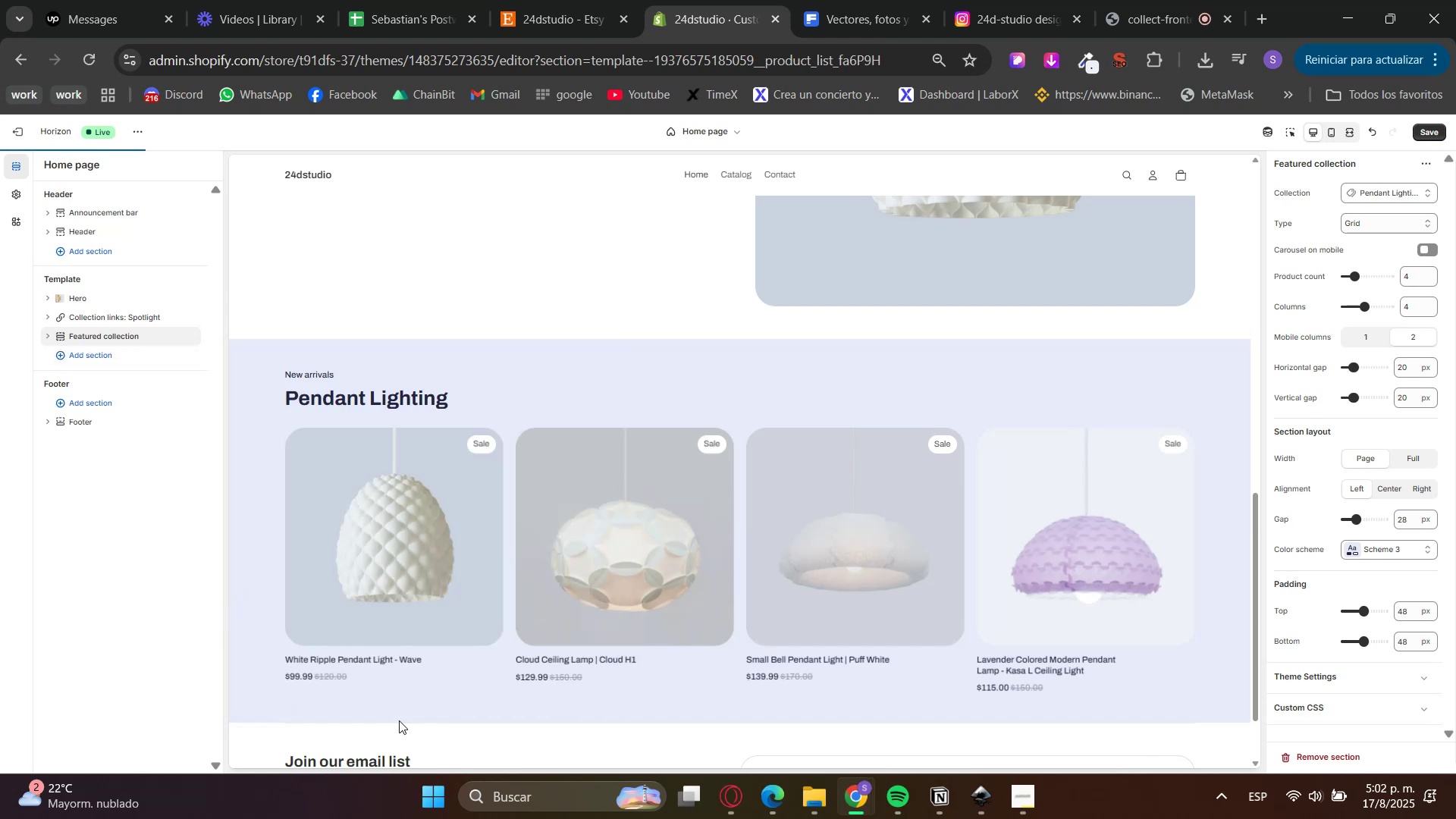 
left_click([42, 354])
 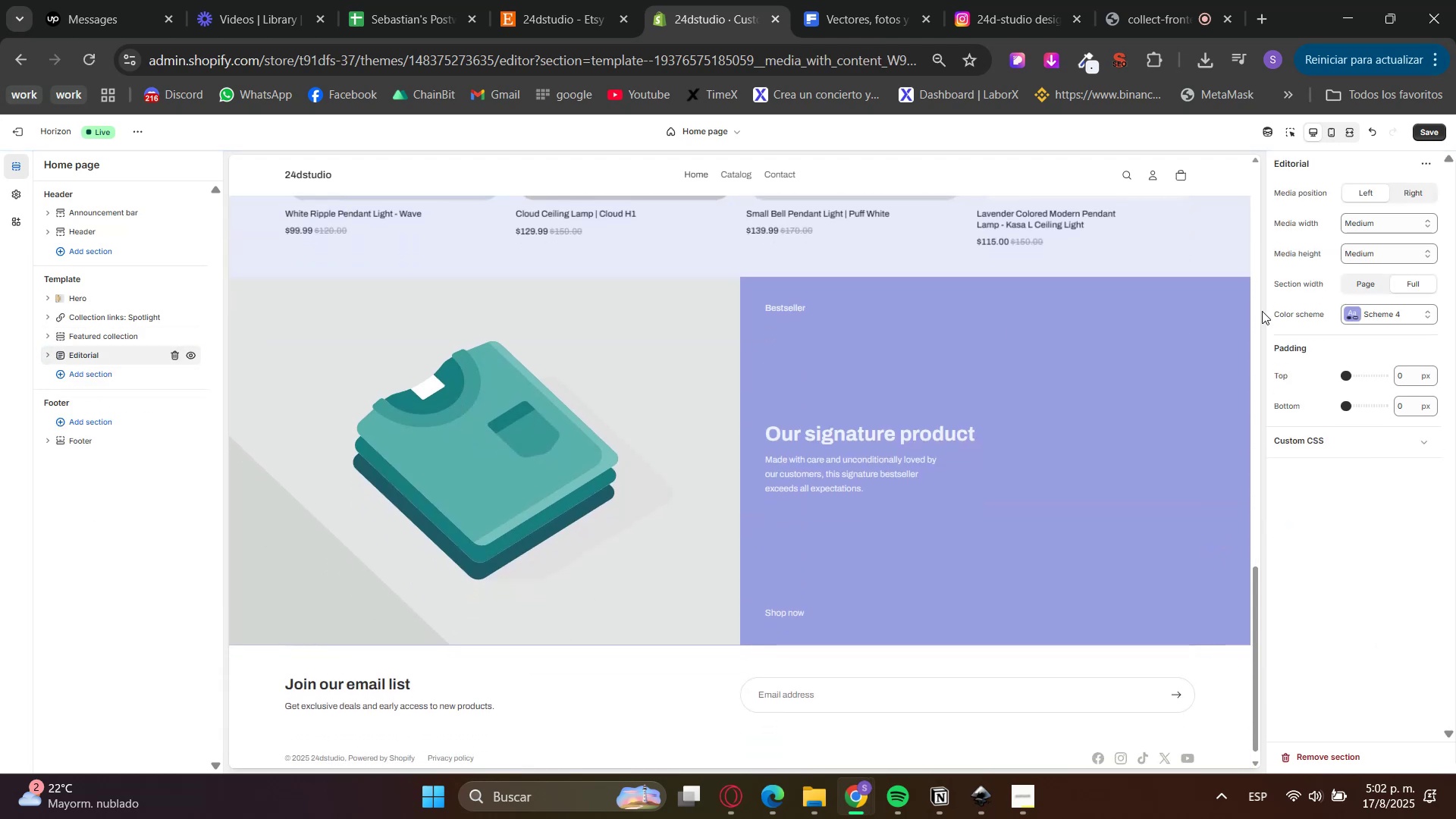 
left_click([1408, 317])
 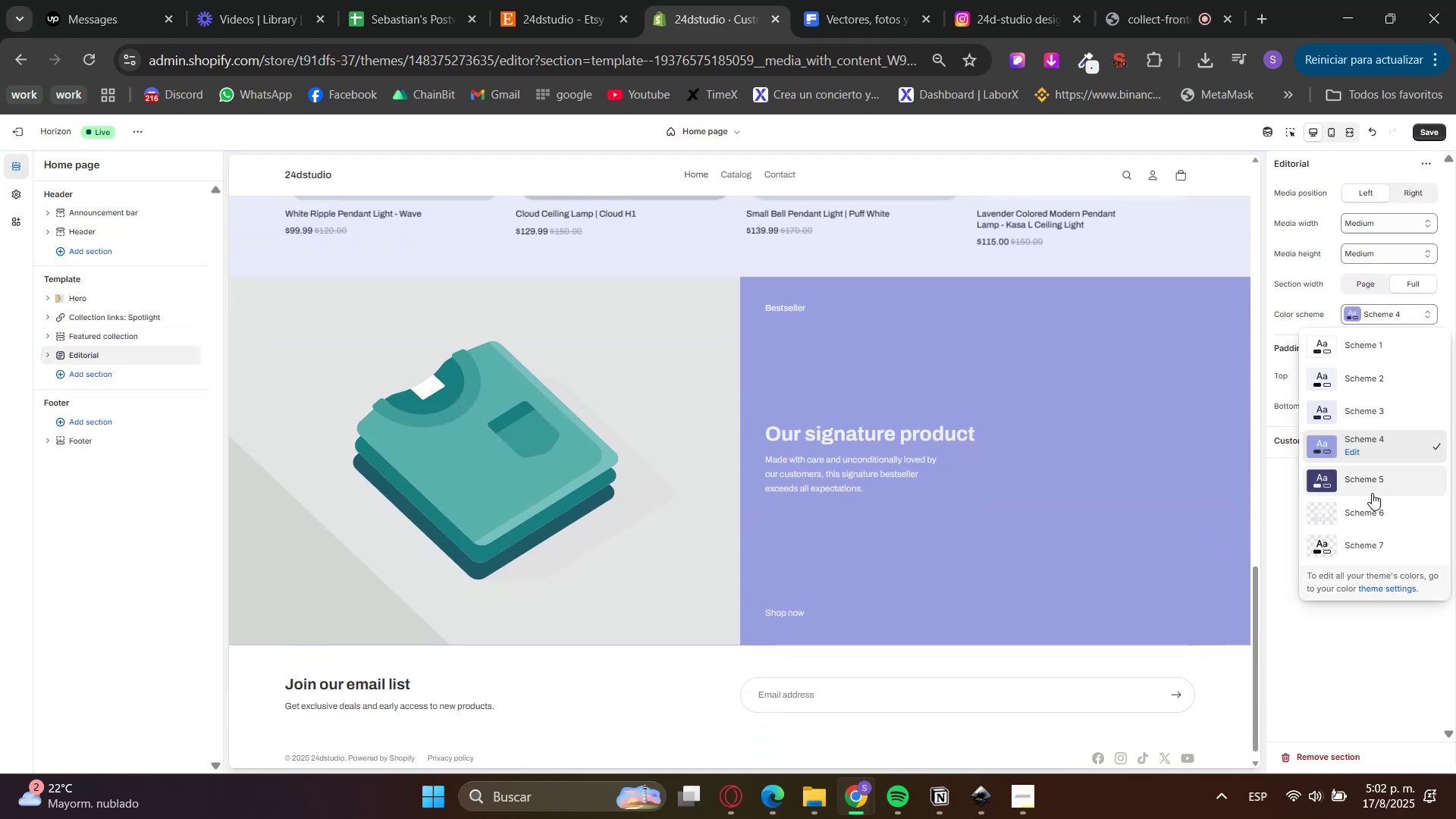 
left_click([1363, 485])
 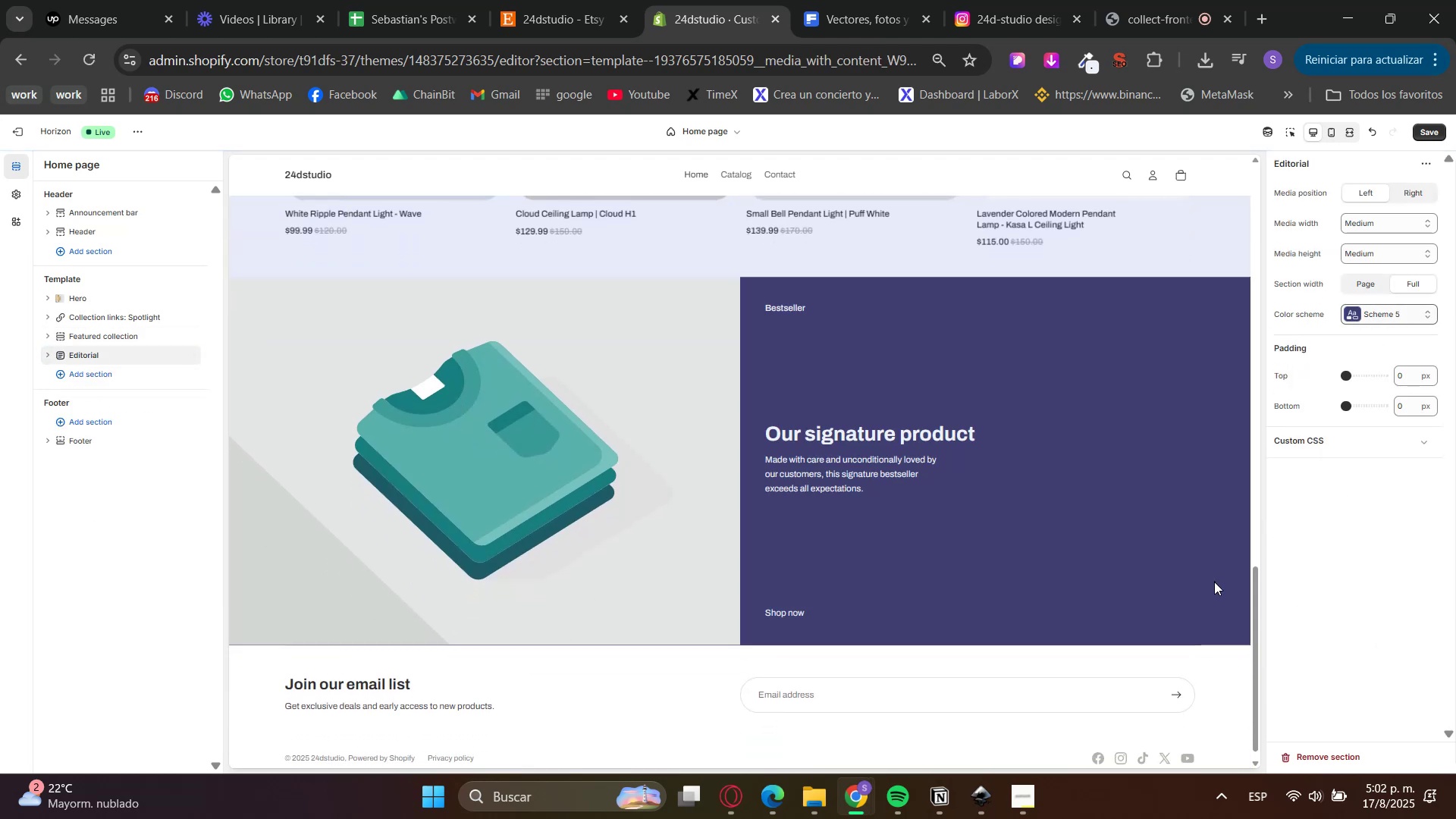 
scroll: coordinate [1207, 587], scroll_direction: up, amount: 2.0
 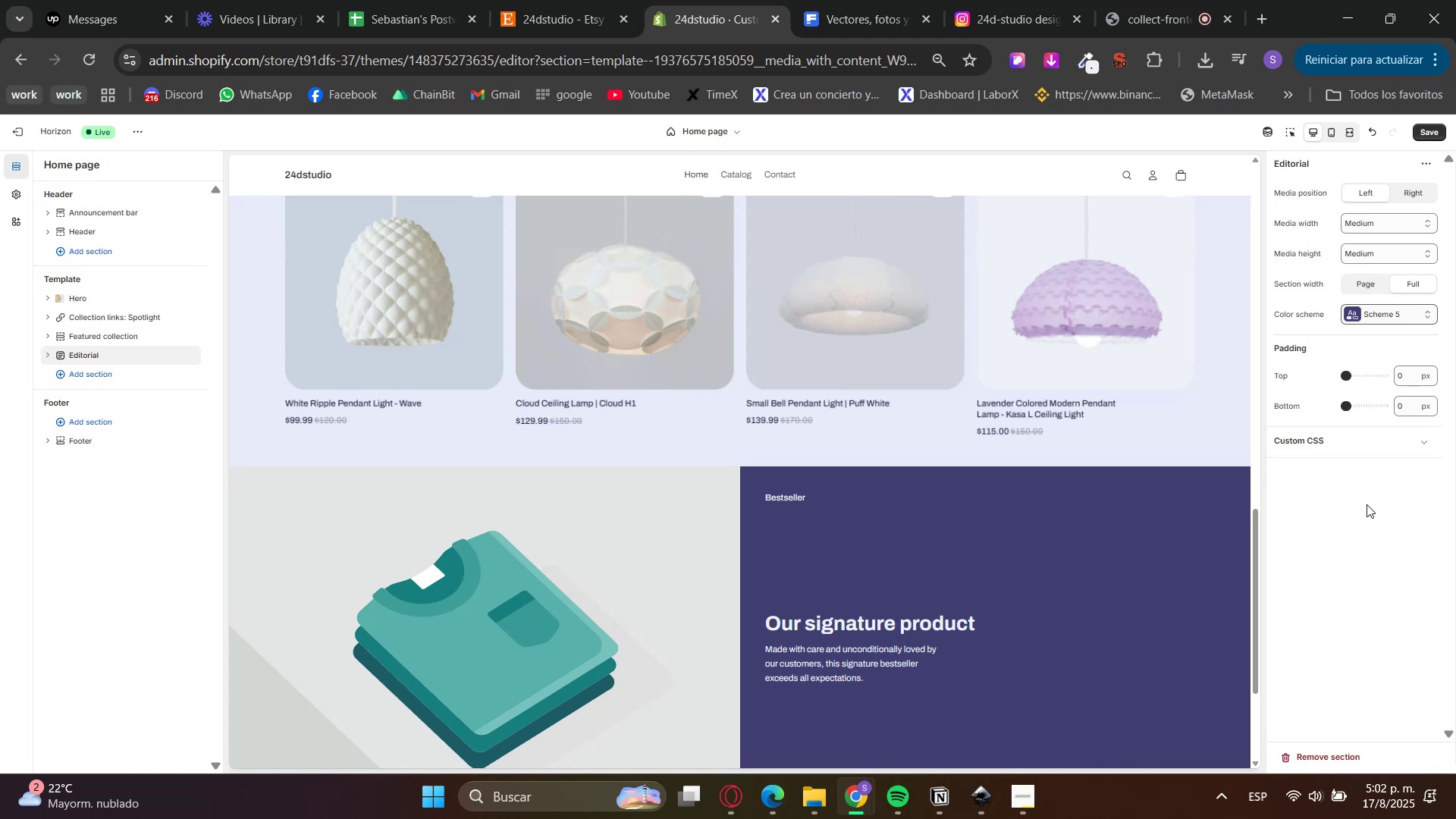 
left_click([1402, 312])
 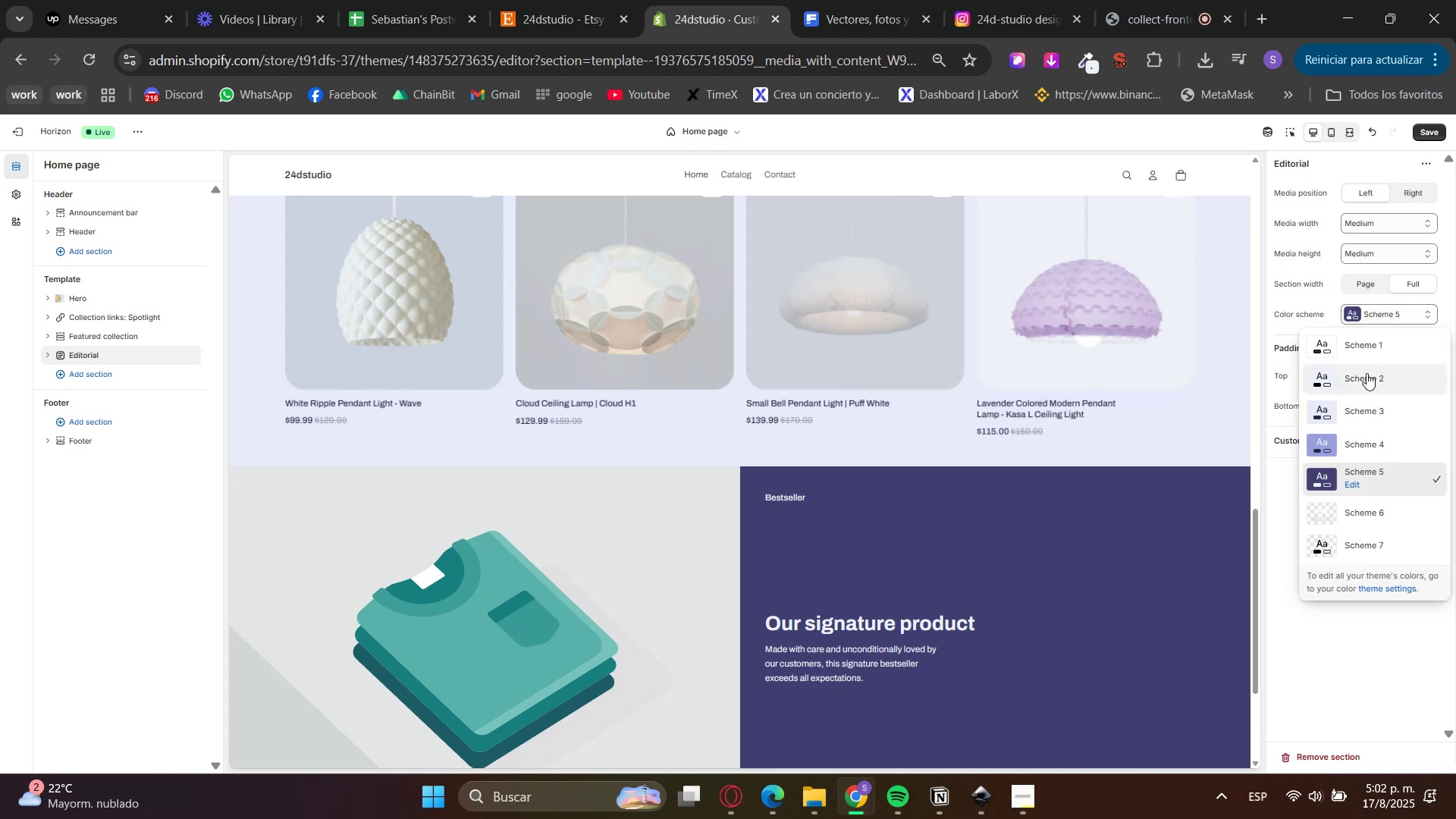 
left_click([1369, 356])
 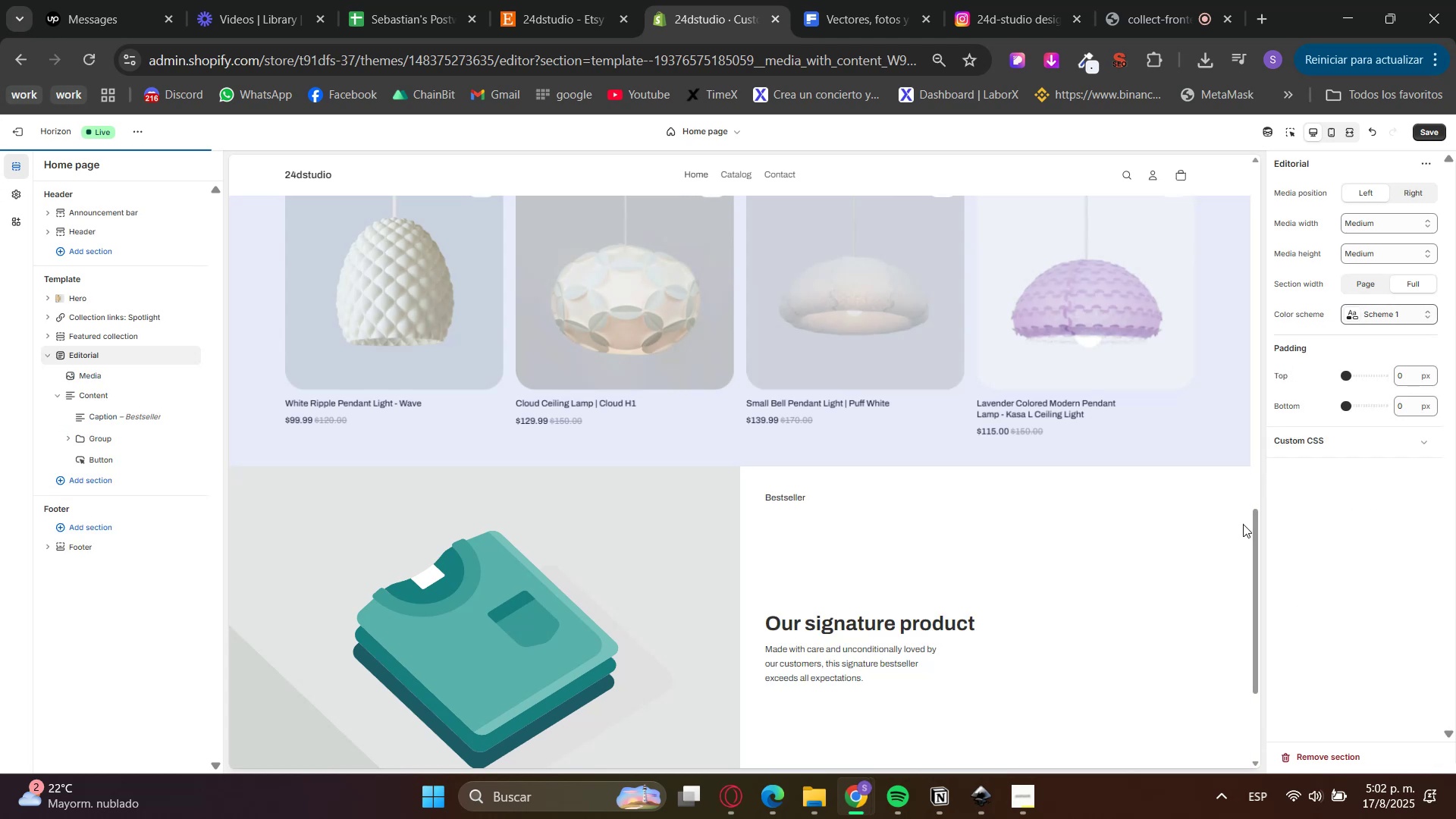 
scroll: coordinate [1205, 604], scroll_direction: up, amount: 1.0
 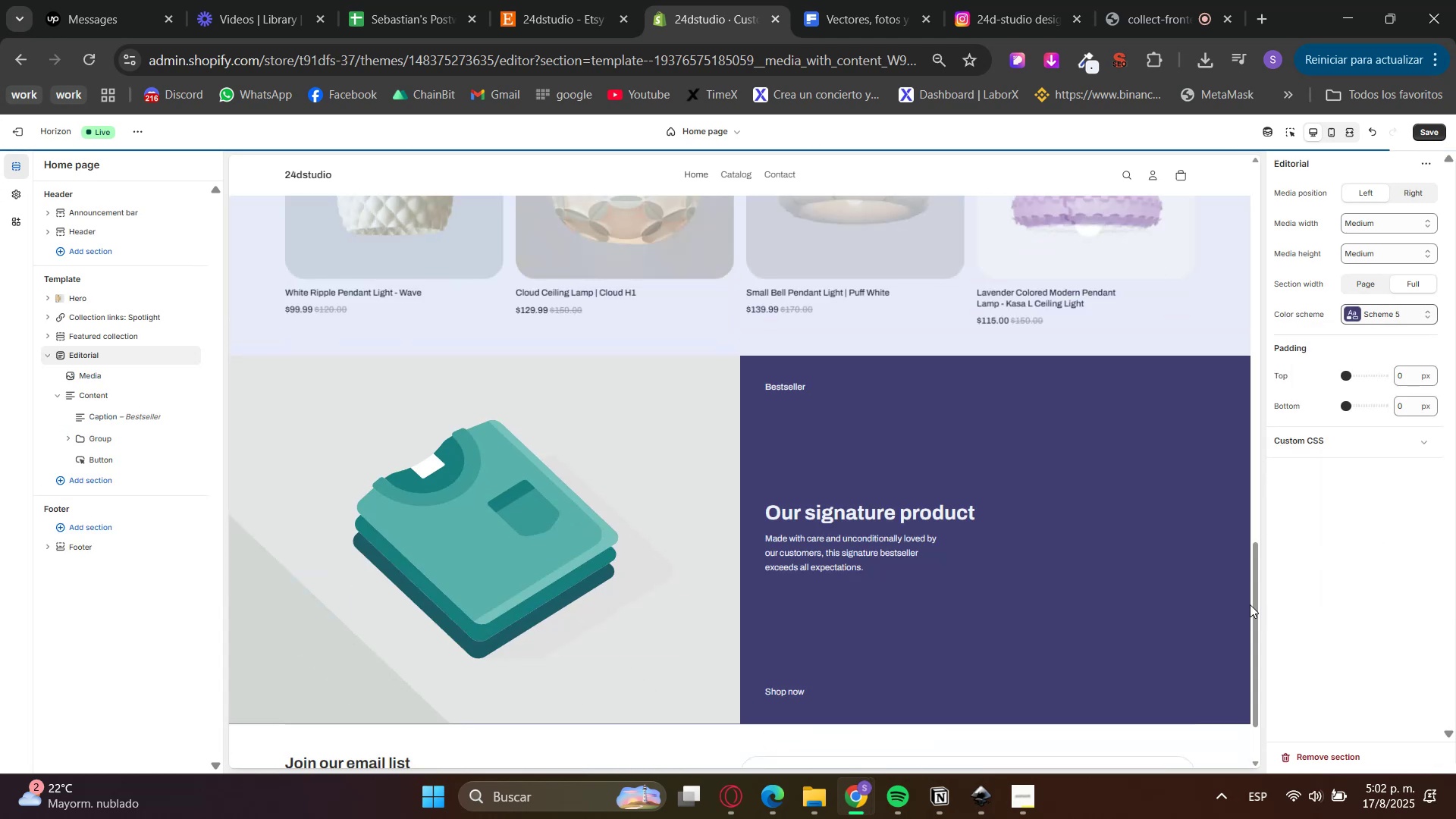 
wait(8.1)
 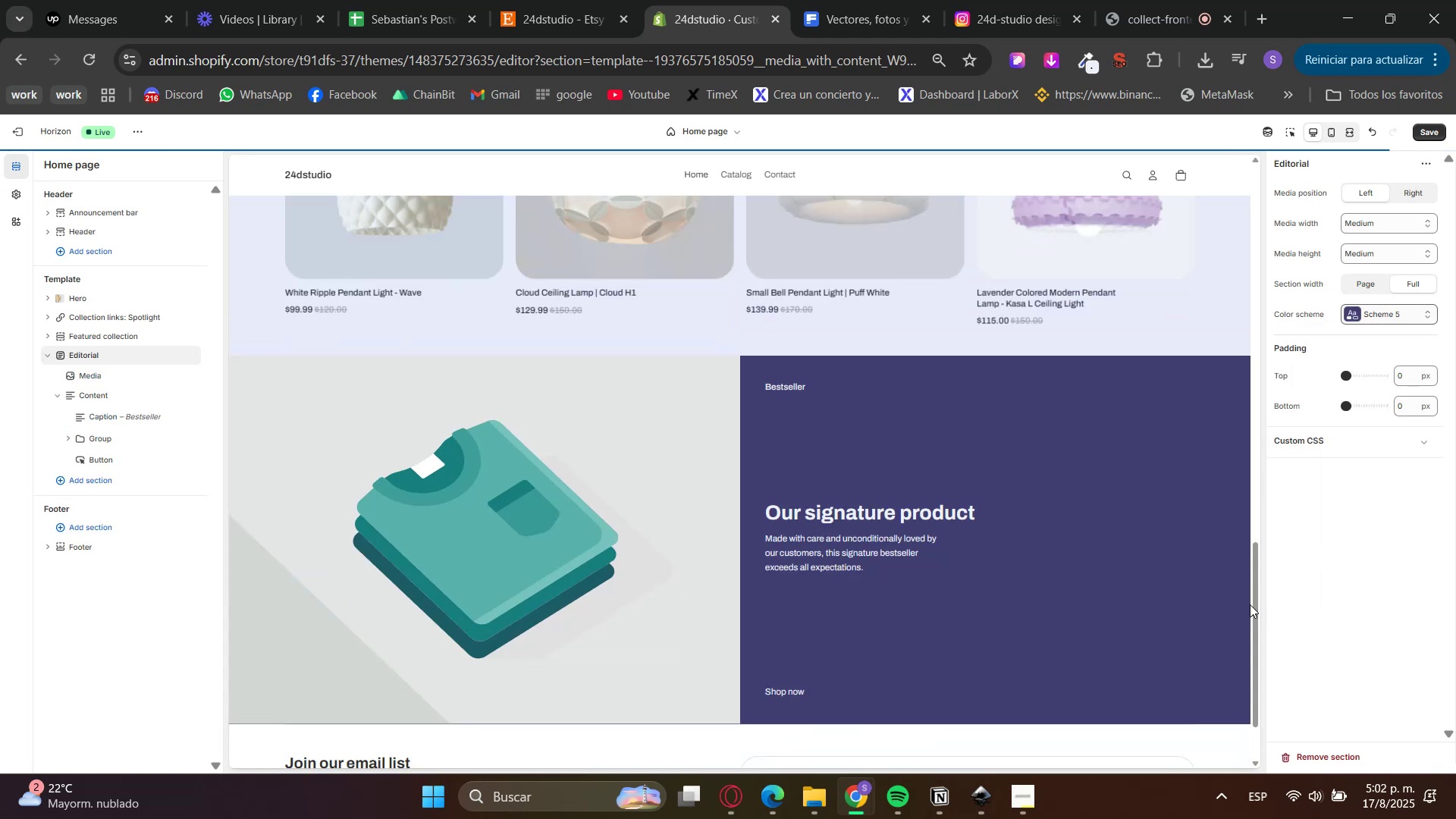 
double_click([44, 360])
 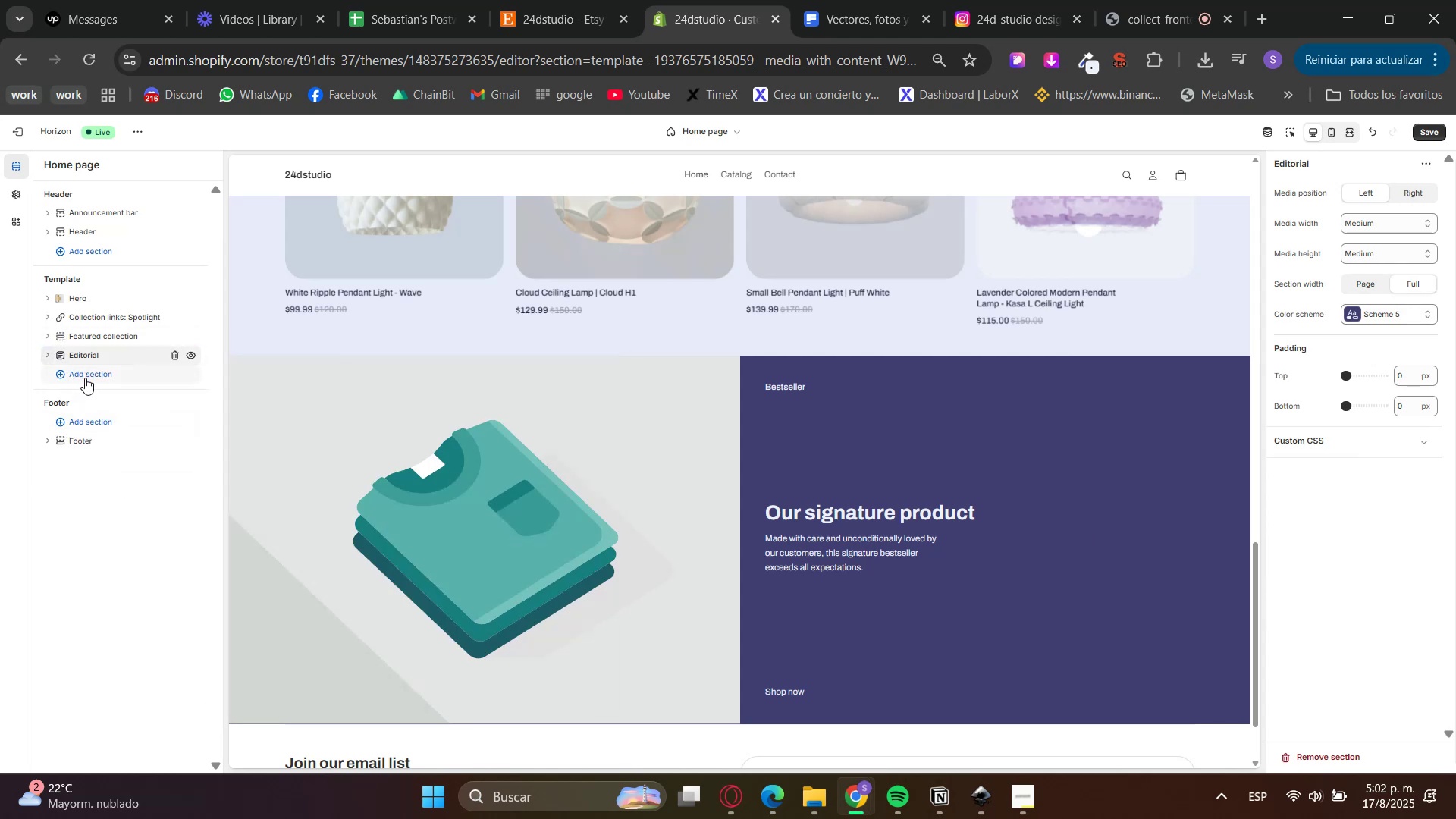 
left_click([86, 378])
 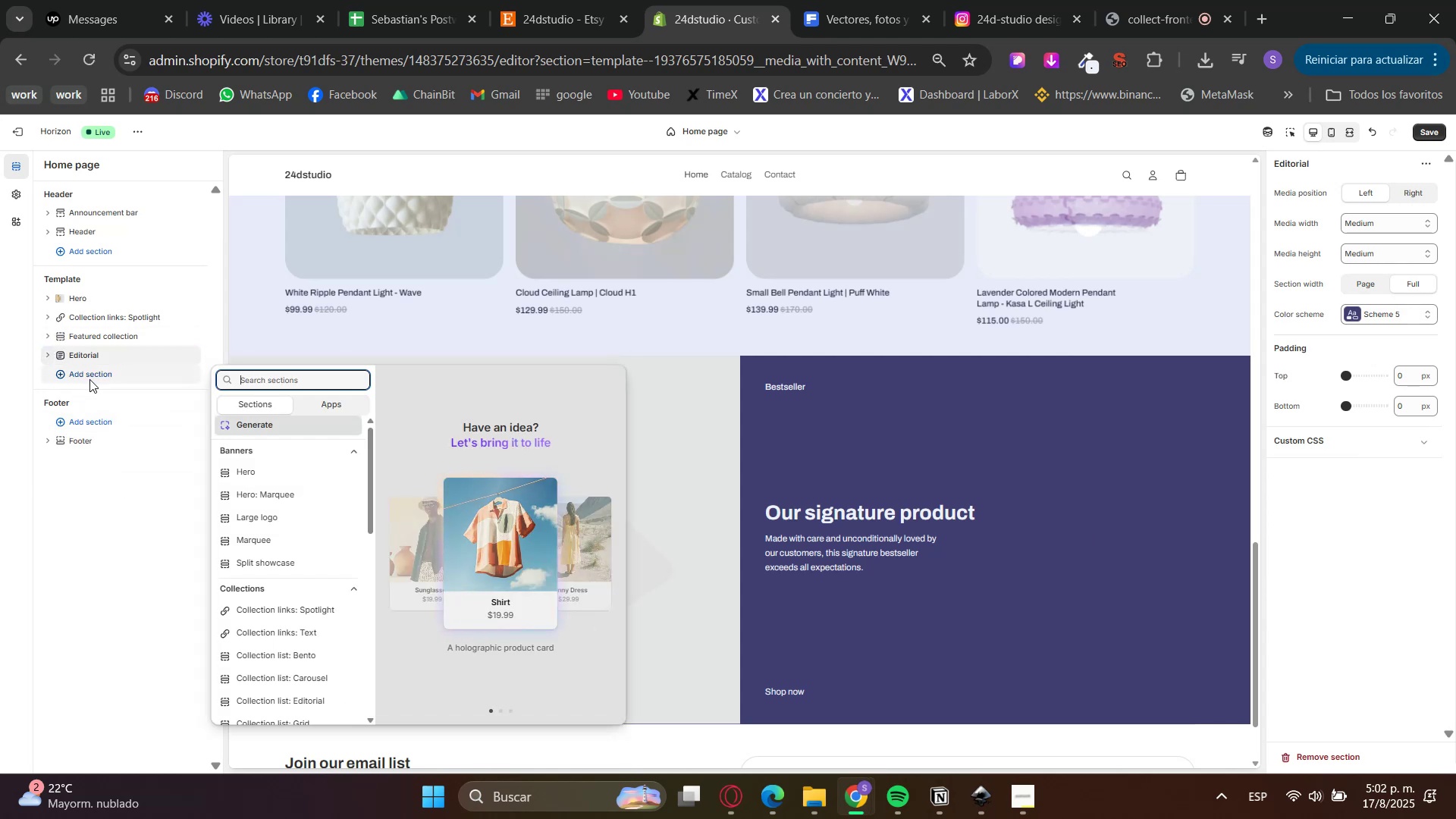 
left_click([250, 538])
 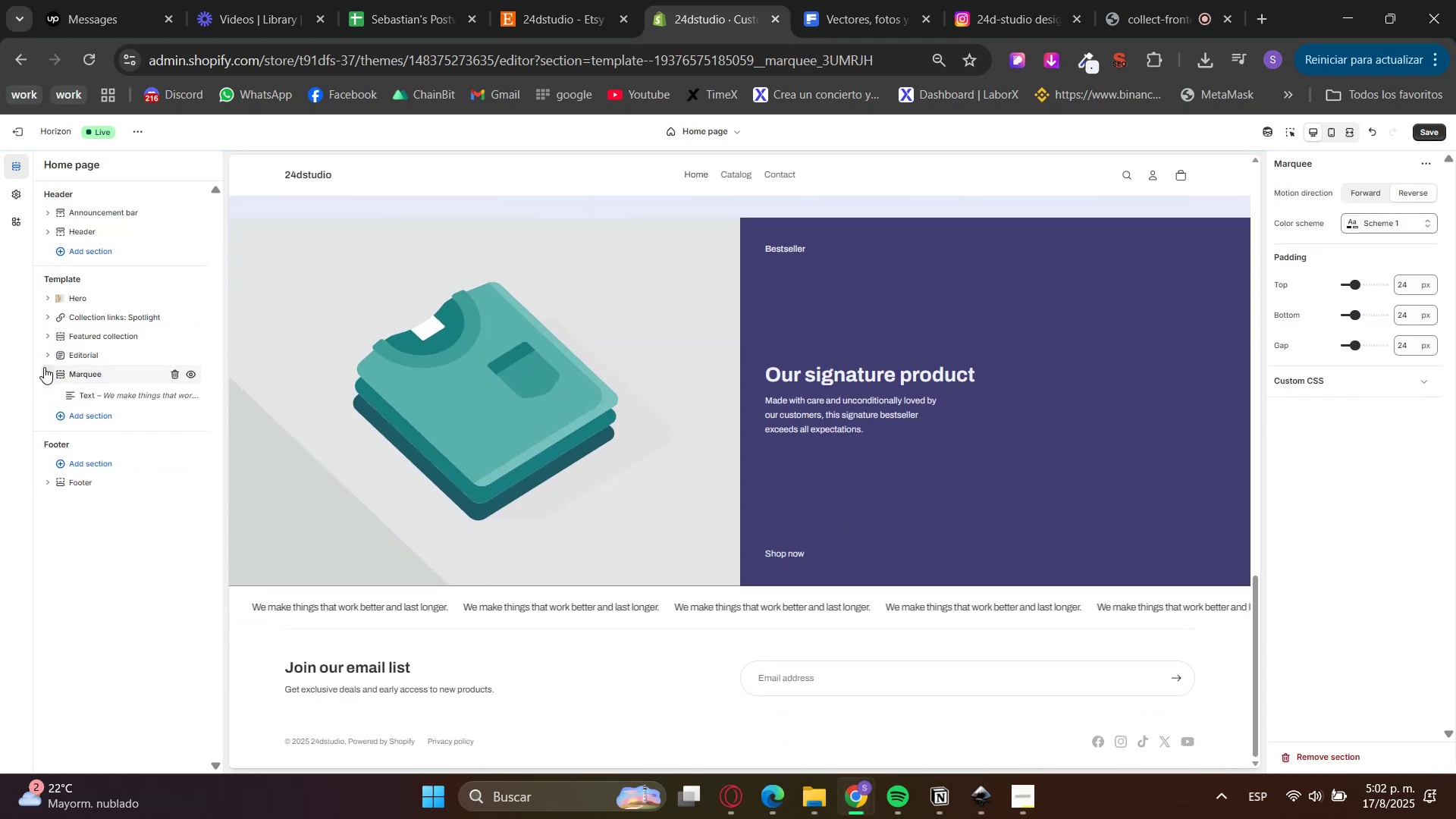 
double_click([70, 401])
 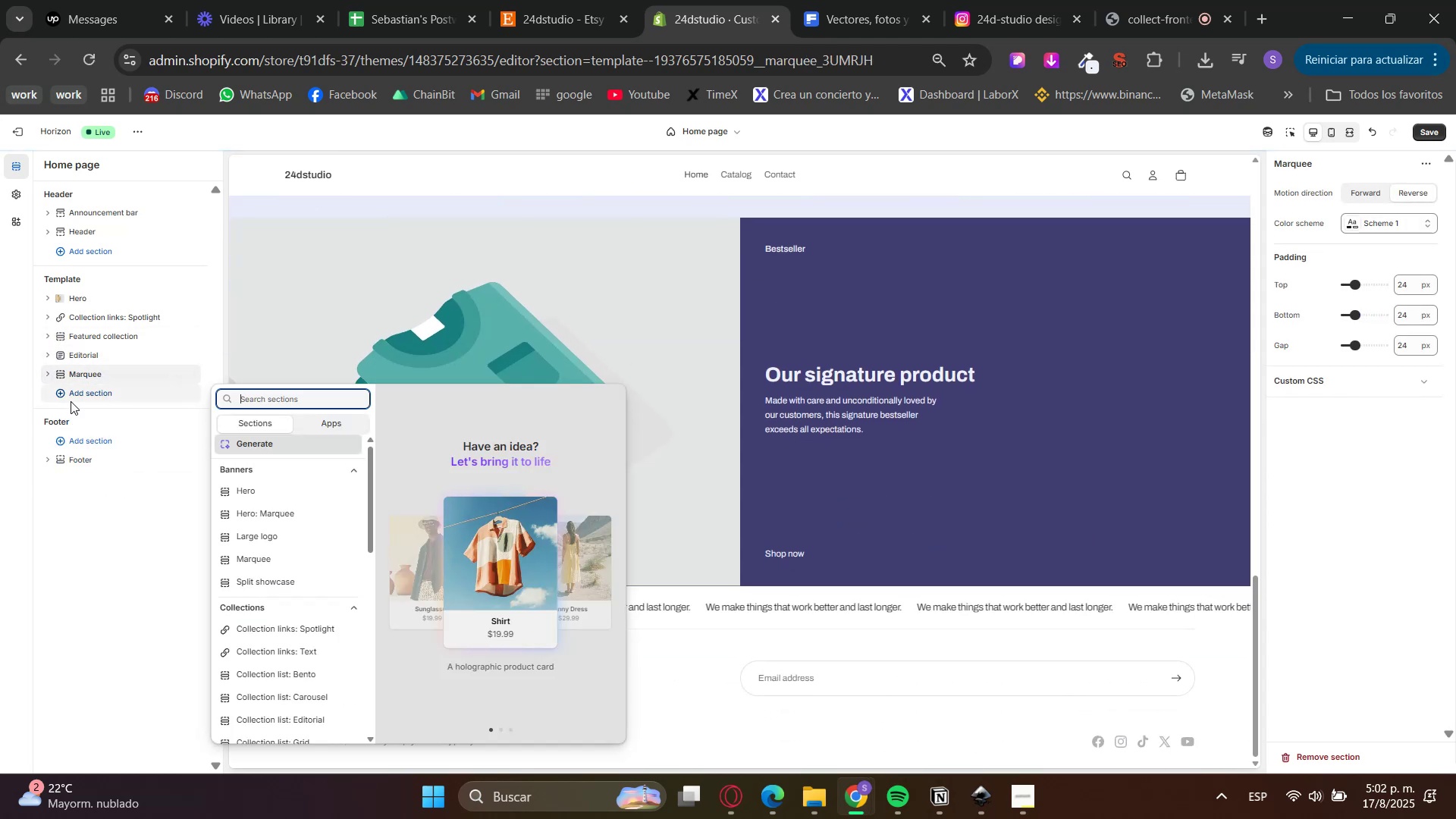 
left_click([0, 356])
 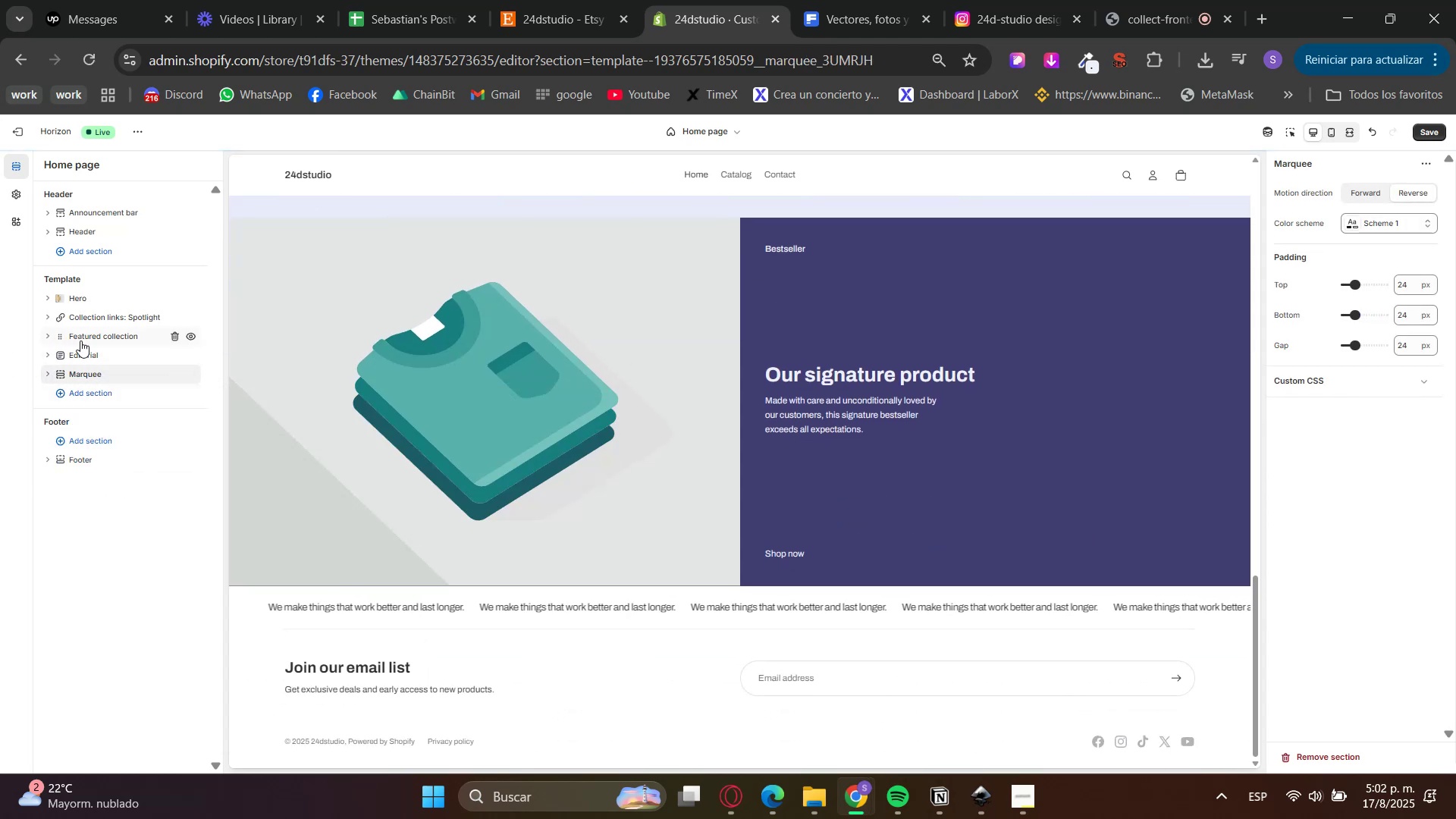 
right_click([96, 332])
 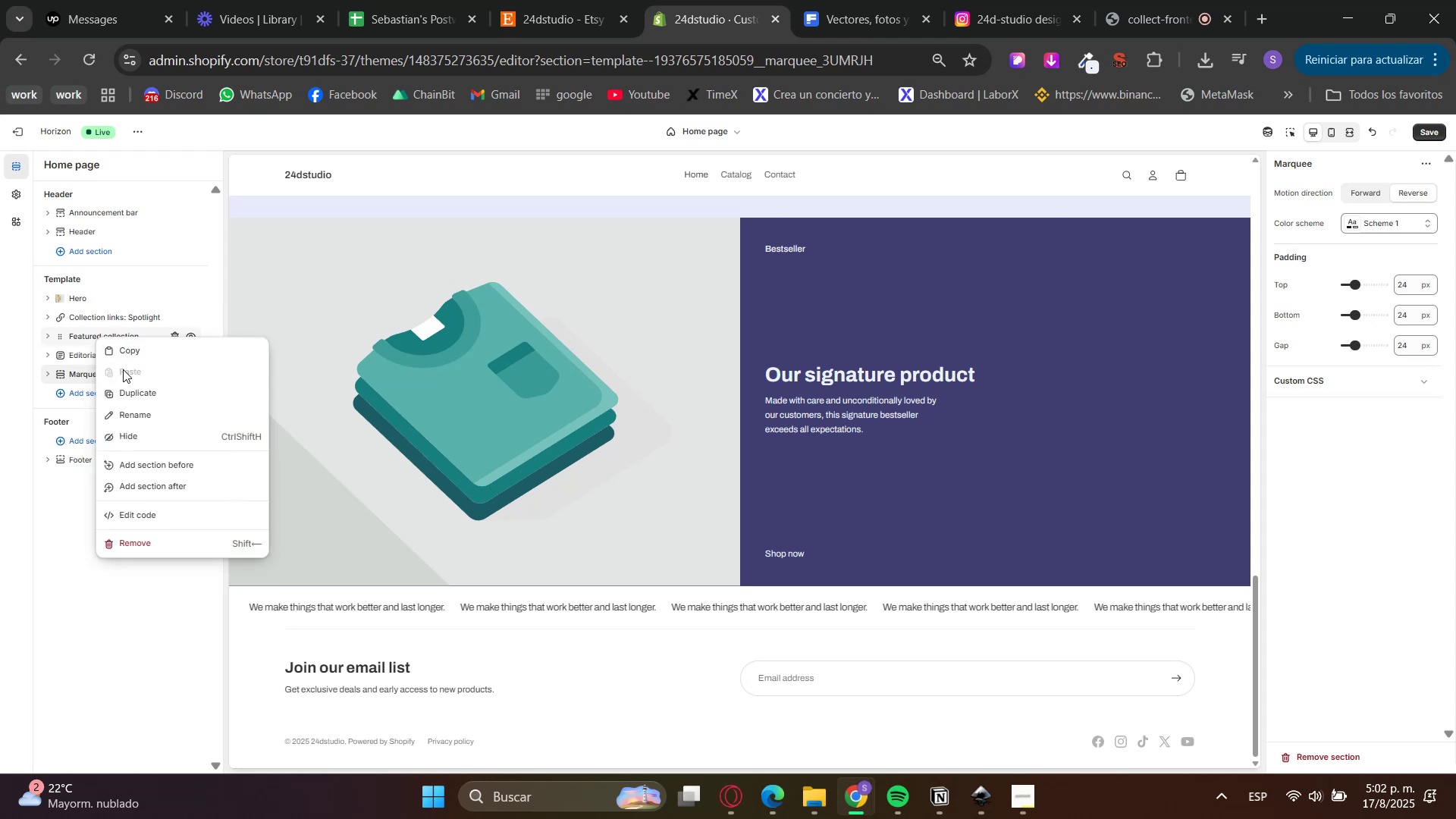 
left_click([133, 392])
 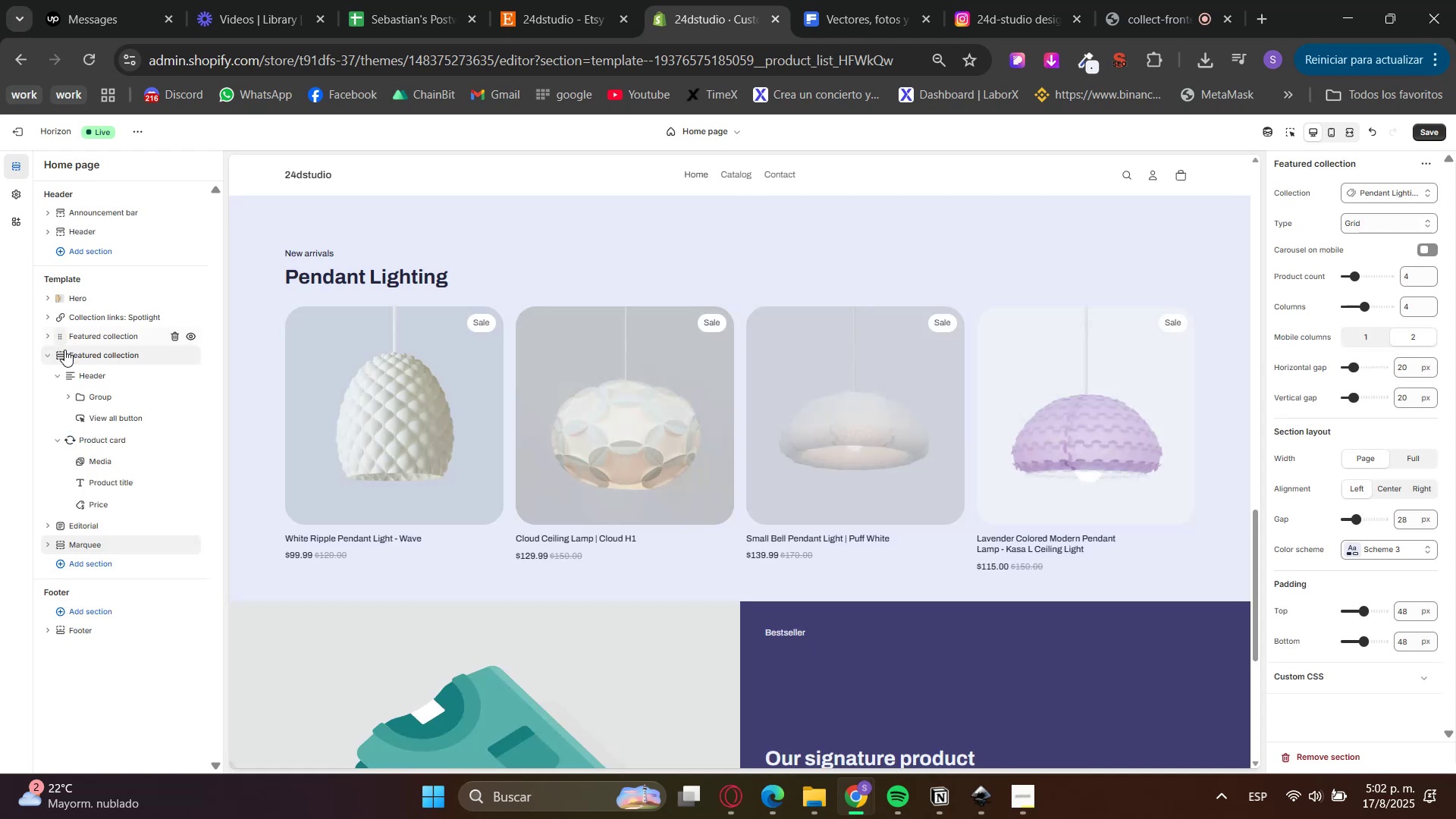 
left_click([46, 353])
 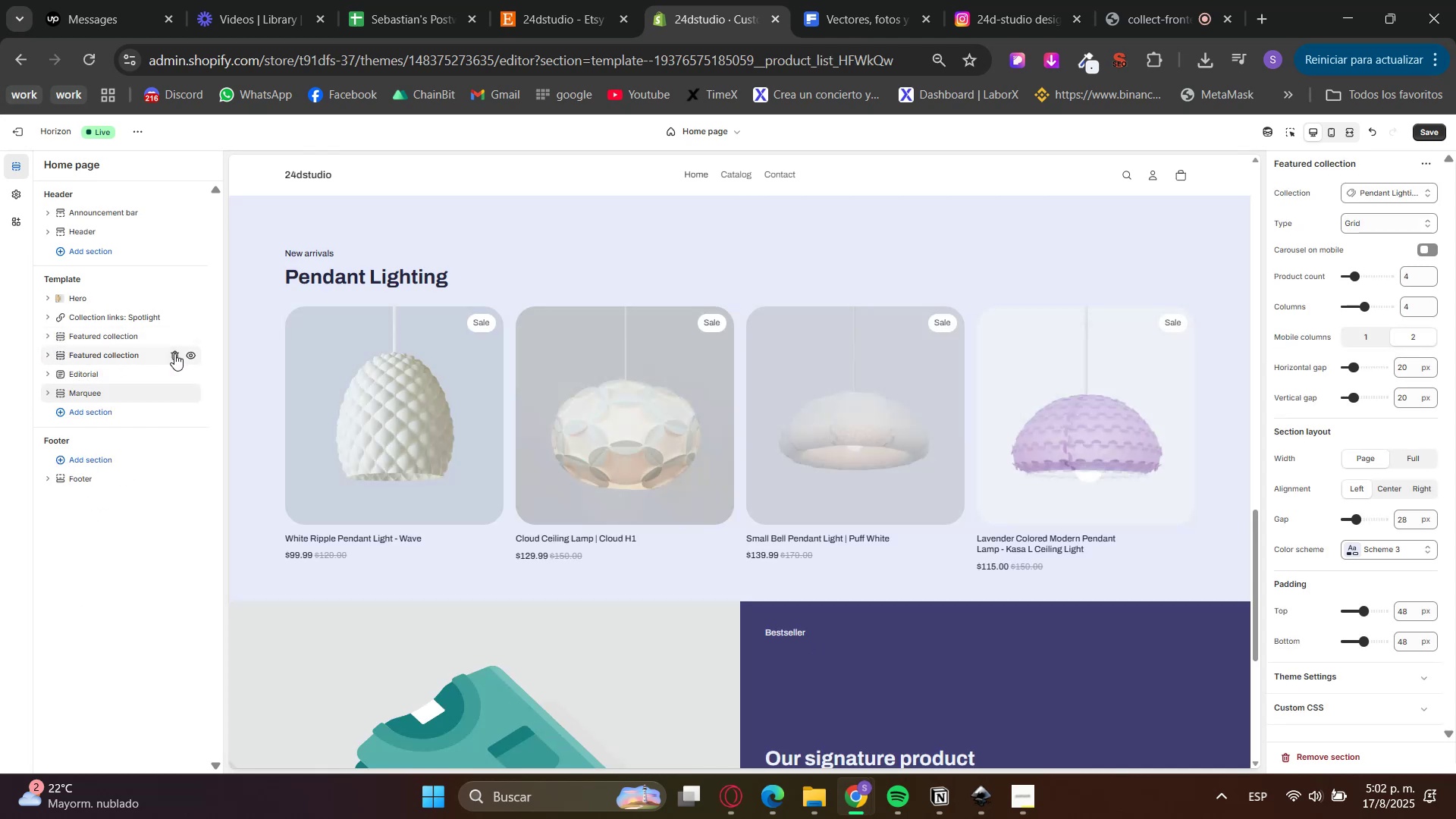 
double_click([121, 337])
 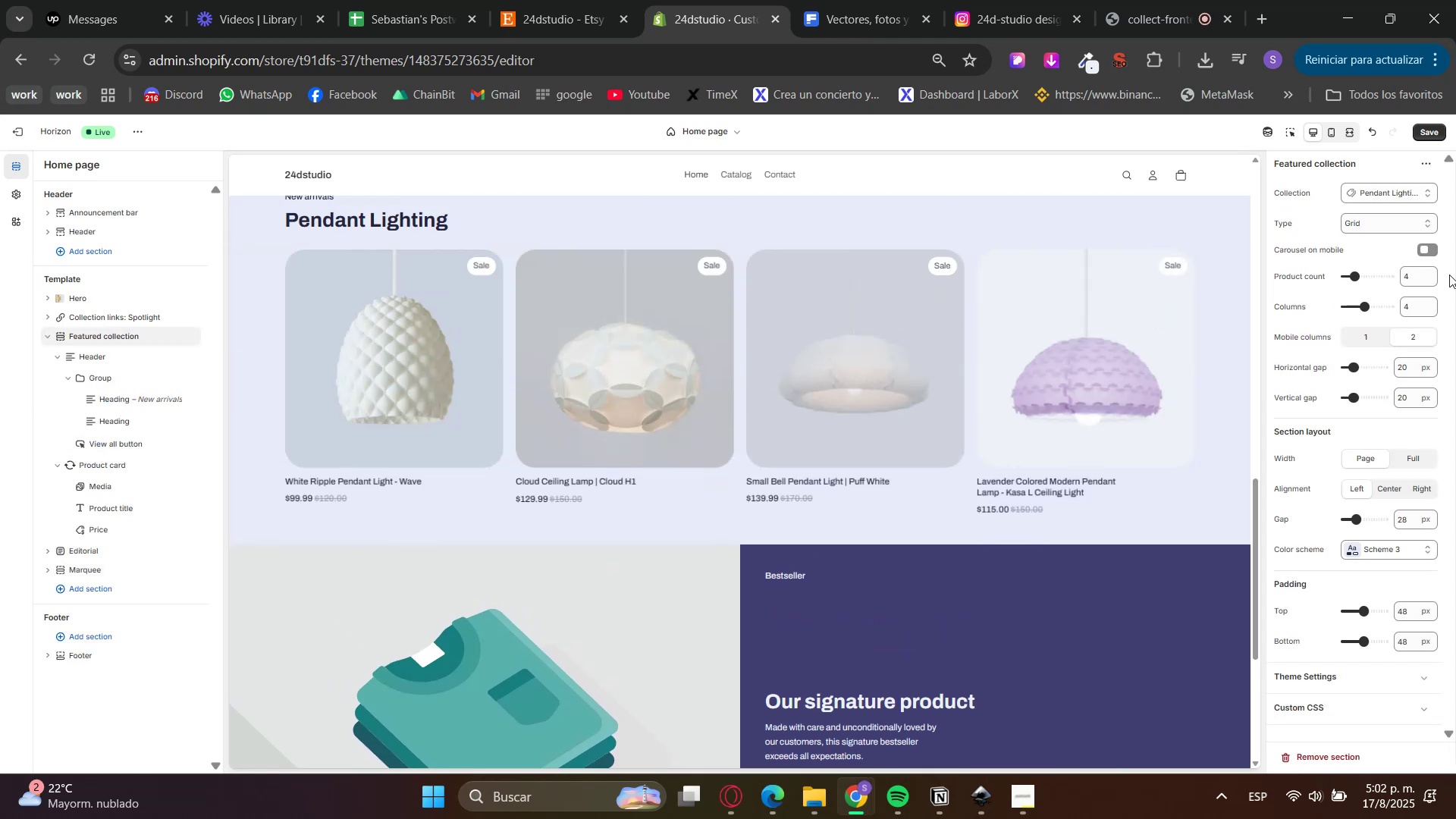 
left_click([1422, 252])
 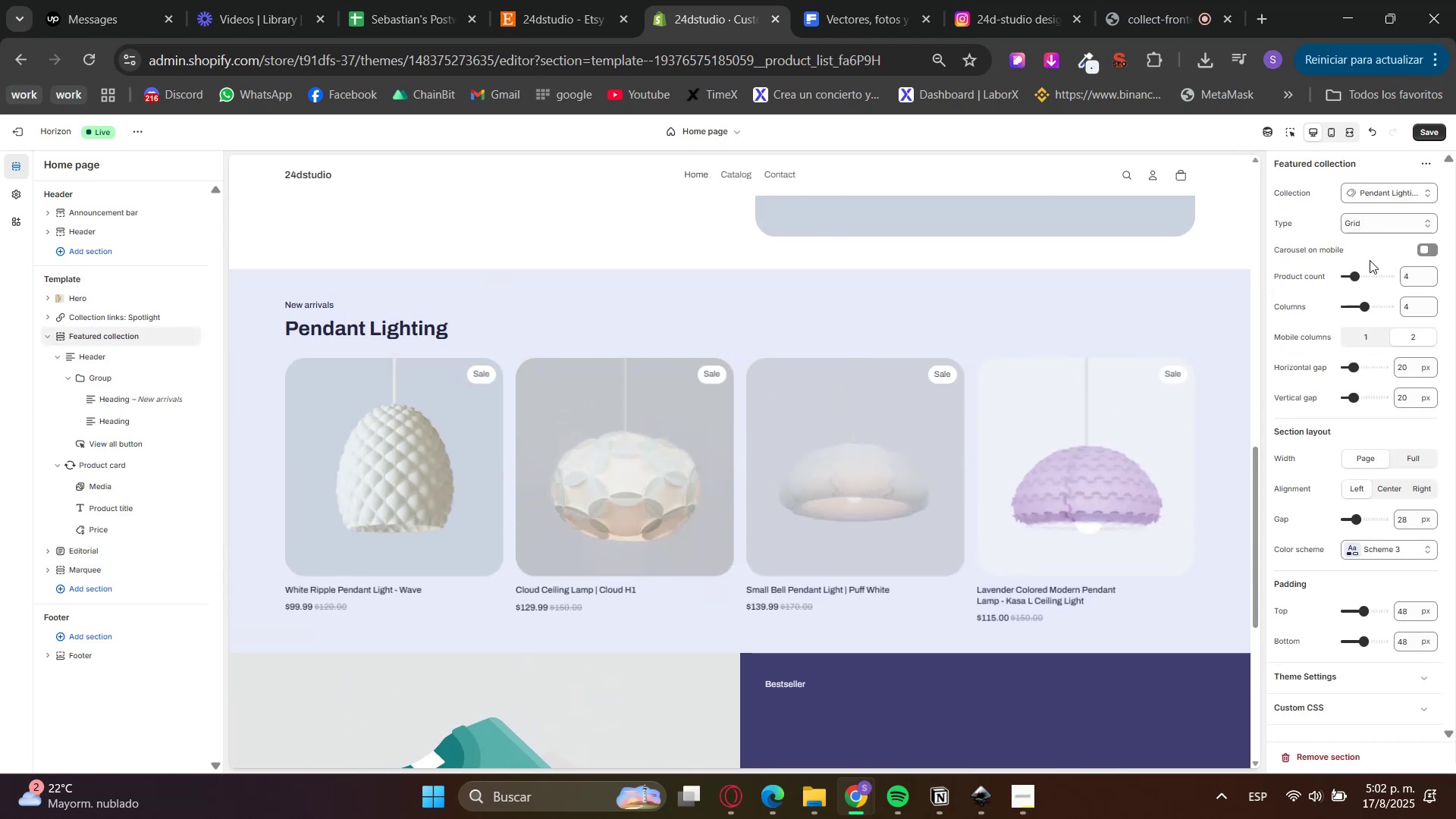 
left_click([1416, 251])
 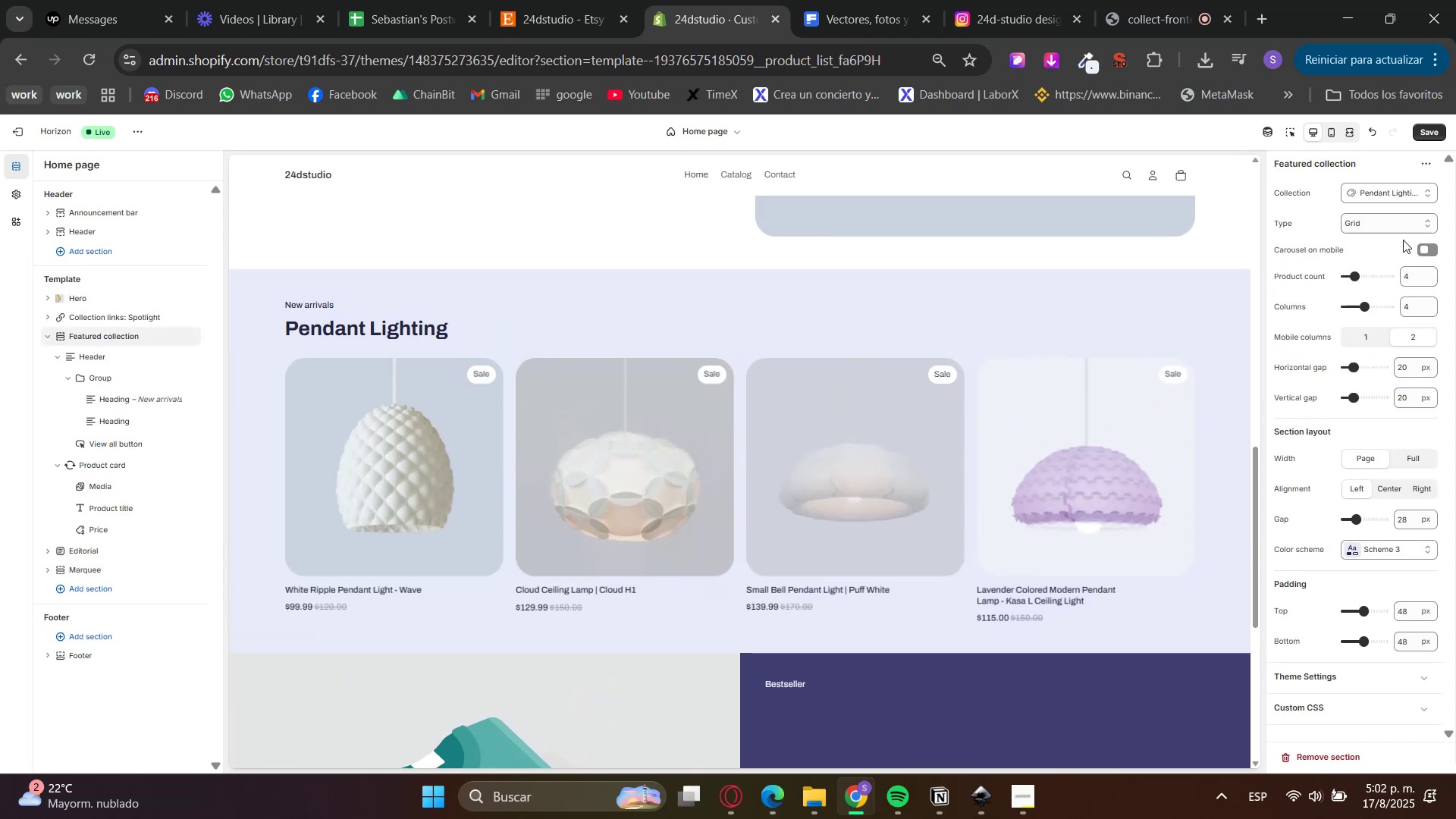 
left_click([1433, 246])
 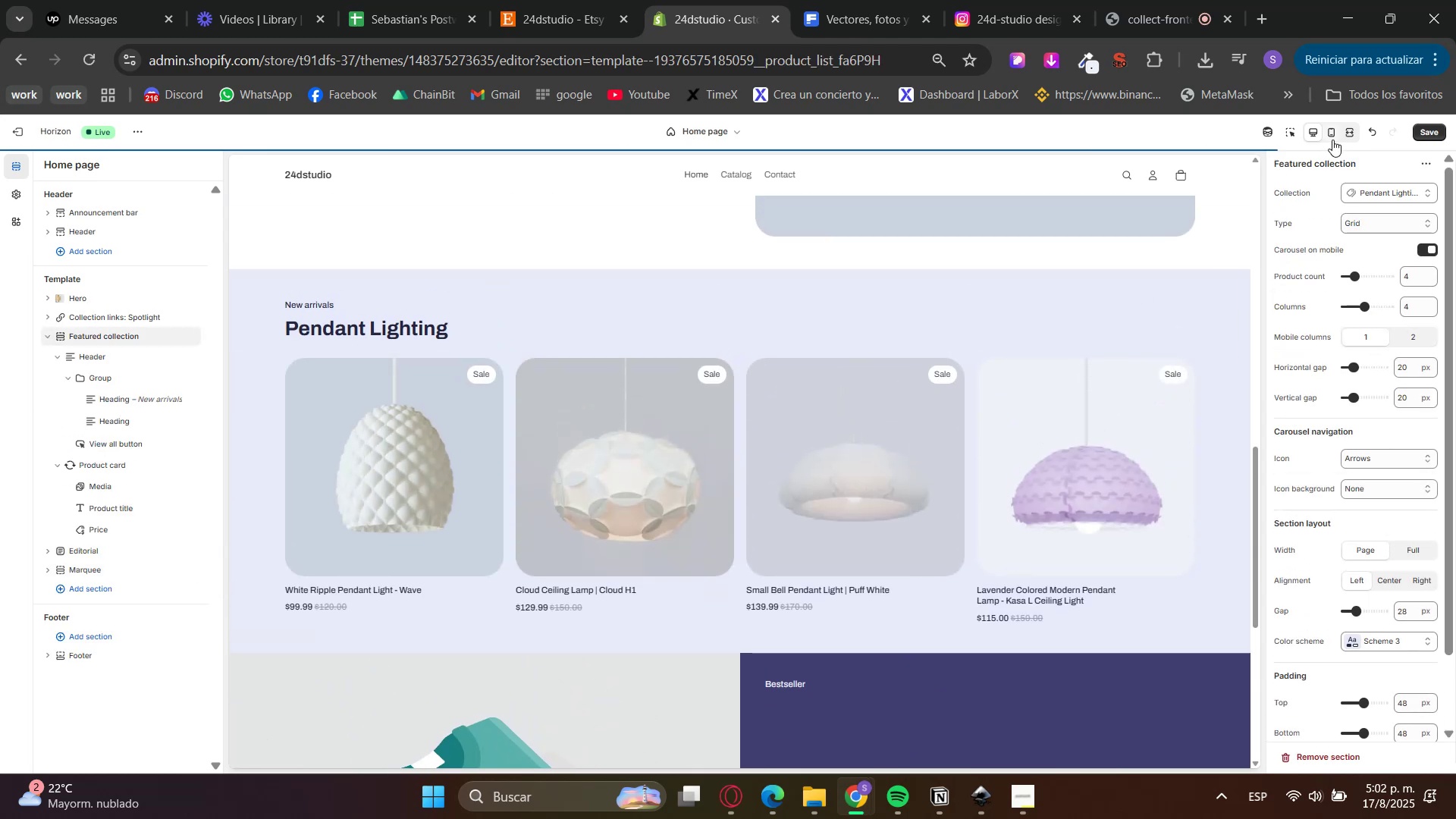 
double_click([1330, 137])
 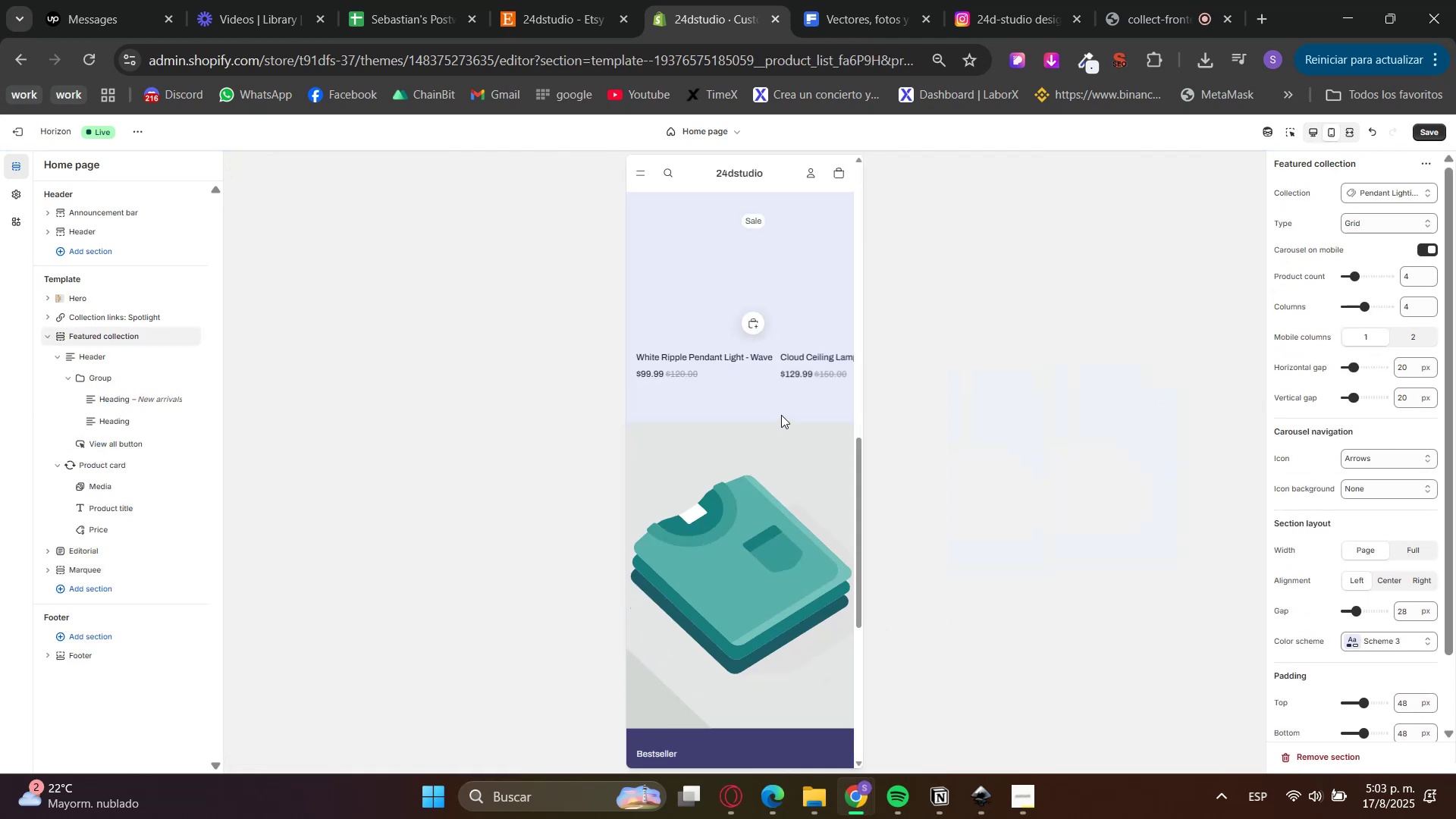 
scroll: coordinate [759, 526], scroll_direction: up, amount: 2.0
 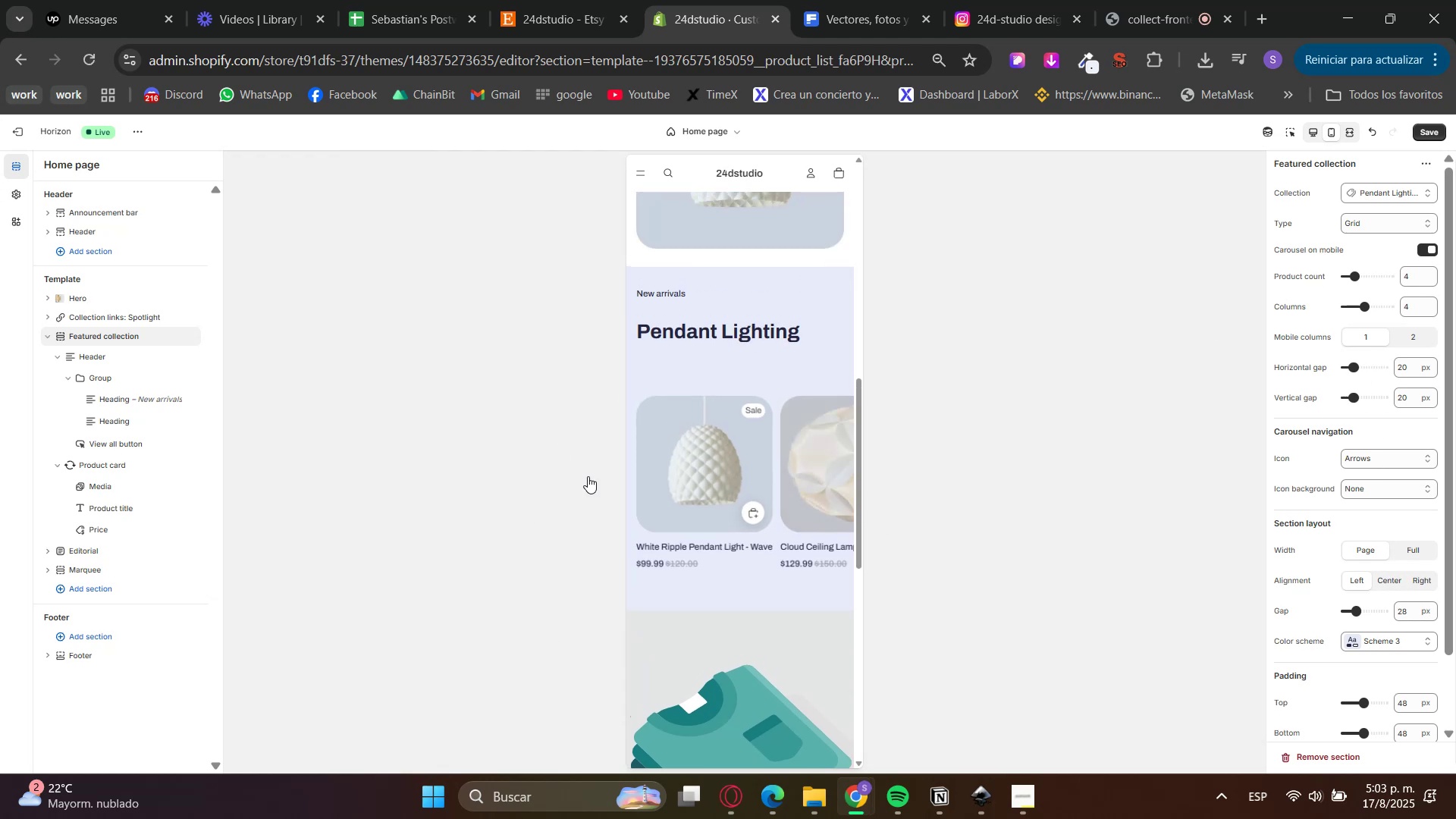 
left_click([89, 359])
 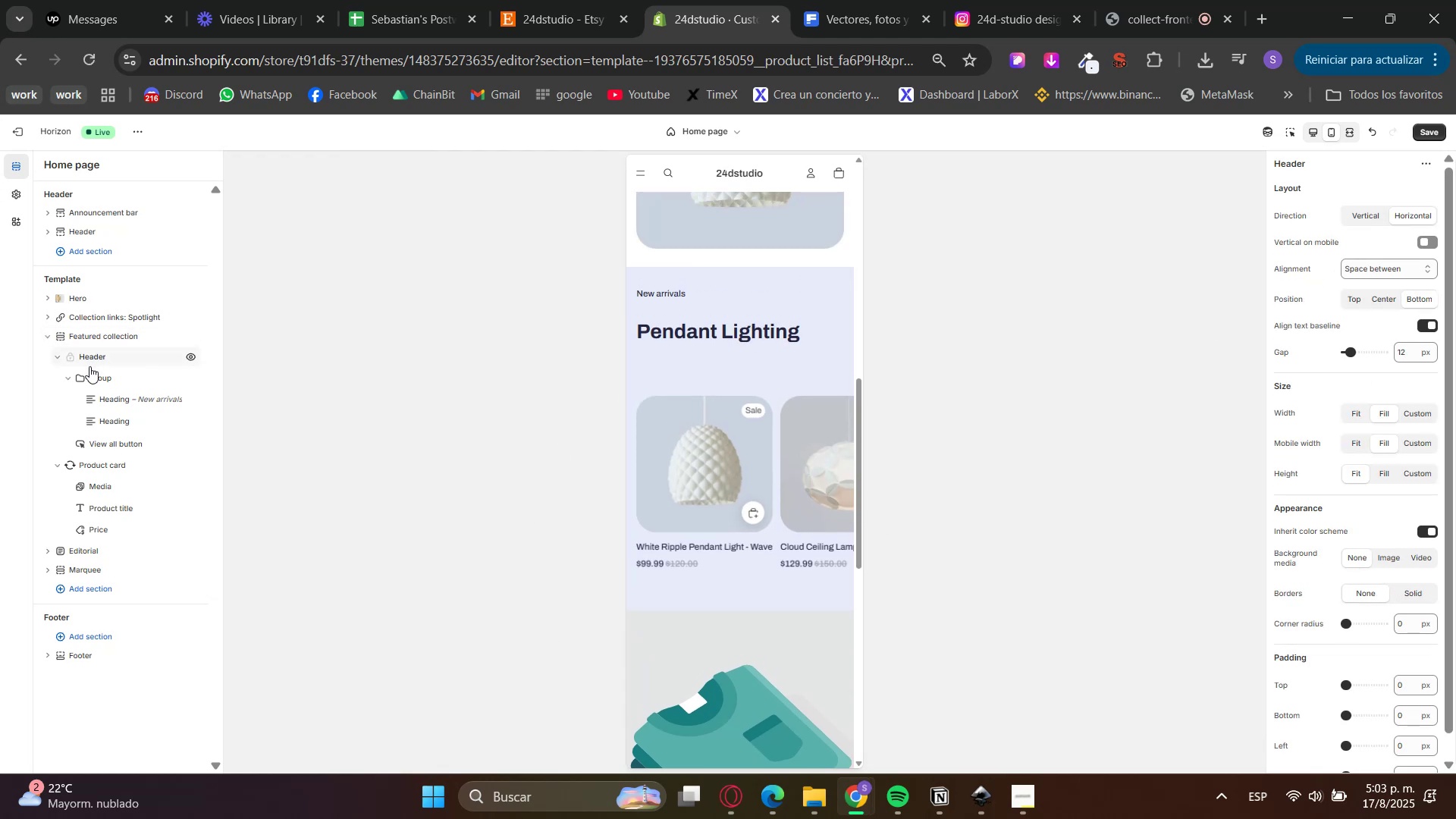 
scroll: coordinate [95, 379], scroll_direction: up, amount: 1.0
 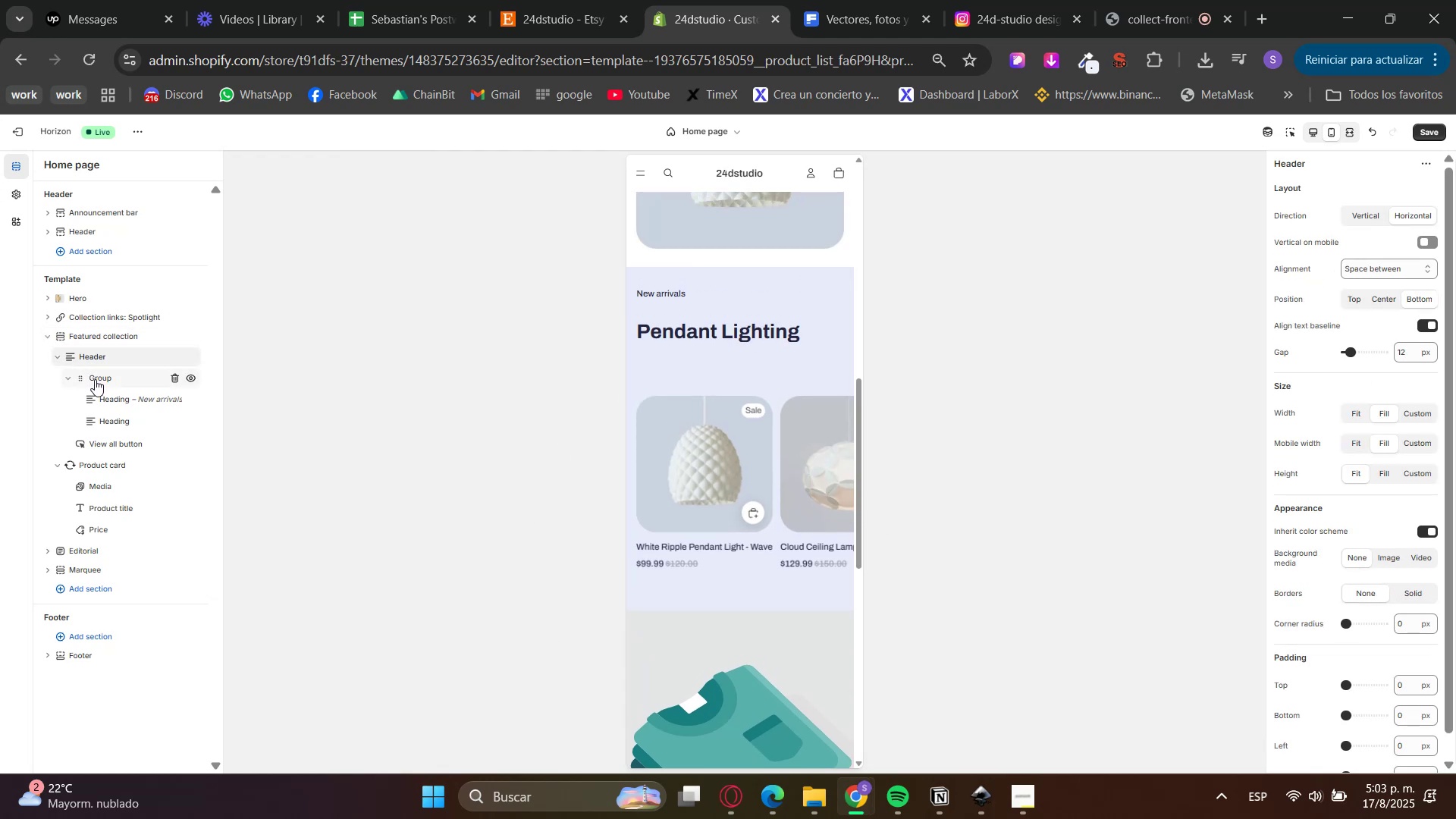 
left_click([95, 379])
 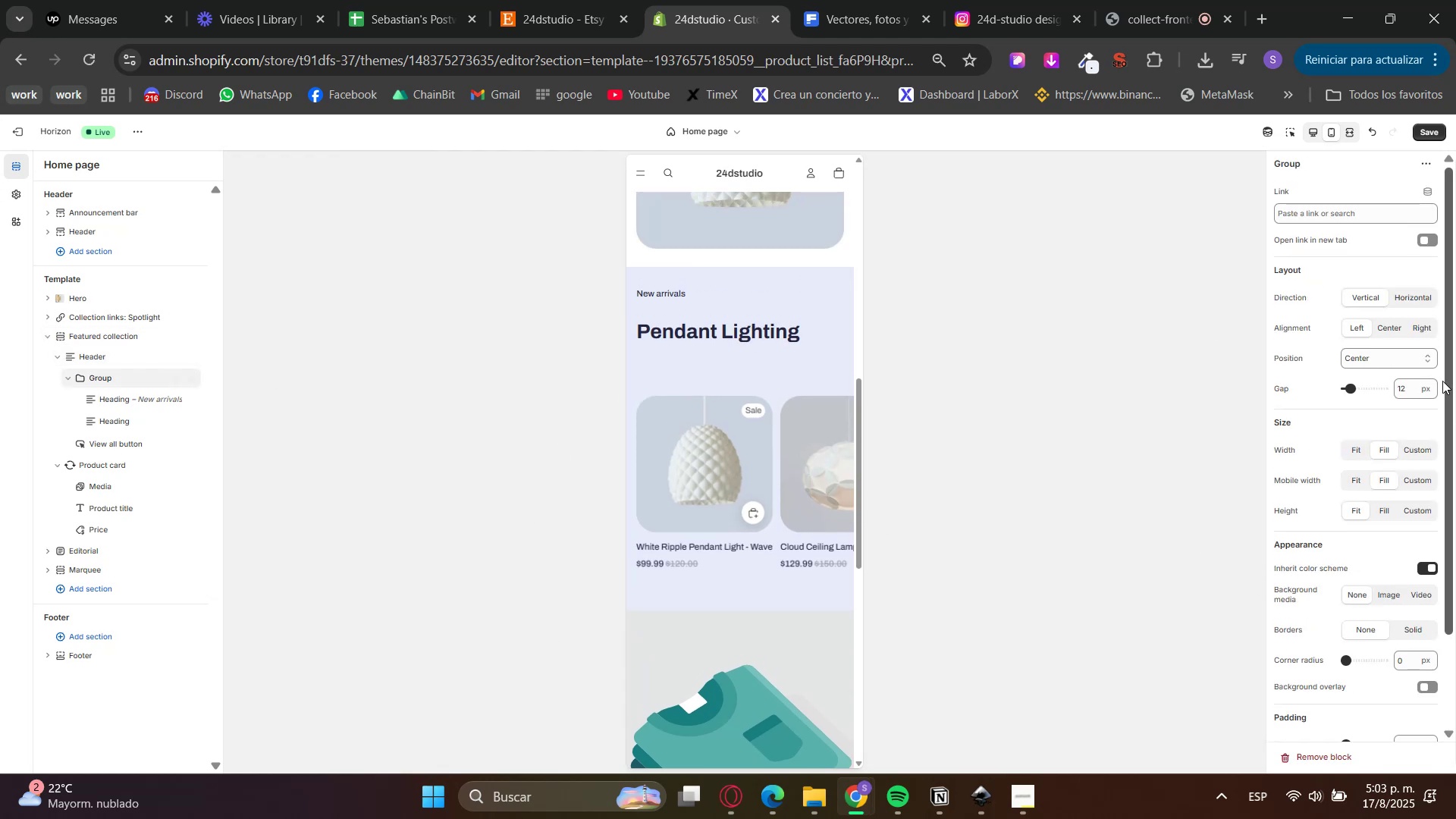 
double_click([1395, 380])
 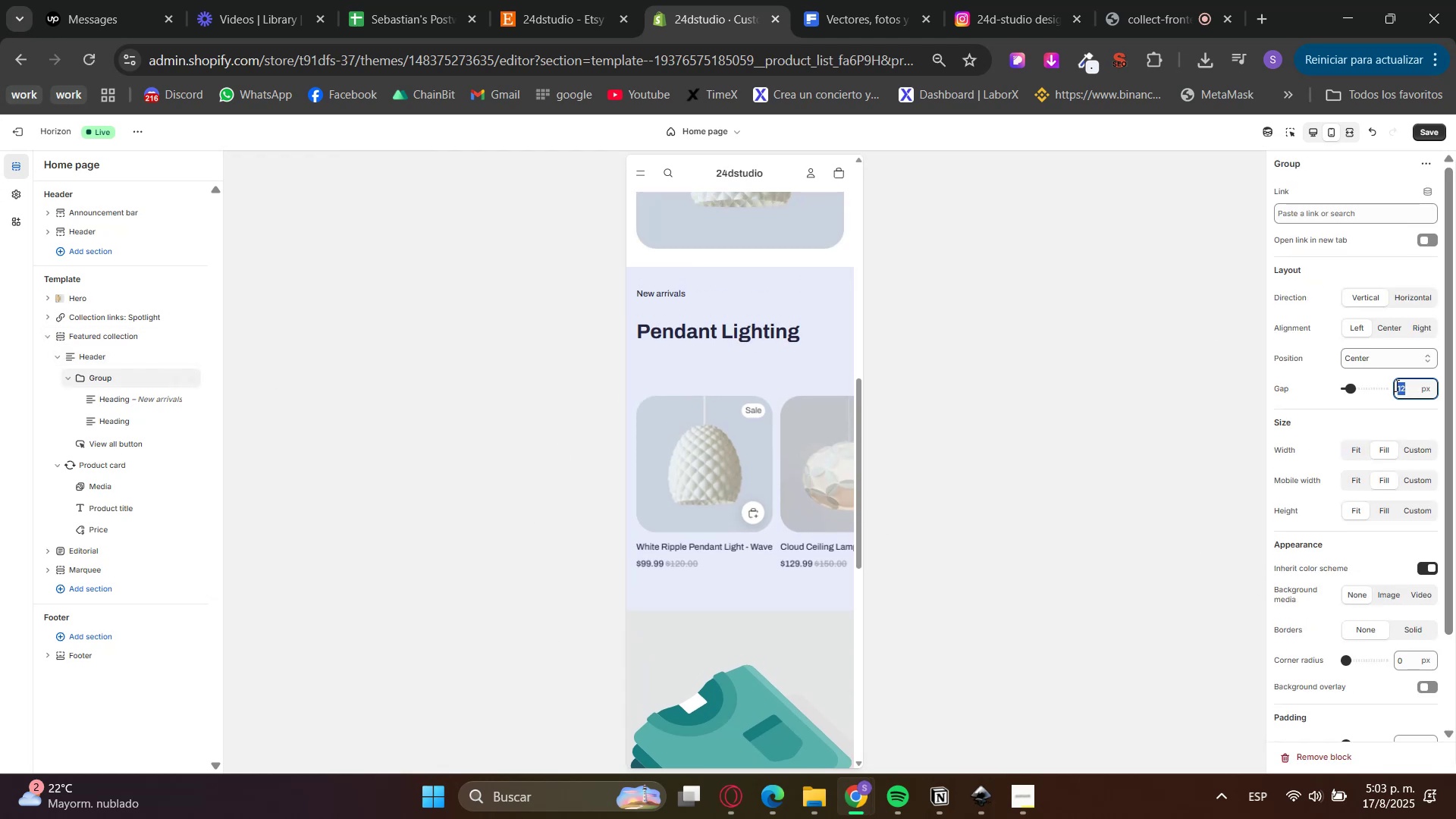 
key(Numpad0)
 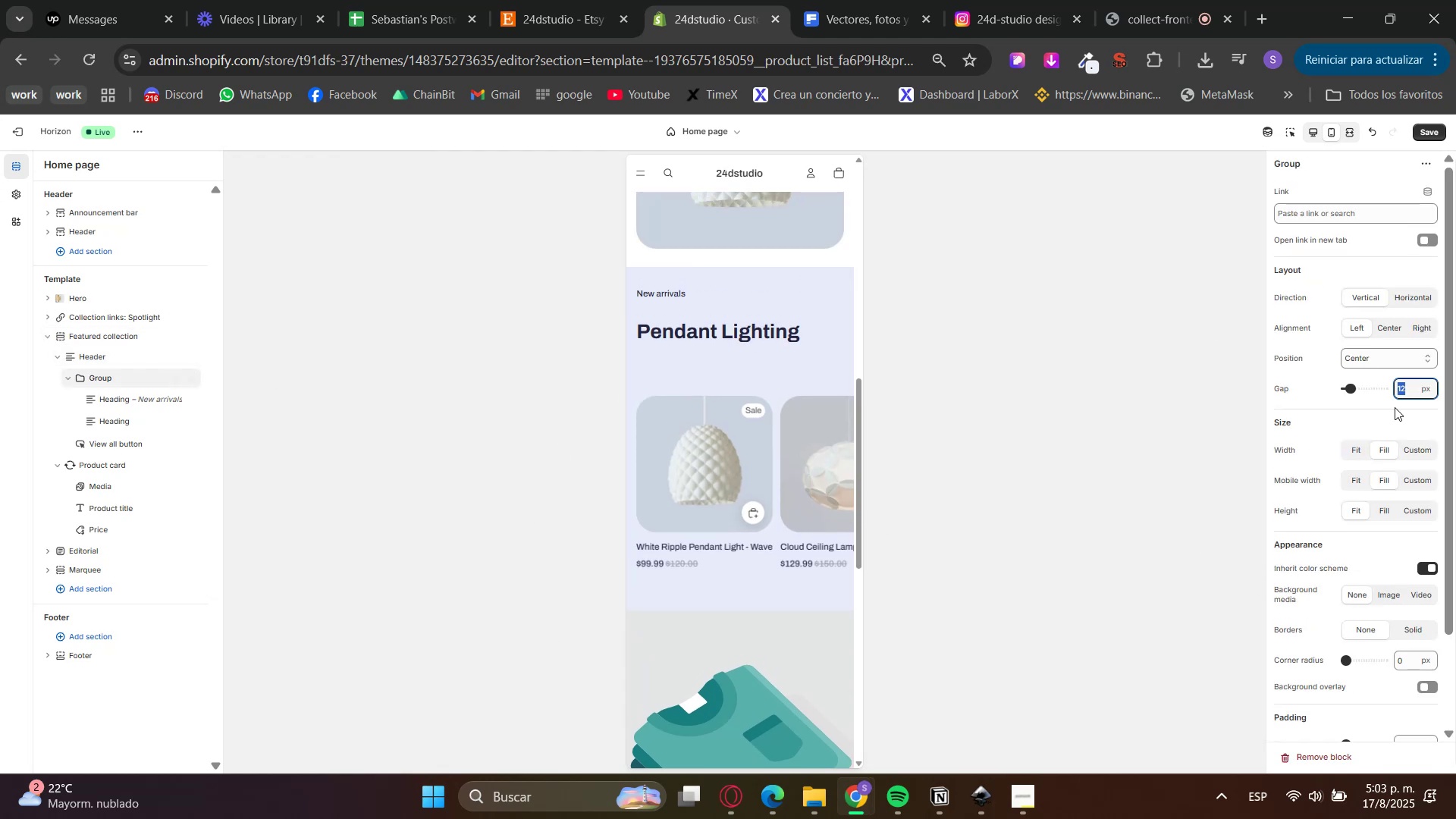 
triple_click([1398, 426])
 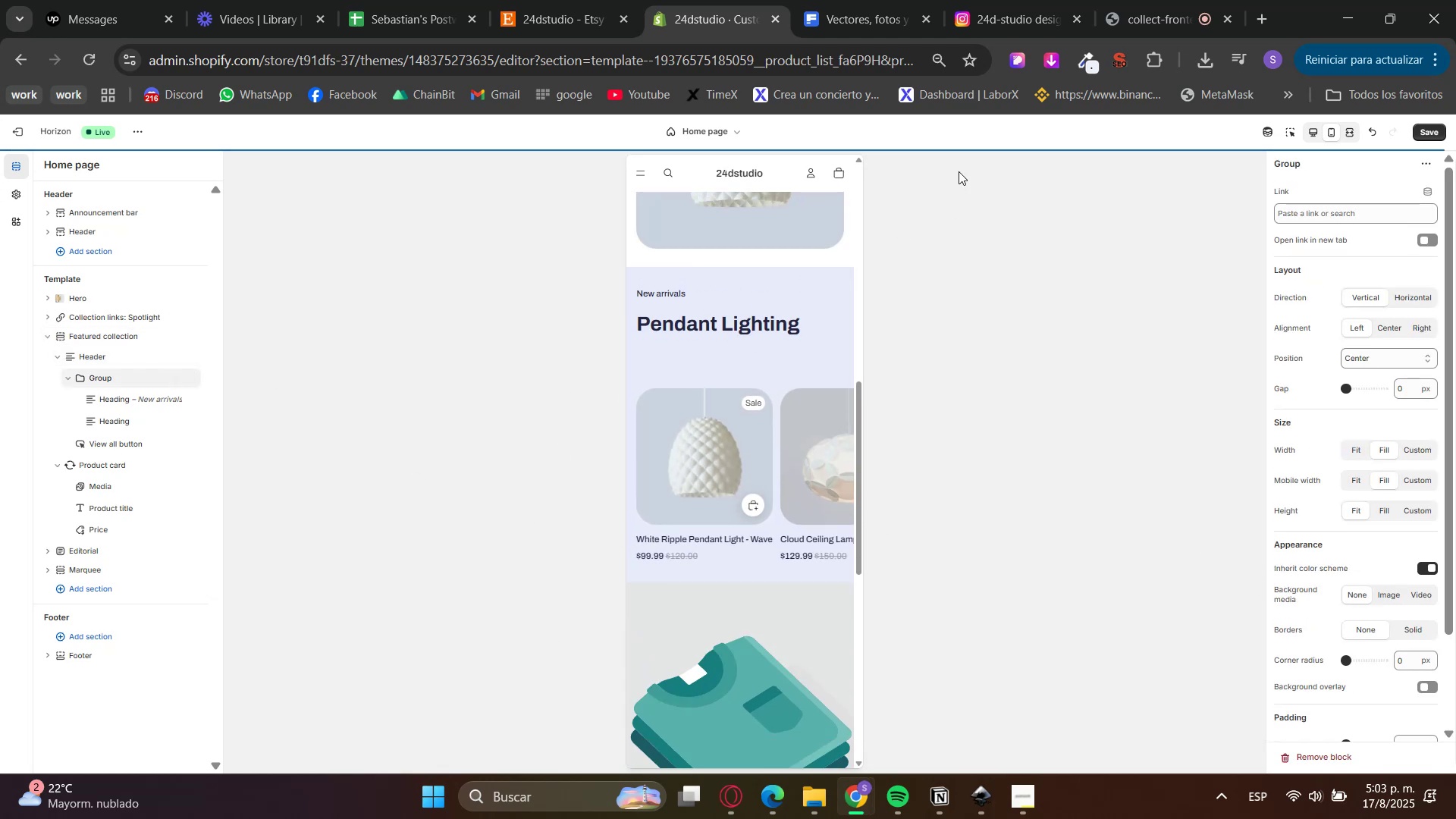 
left_click([1312, 134])
 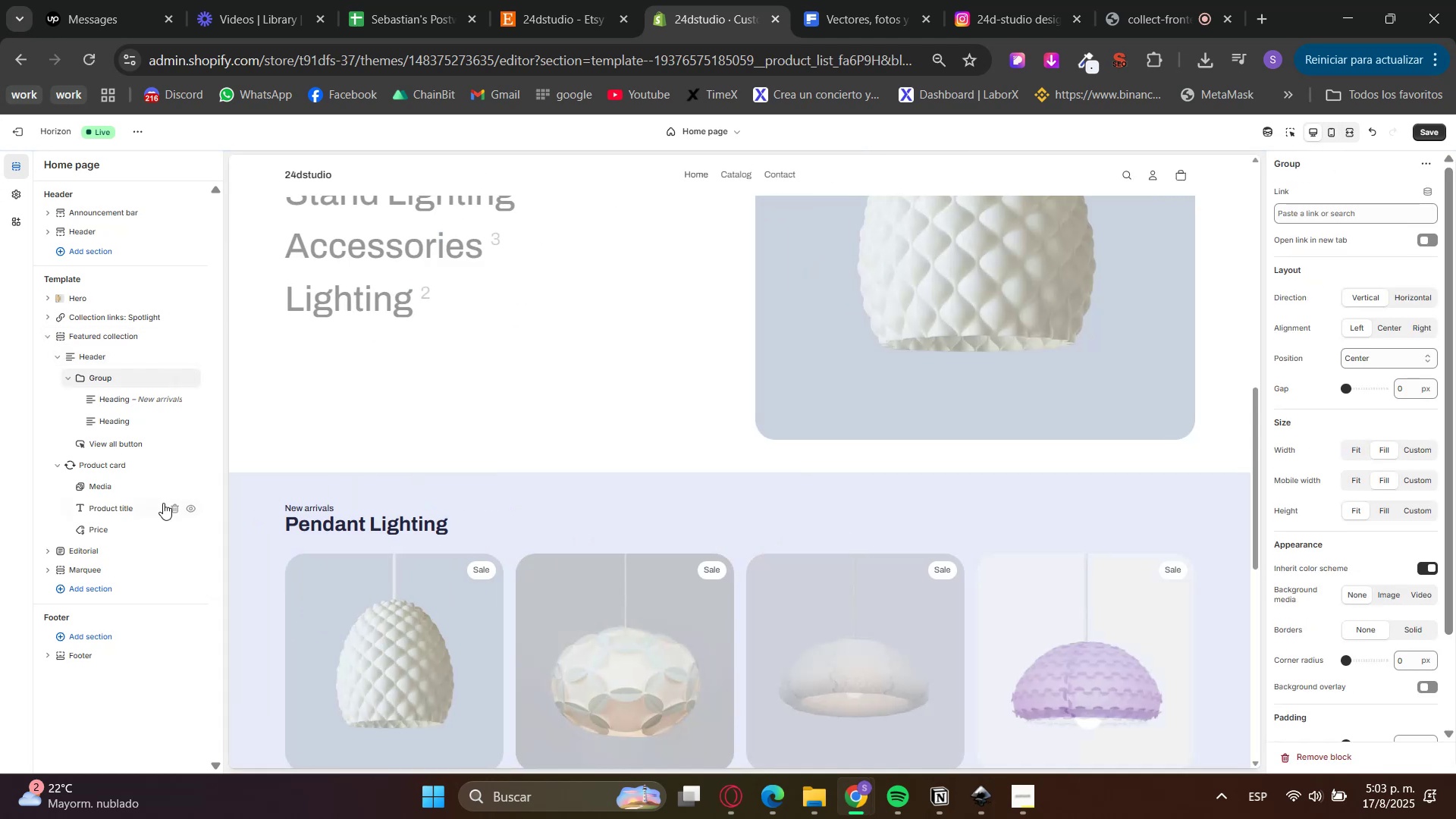 
mouse_move([106, 413])
 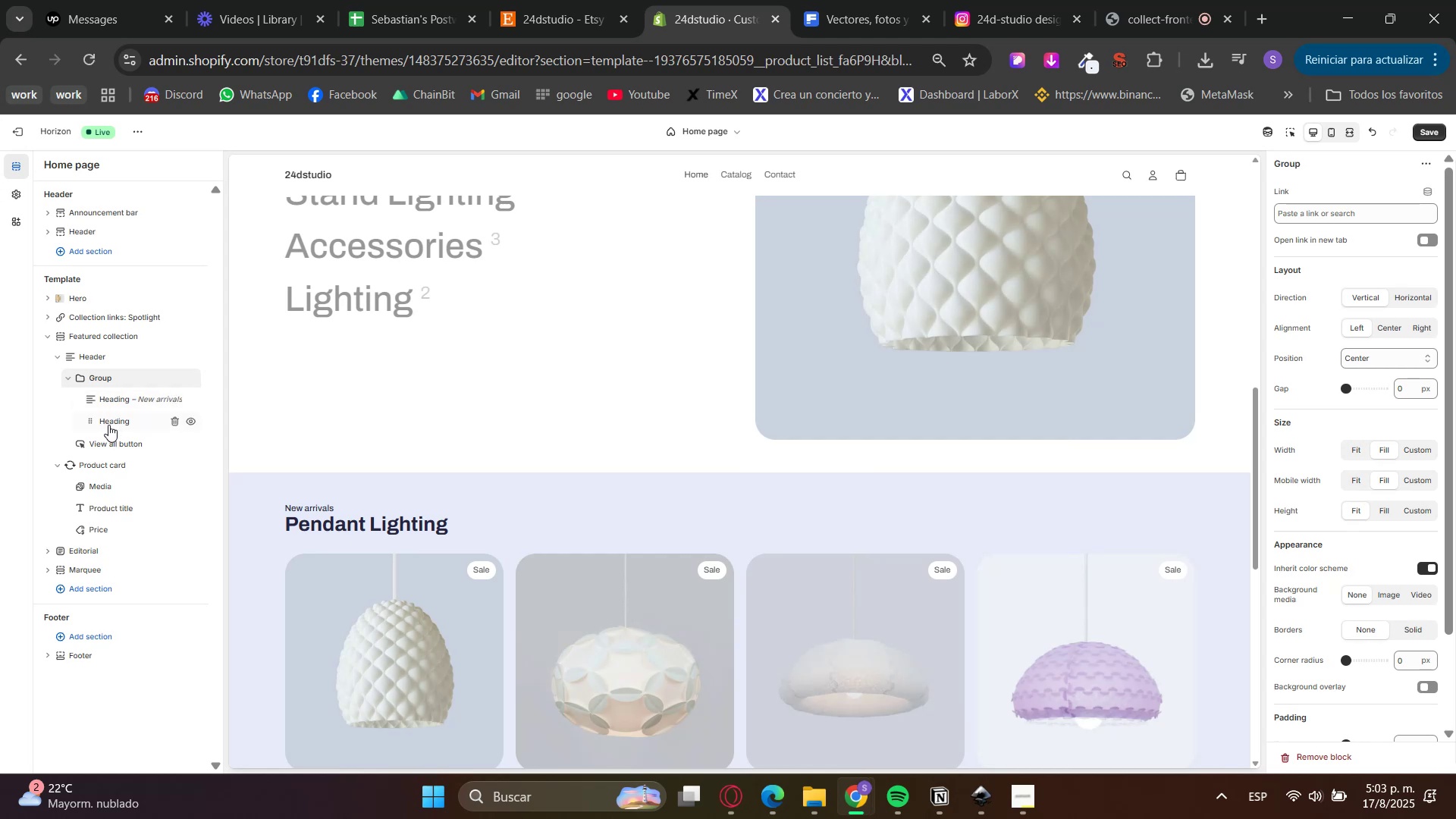 
left_click([109, 425])
 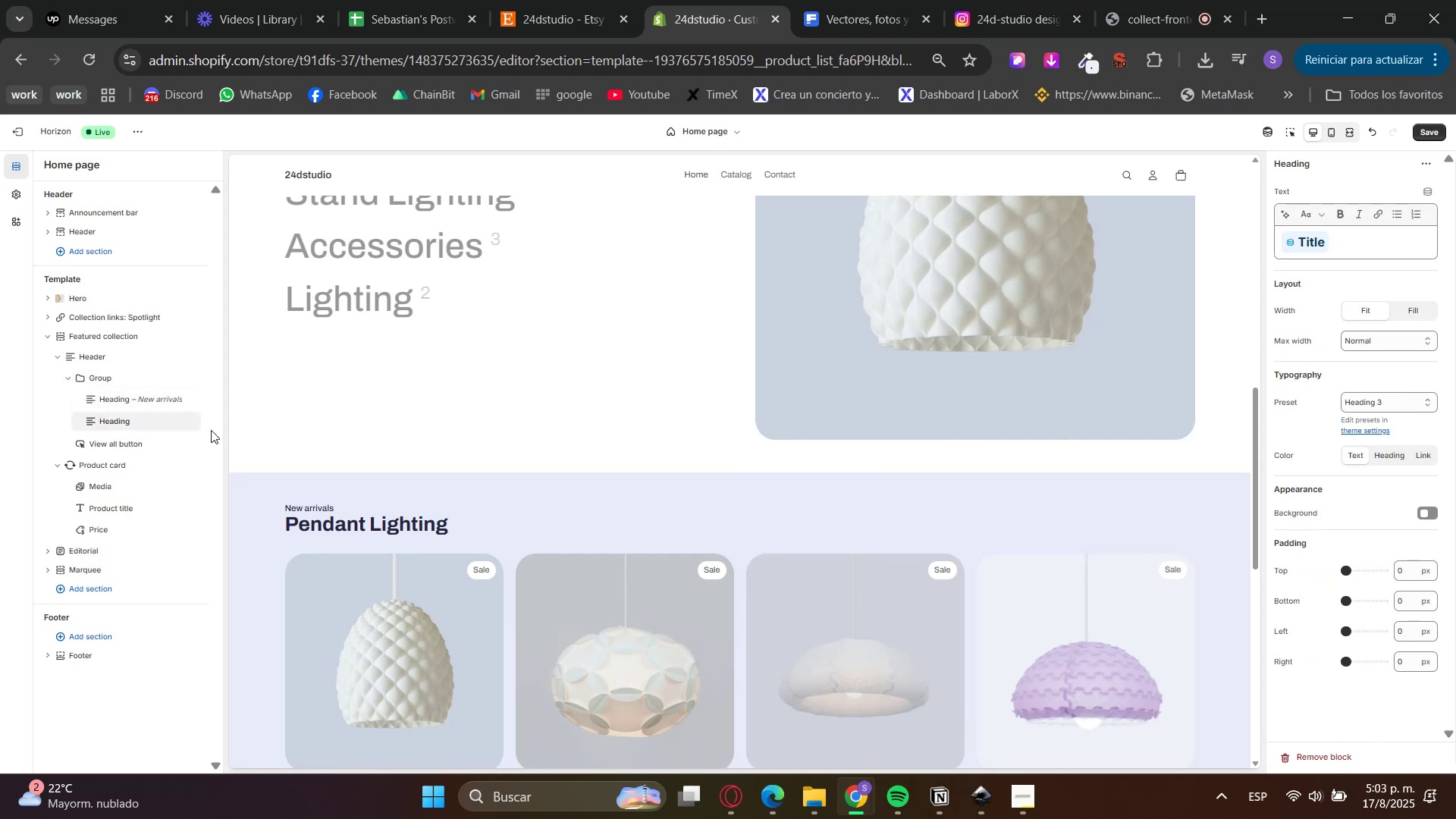 
left_click([113, 402])
 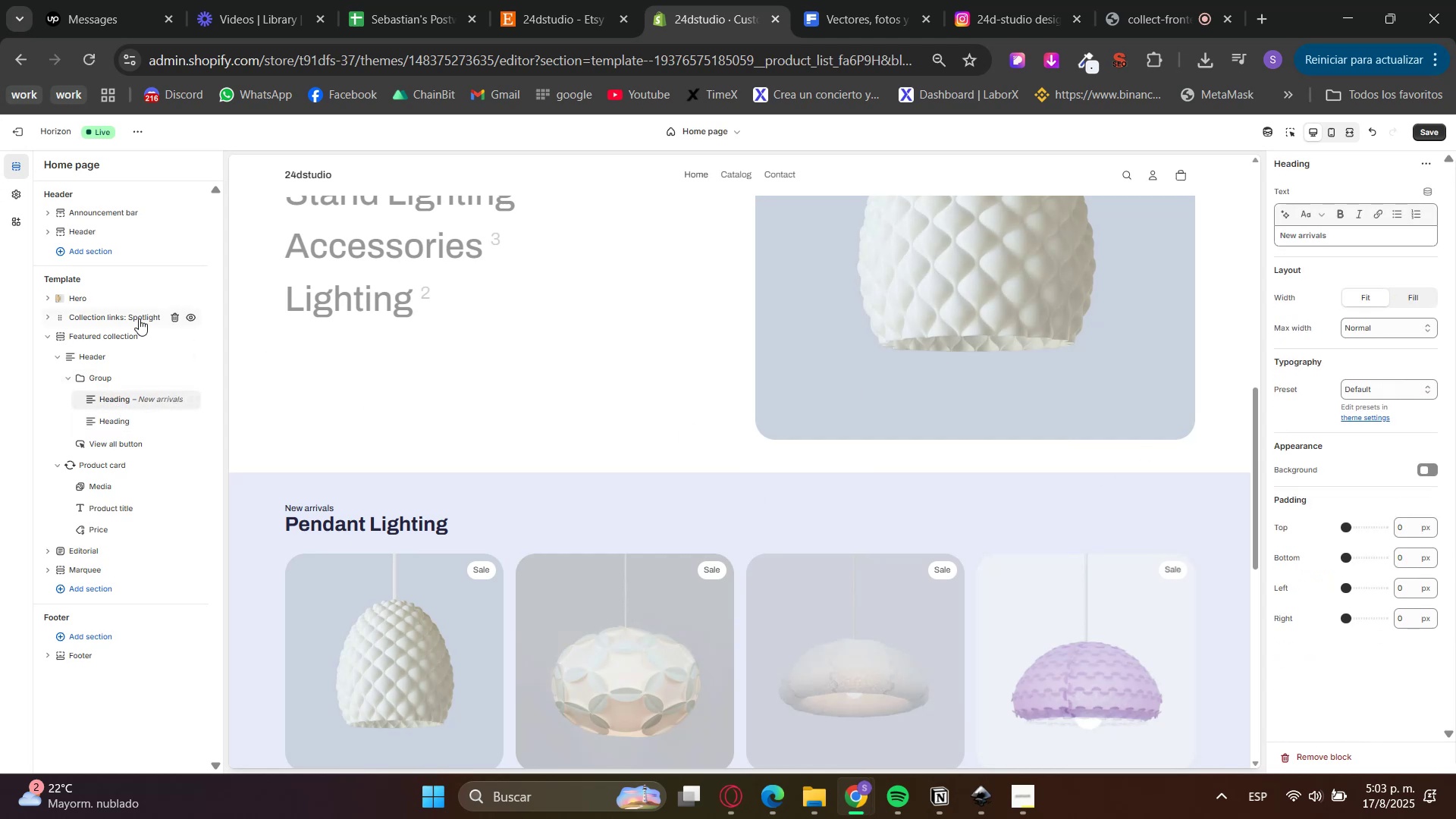 
left_click([87, 375])
 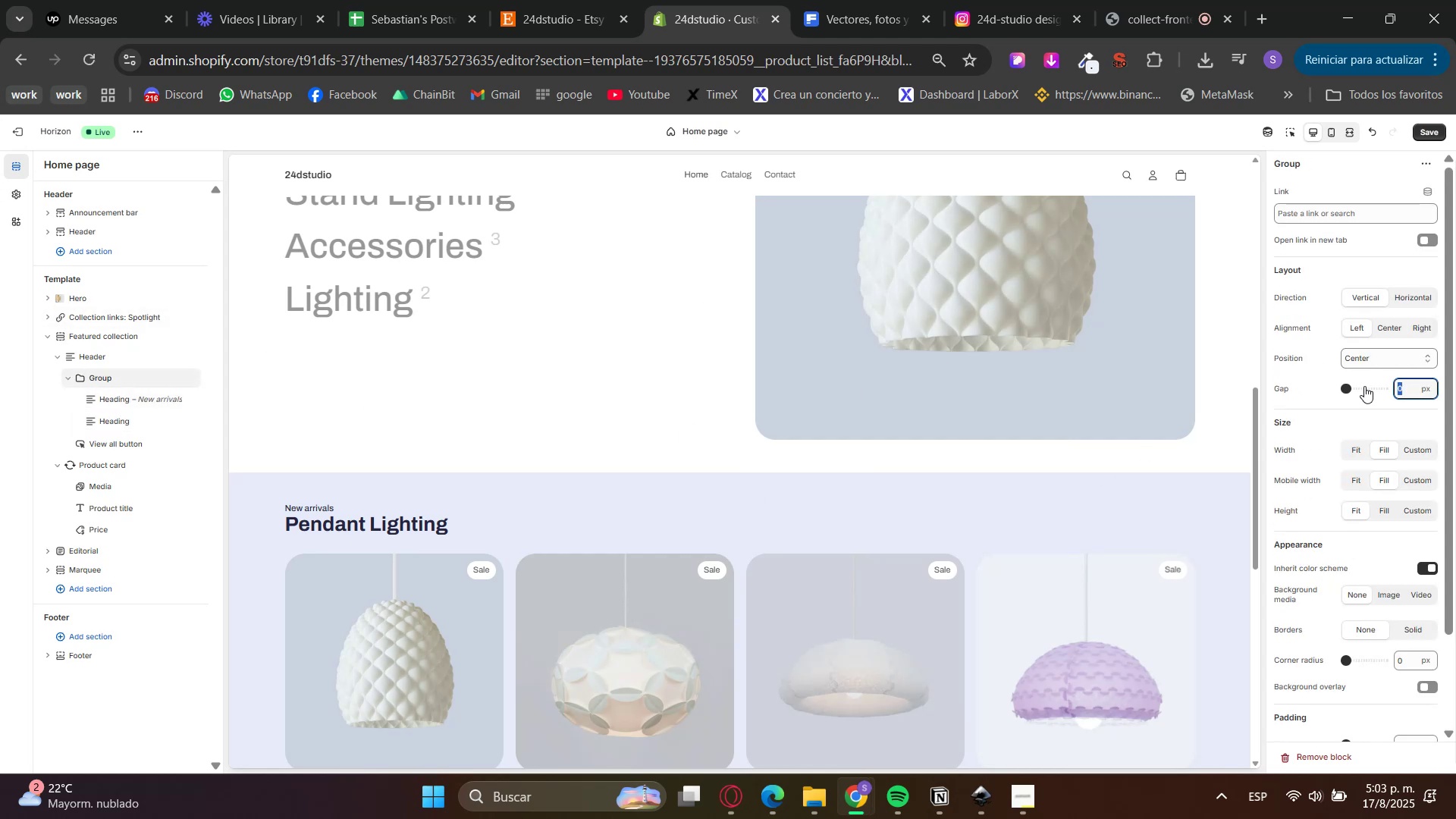 
key(Numpad5)
 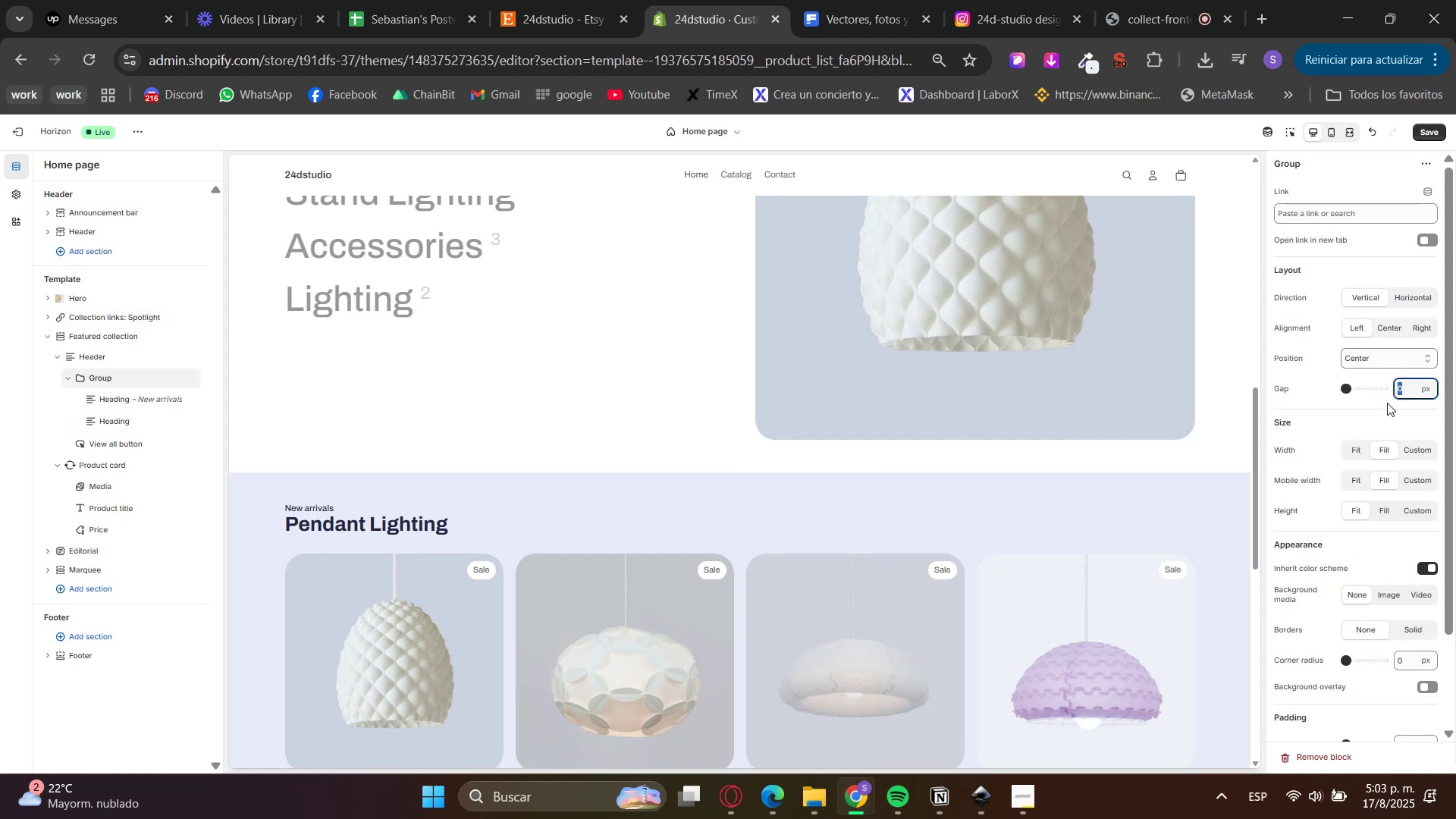 
left_click([1387, 403])
 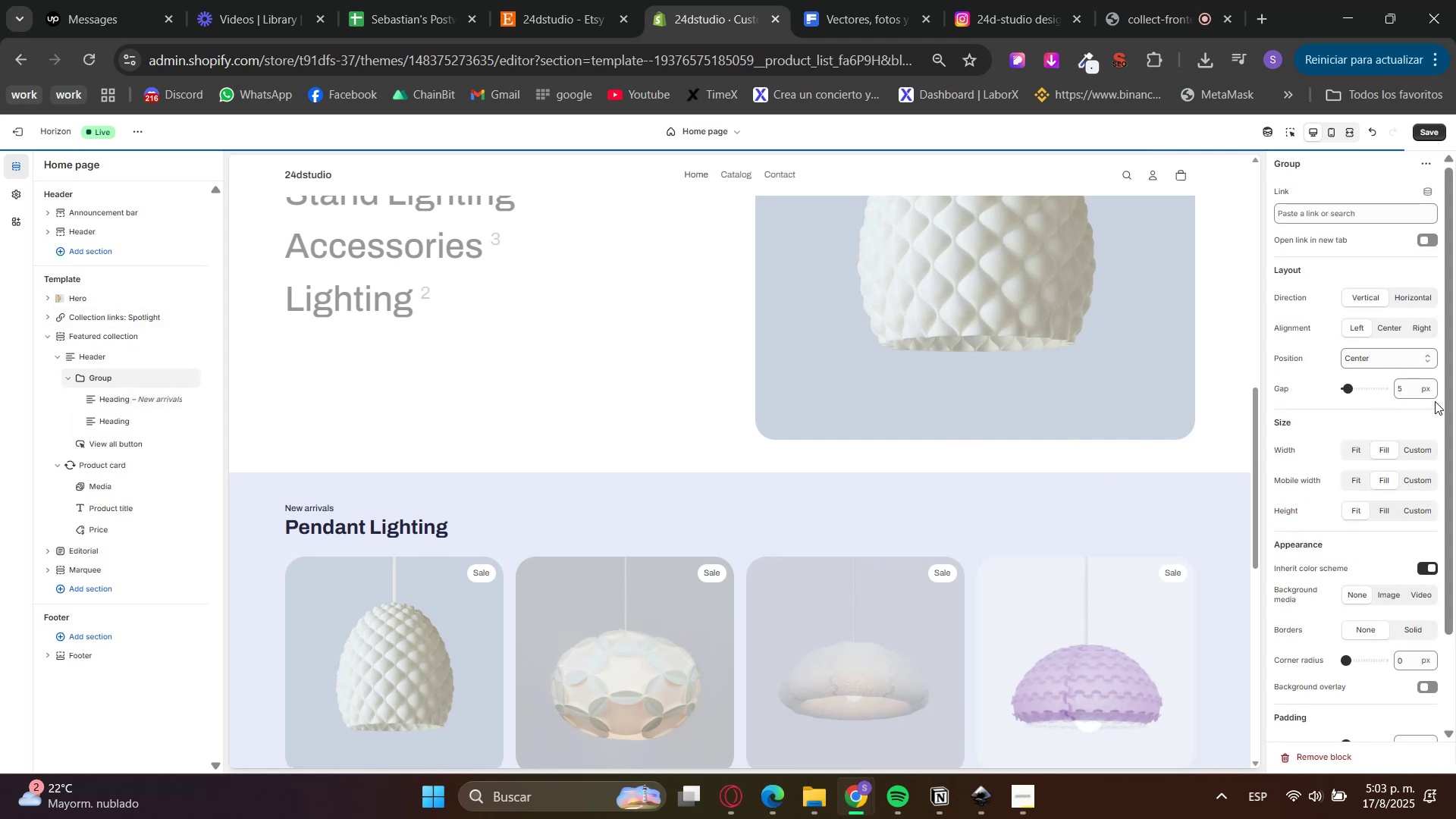 
key(Numpad1)
 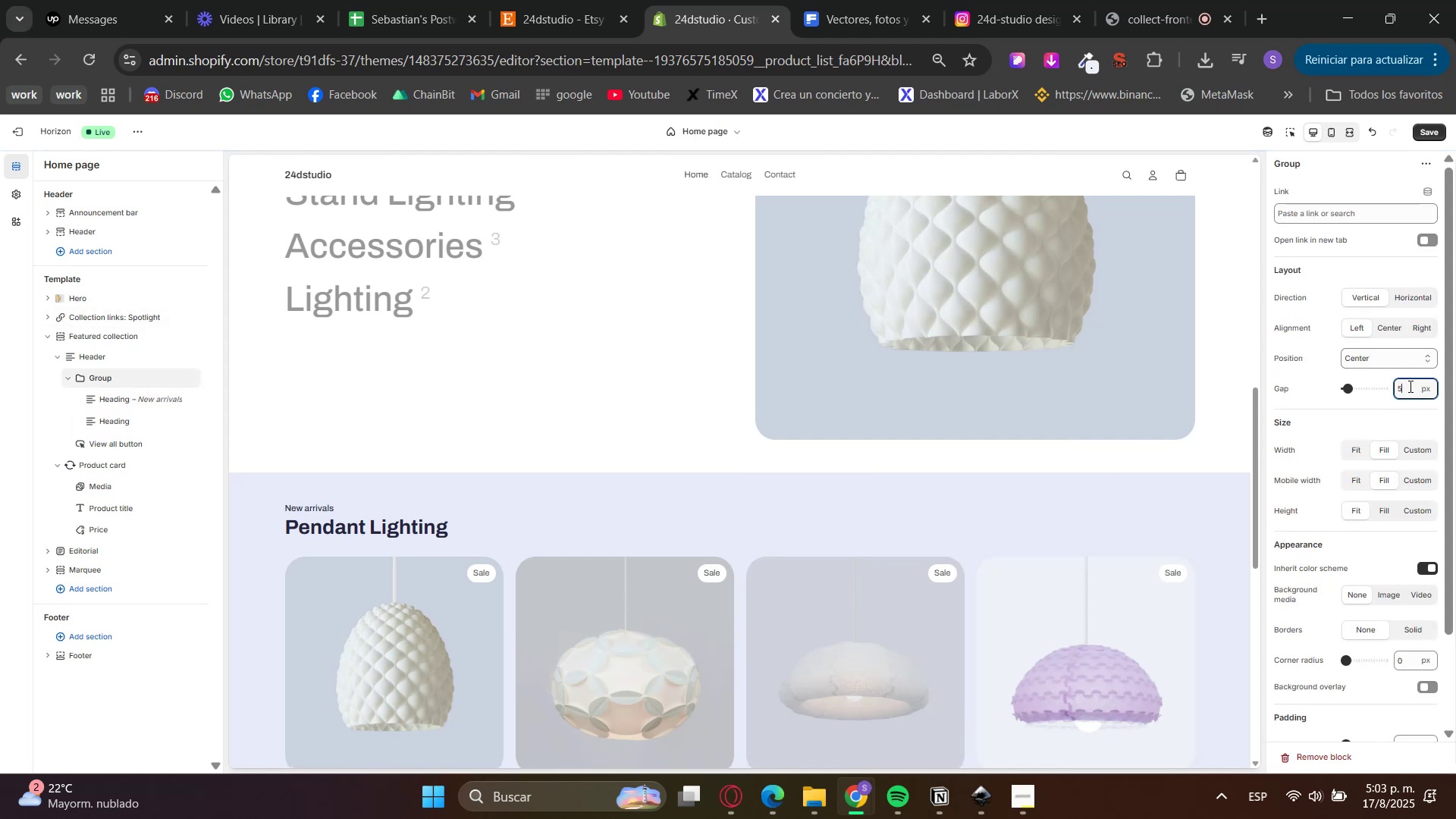 
key(Numpad0)
 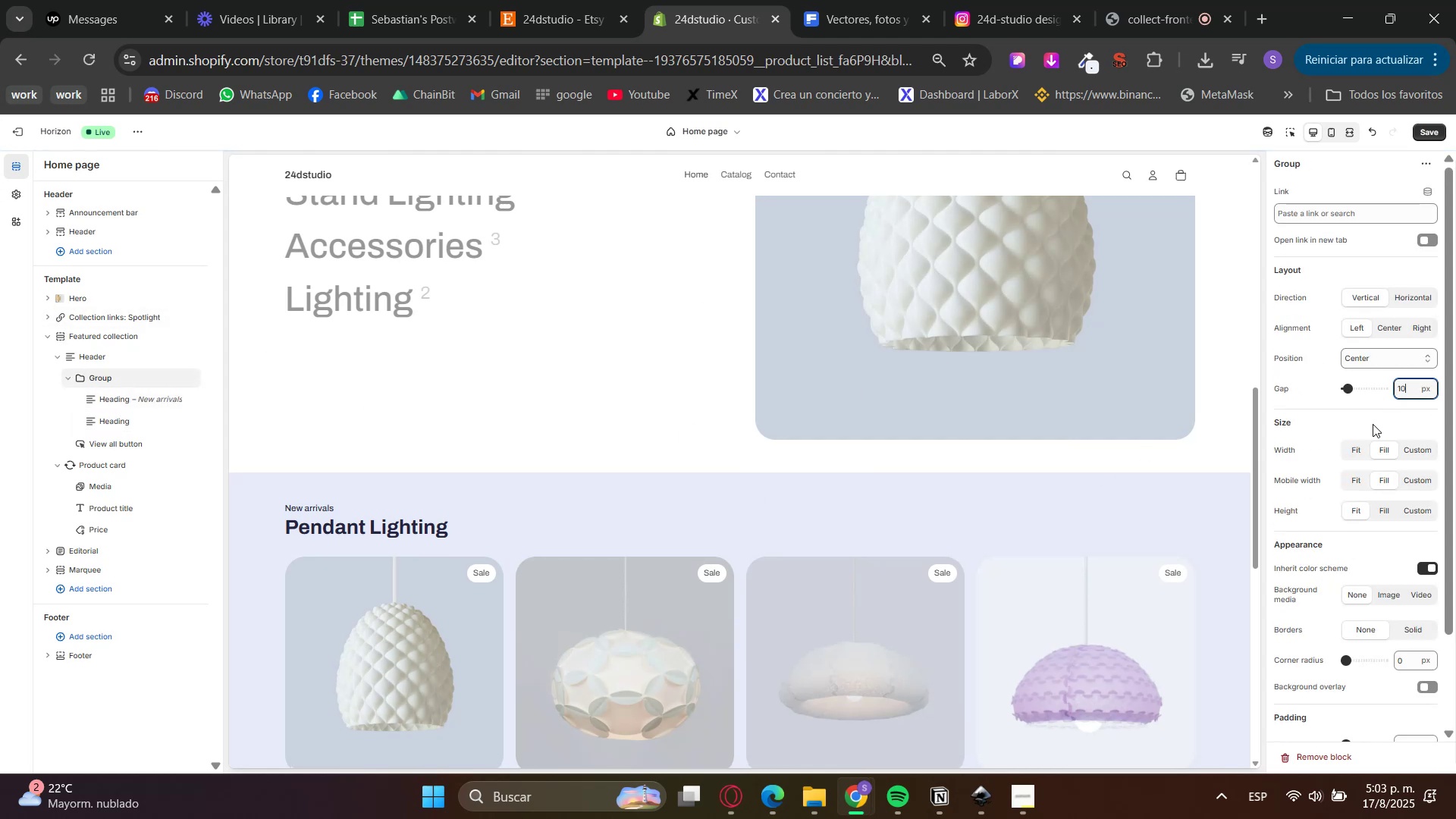 
double_click([1389, 431])
 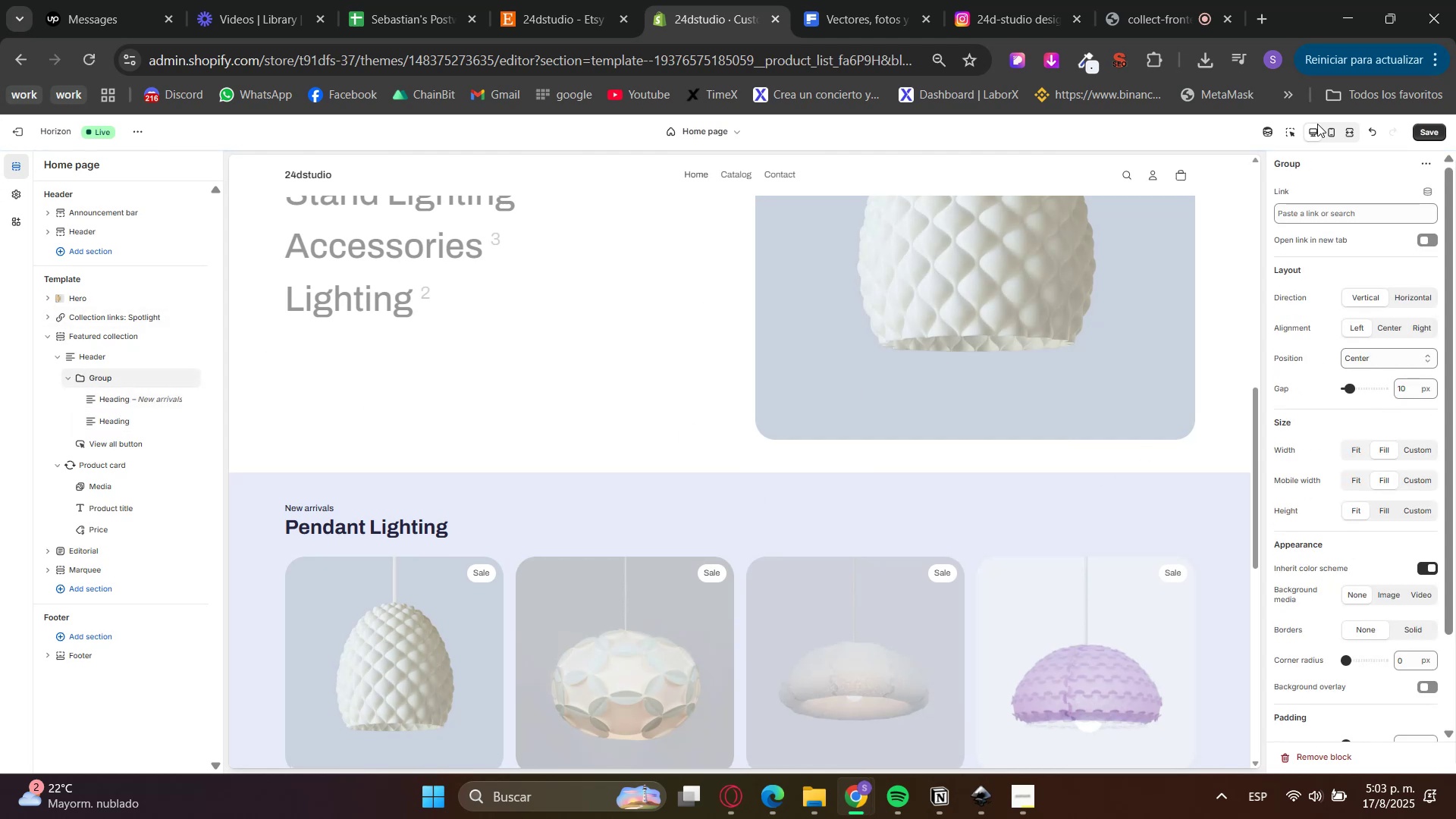 
left_click([1329, 128])
 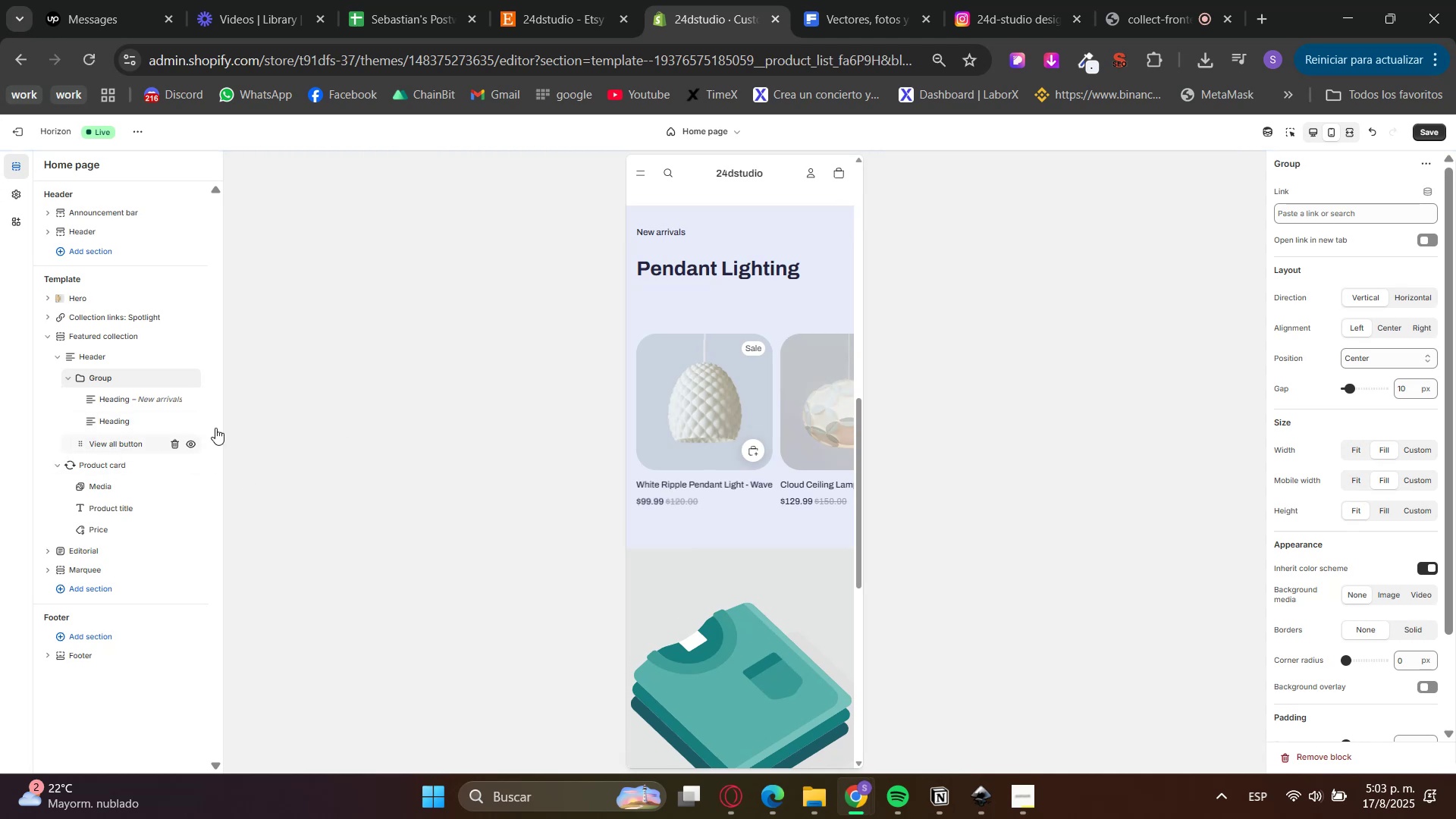 
left_click([1291, 133])
 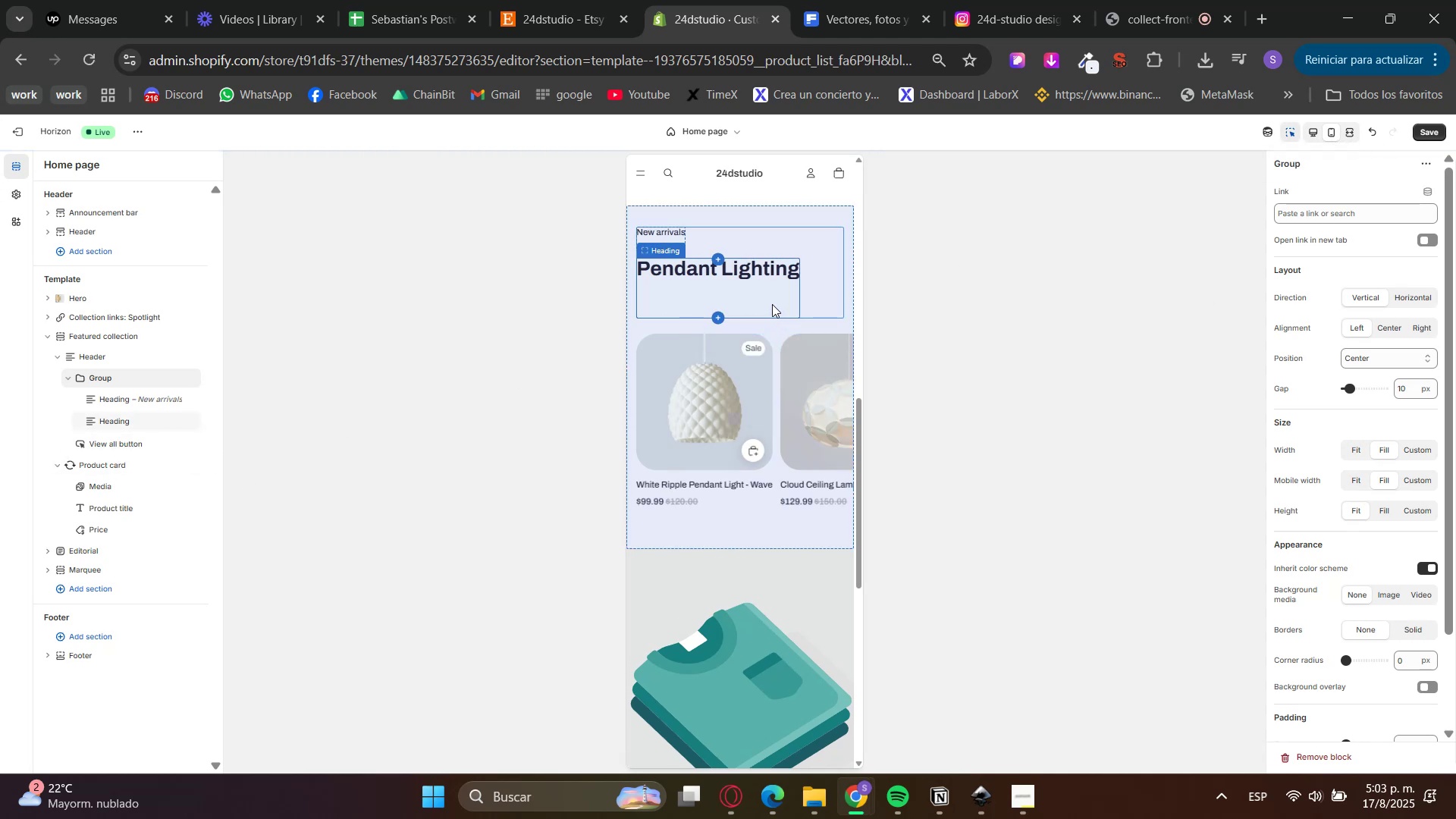 
left_click([777, 298])
 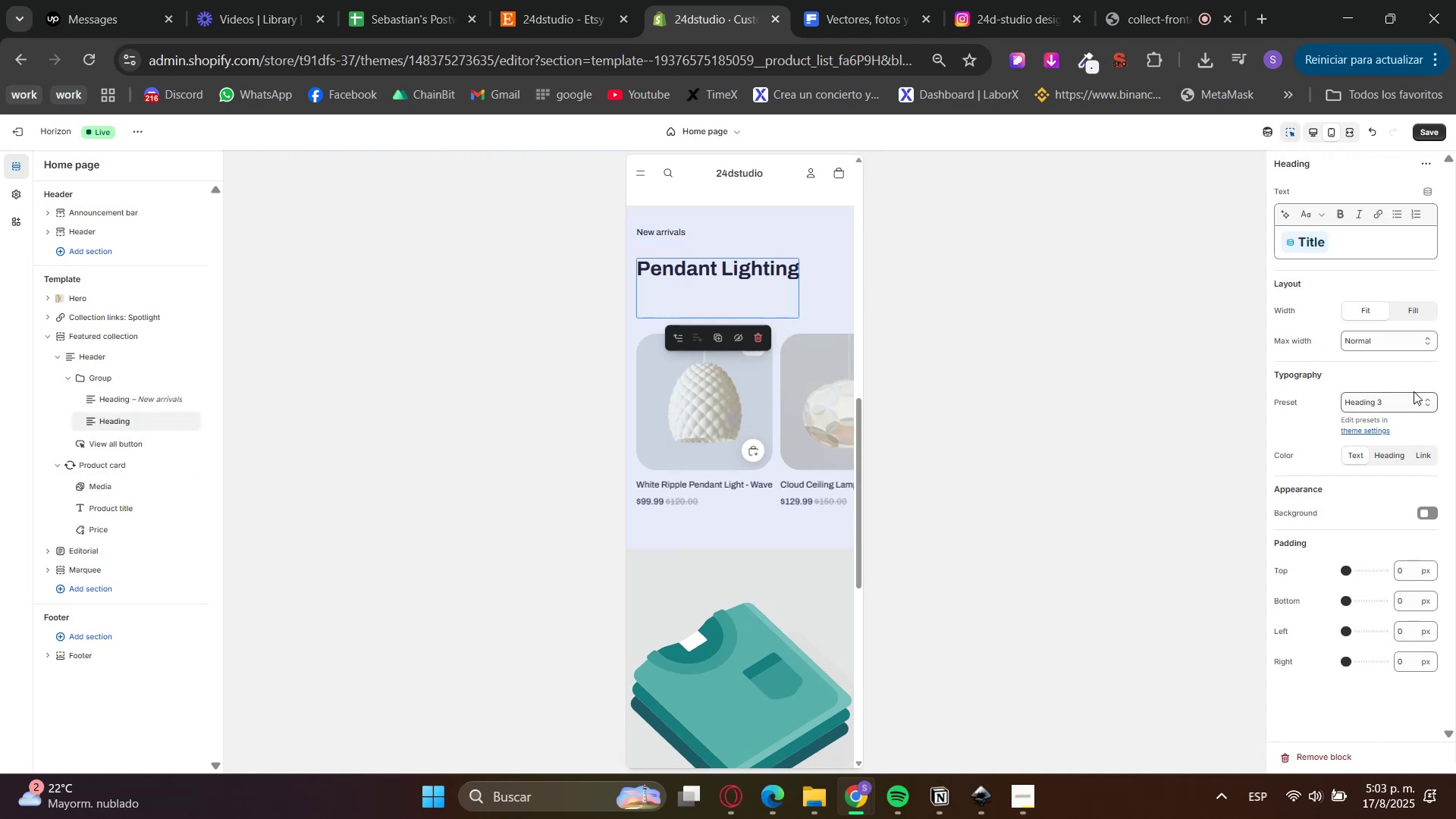 
left_click([1357, 241])
 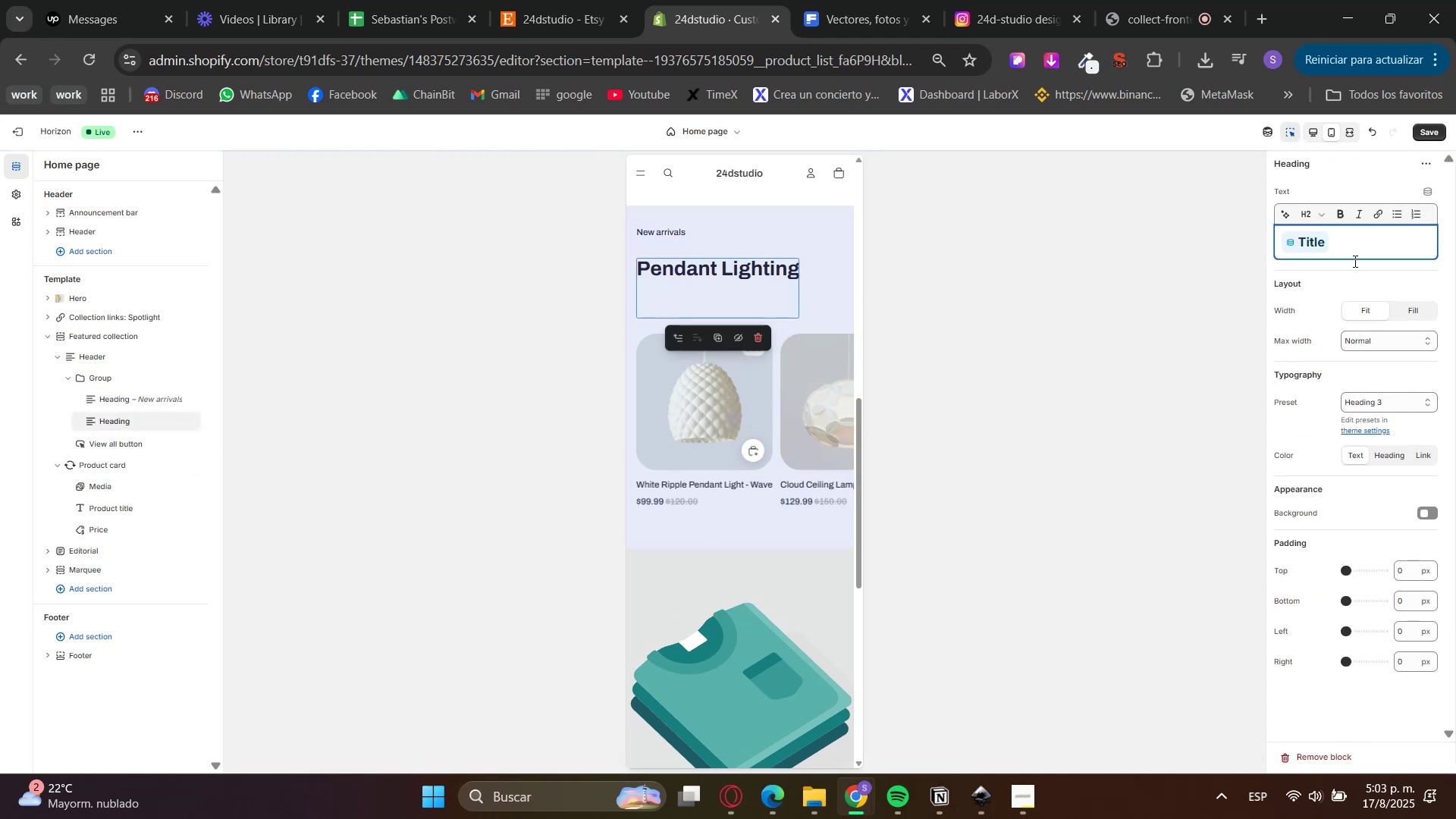 
left_click([1307, 352])
 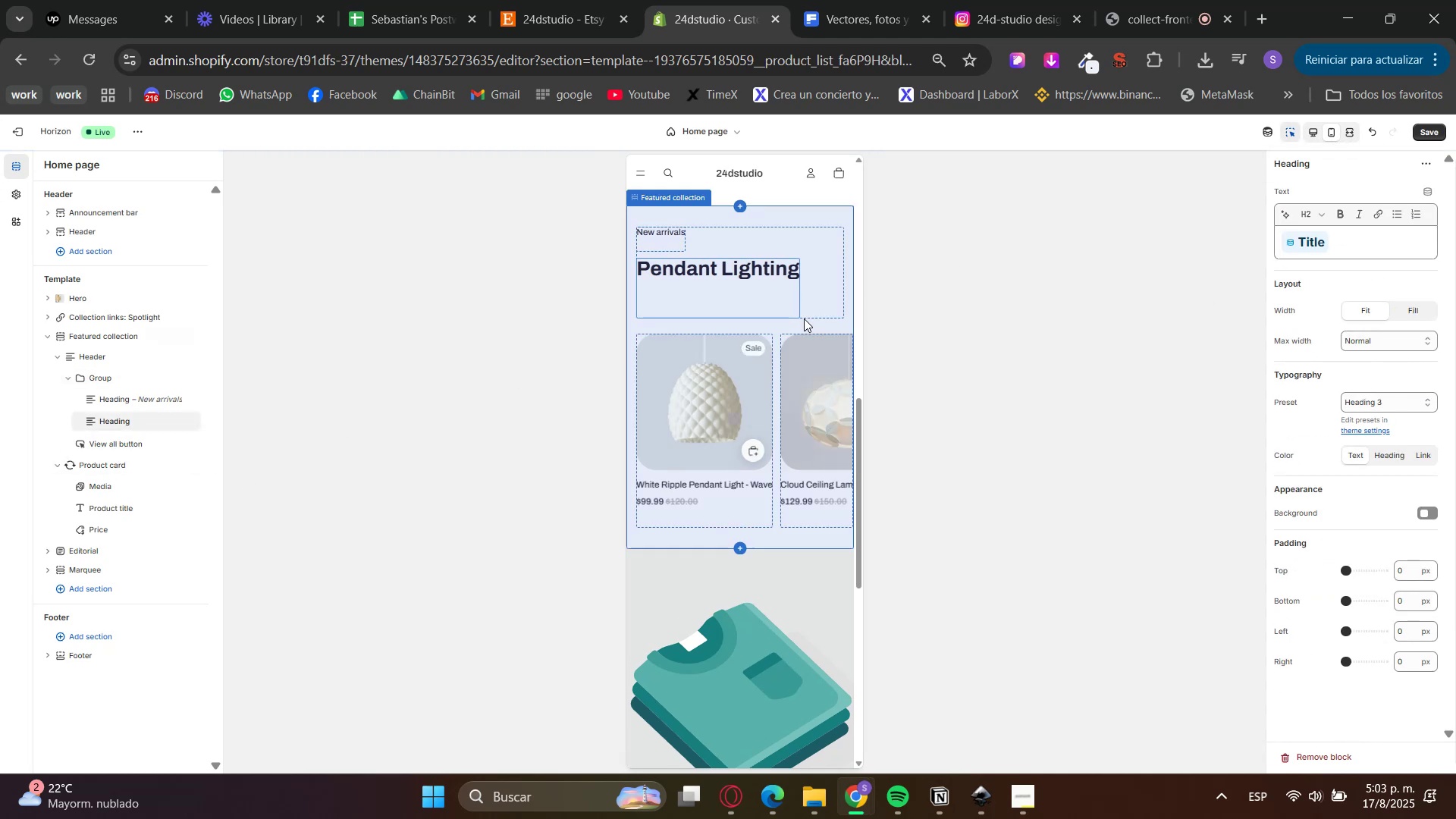 
left_click([811, 306])
 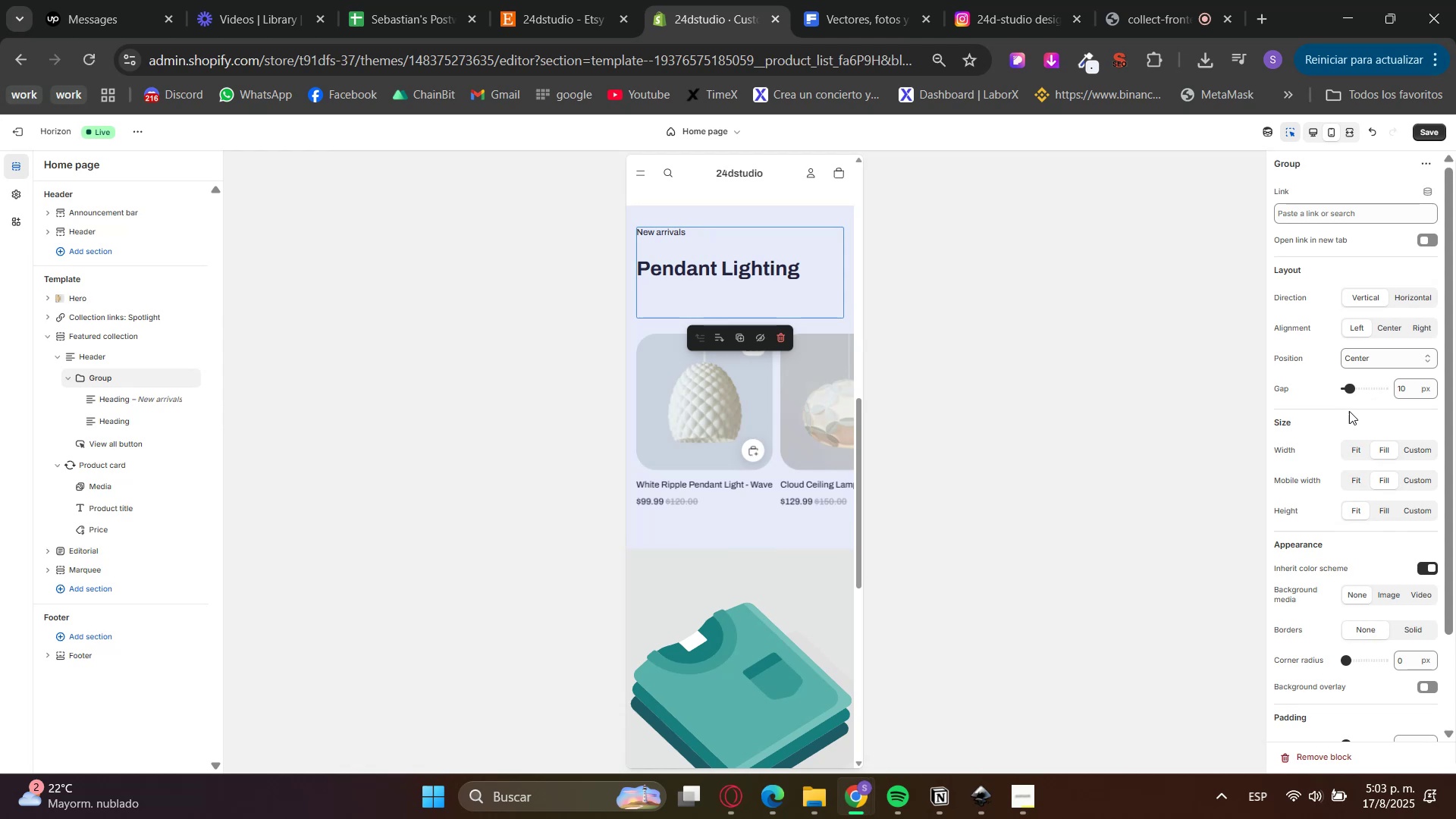 
scroll: coordinate [1356, 410], scroll_direction: down, amount: 3.0
 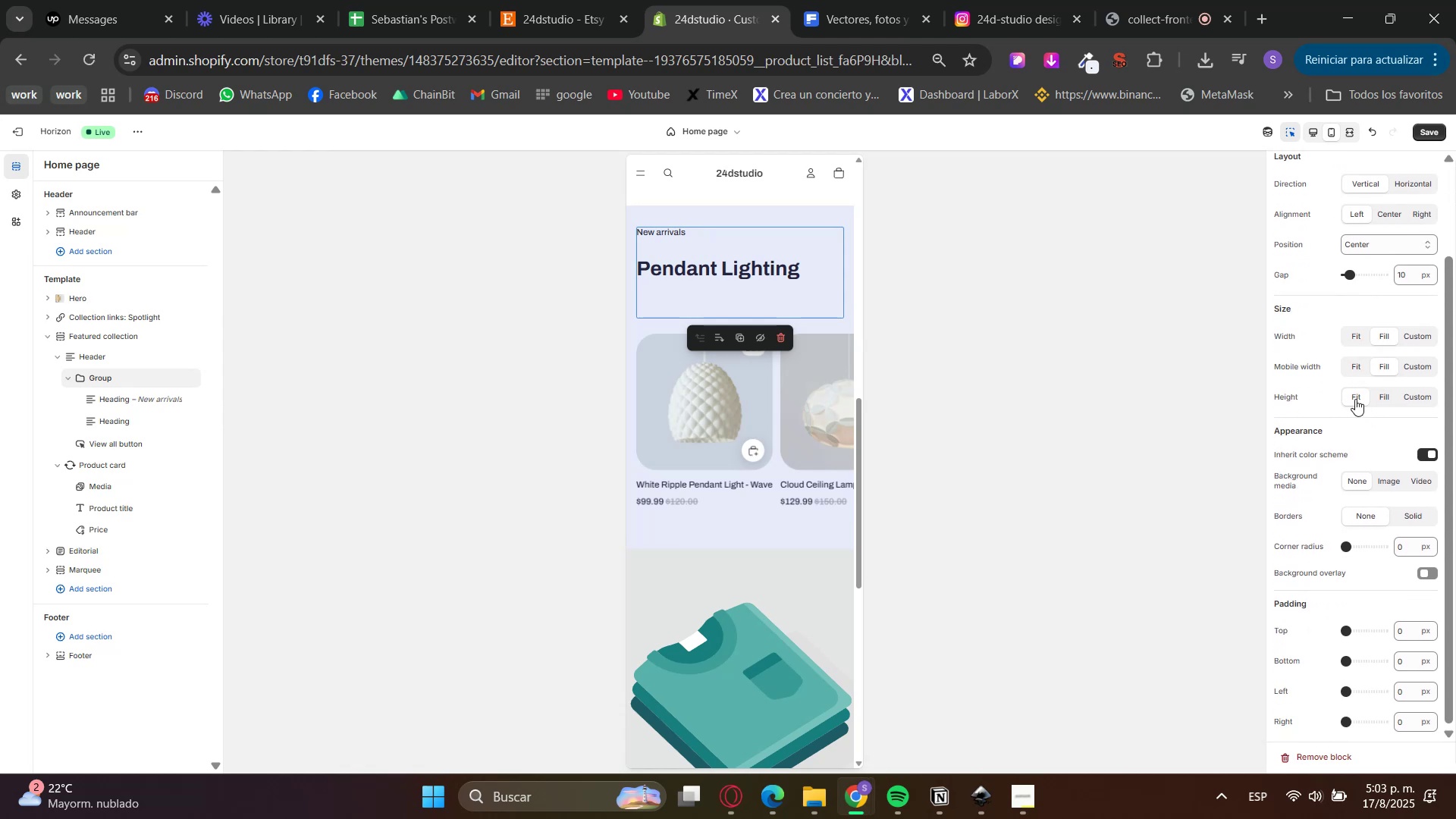 
left_click([1354, 368])
 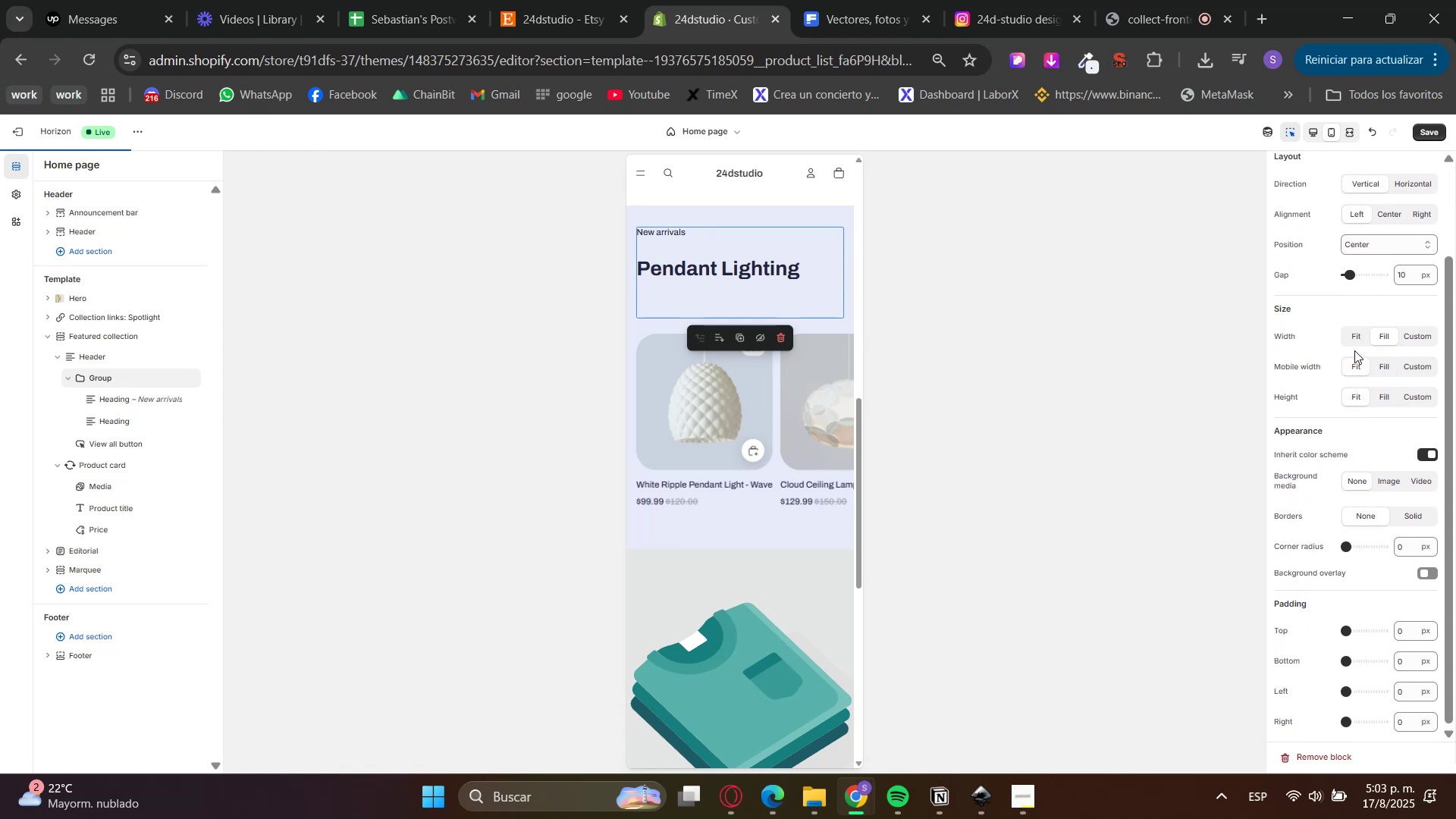 
left_click([1354, 338])
 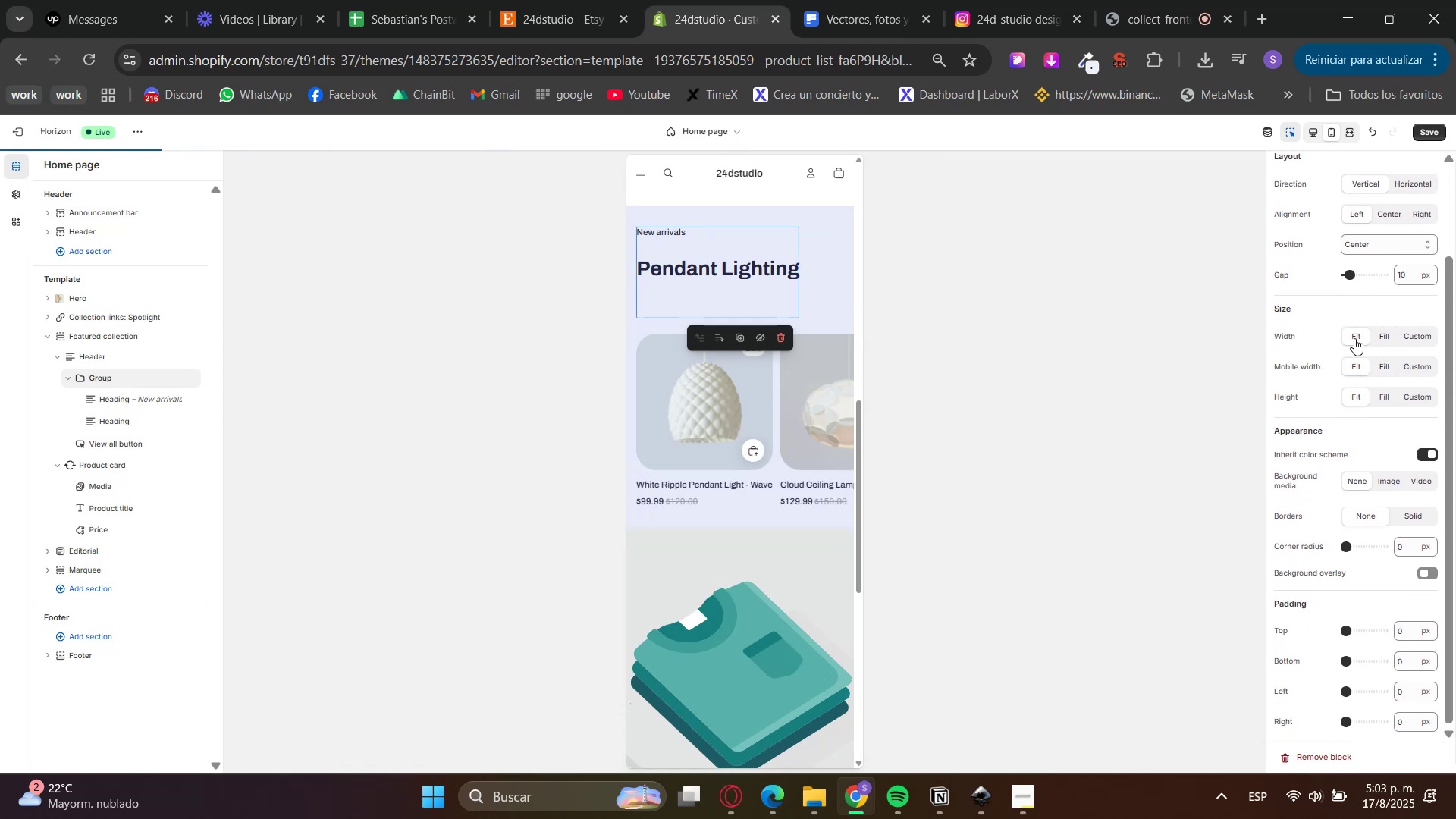 
left_click([1373, 338])
 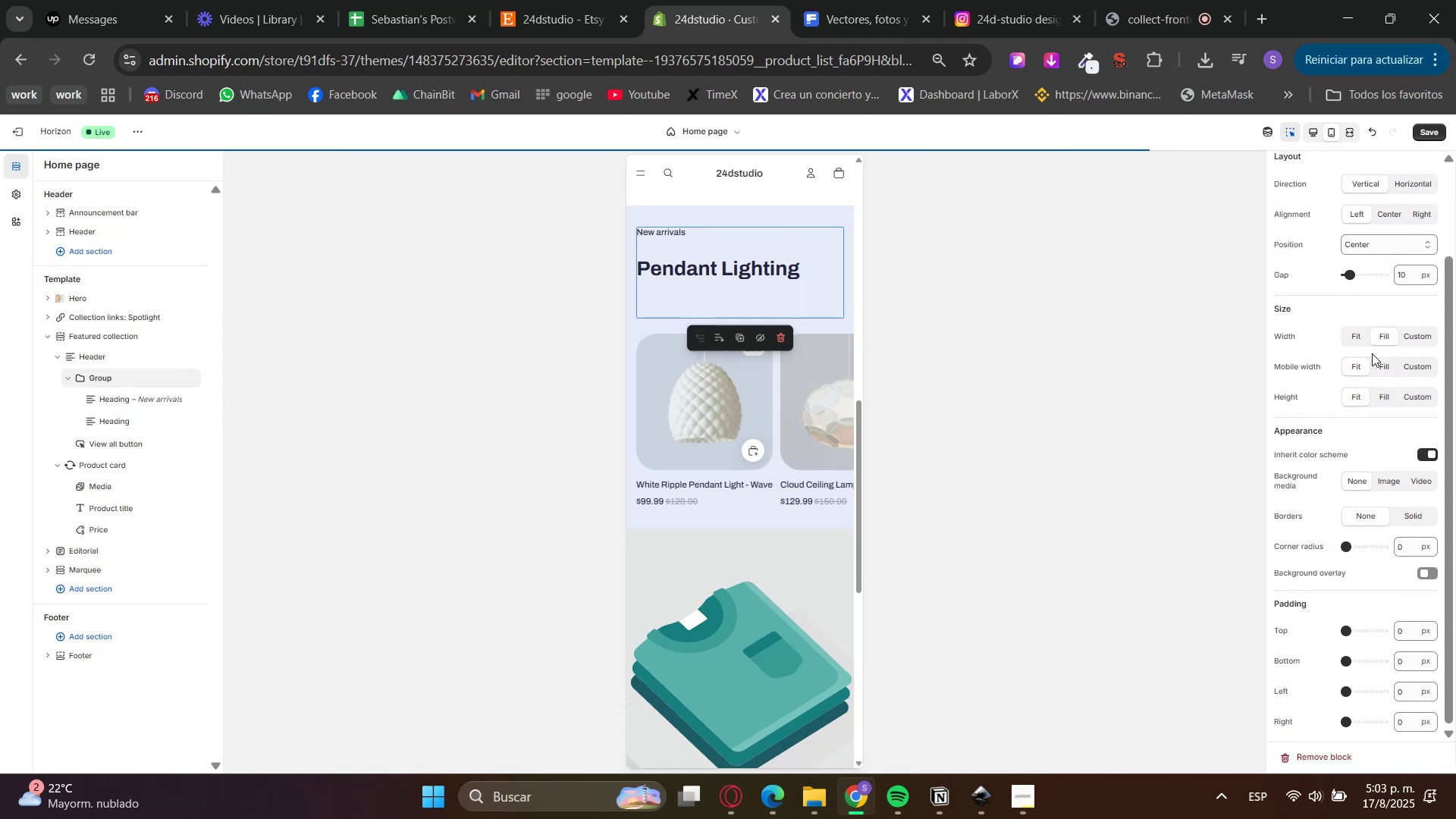 
left_click([1357, 344])
 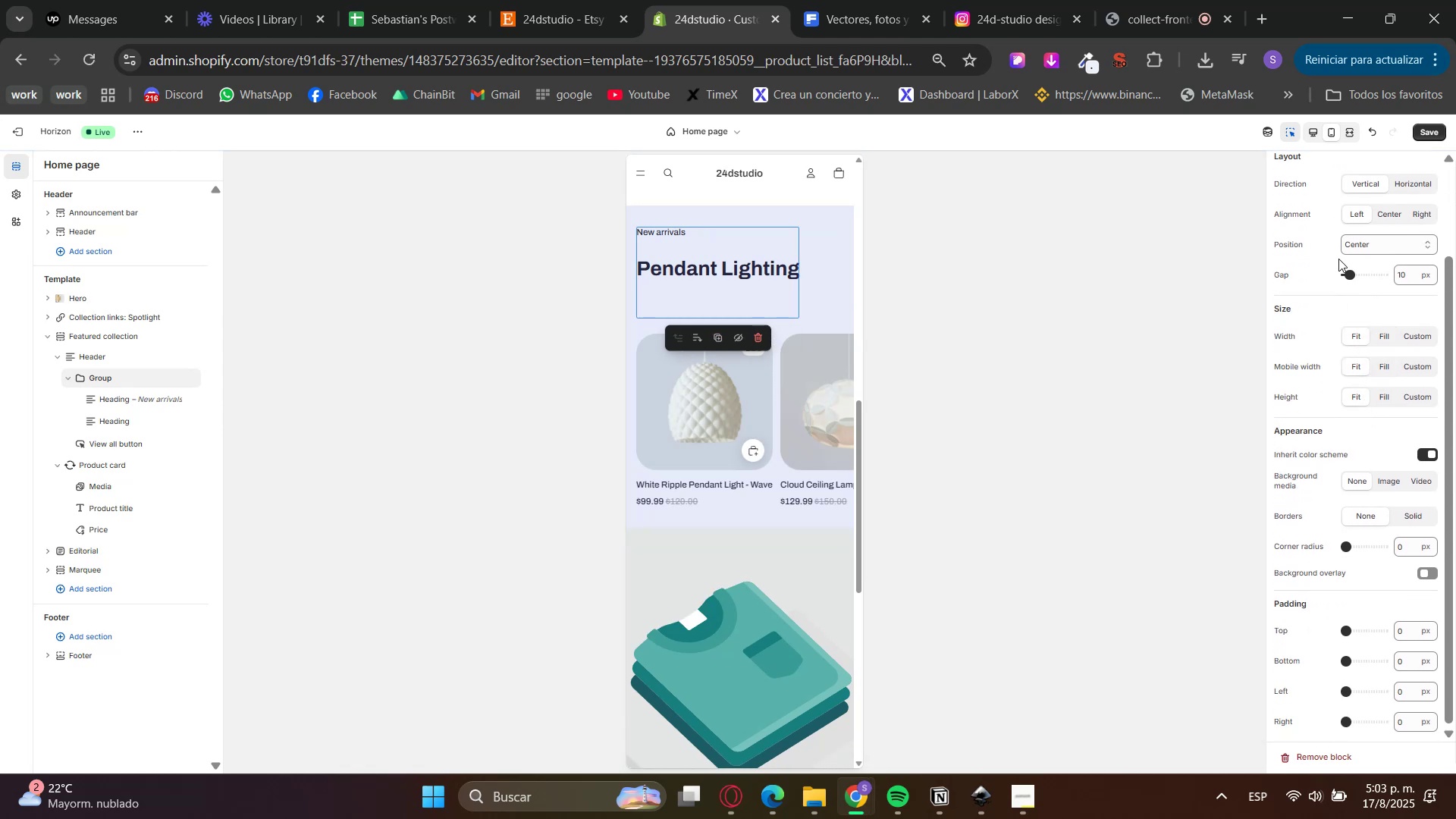 
left_click([1316, 133])
 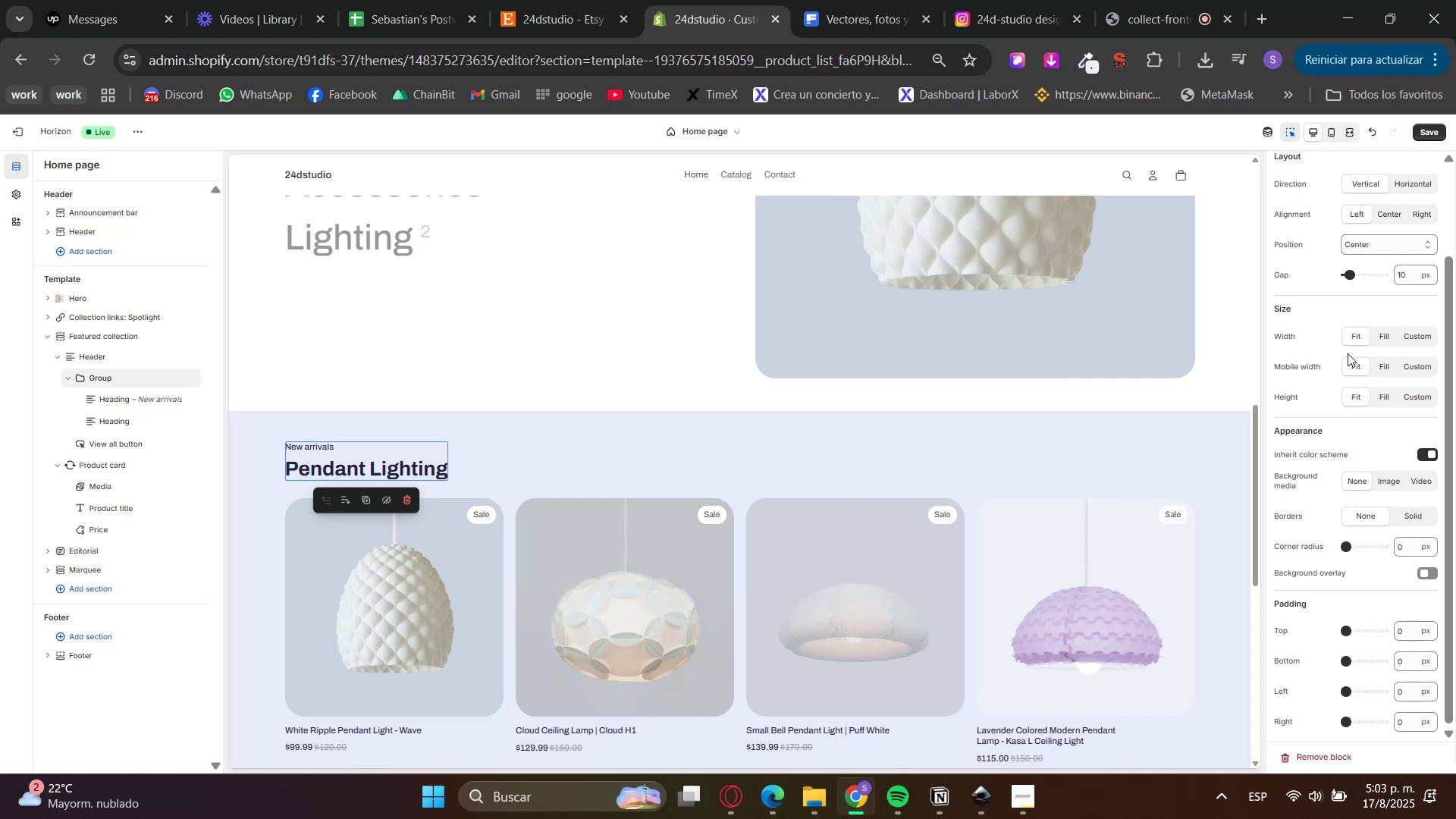 
double_click([1383, 372])
 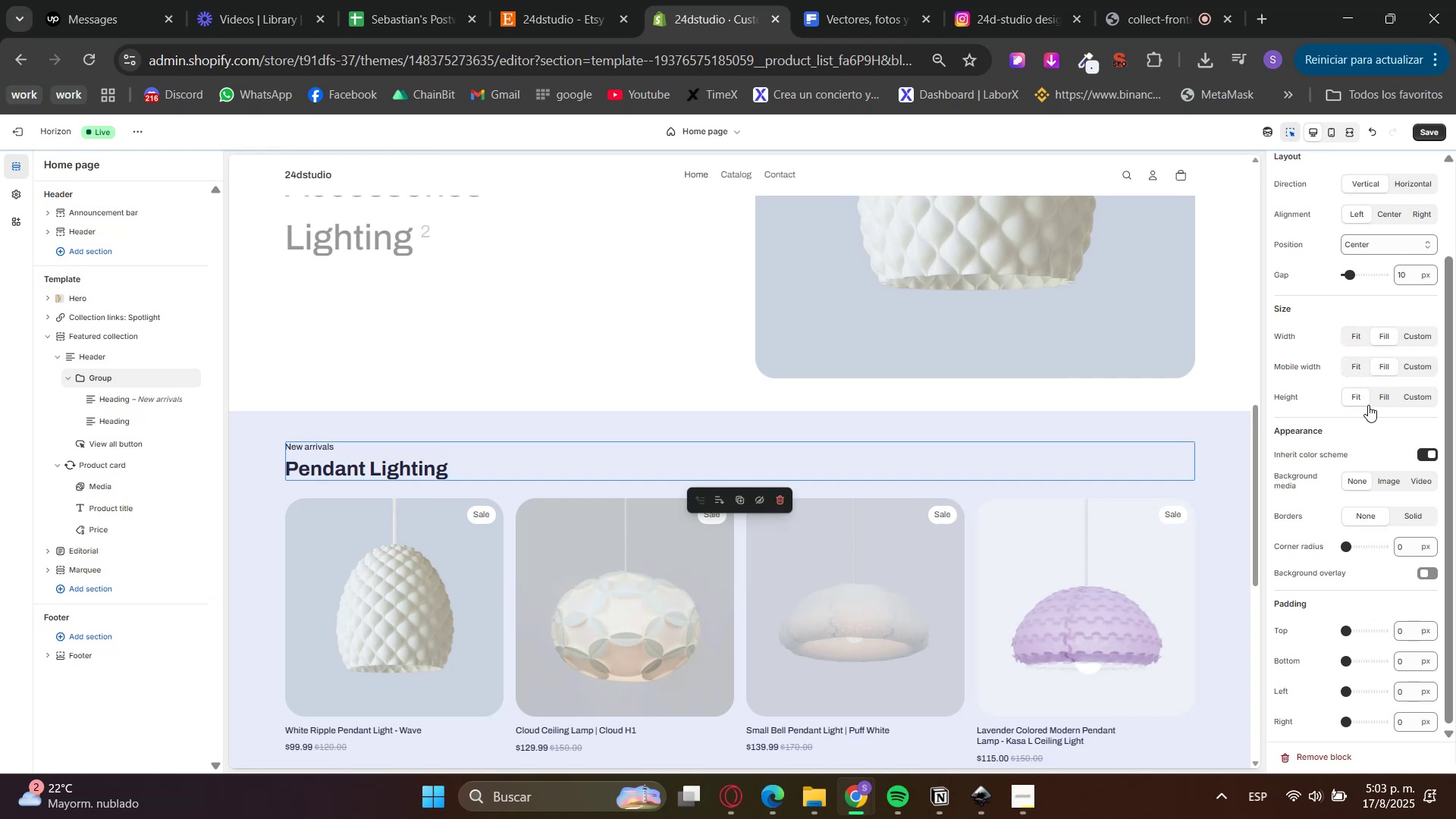 
left_click([1376, 395])
 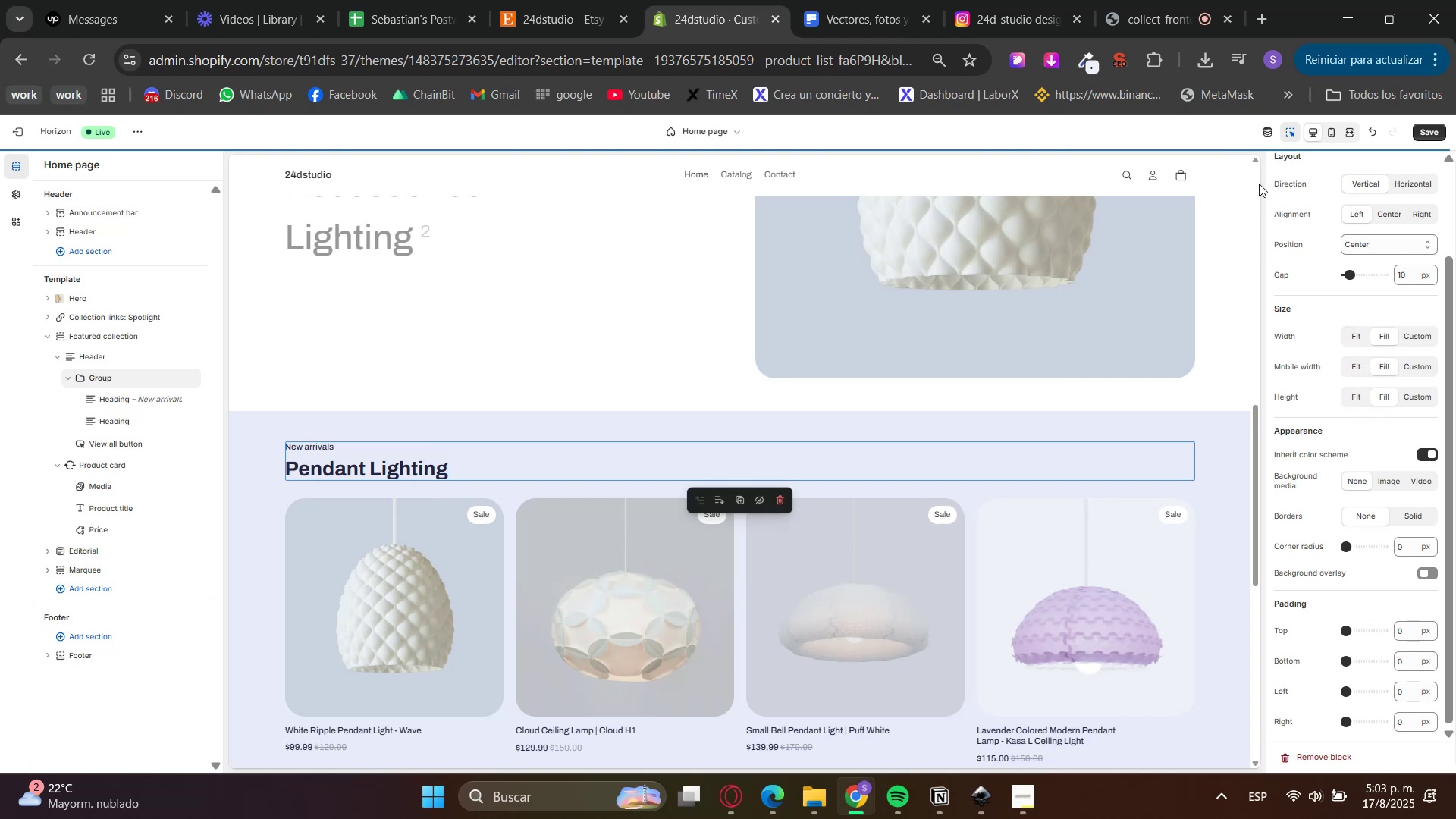 
left_click([1335, 129])
 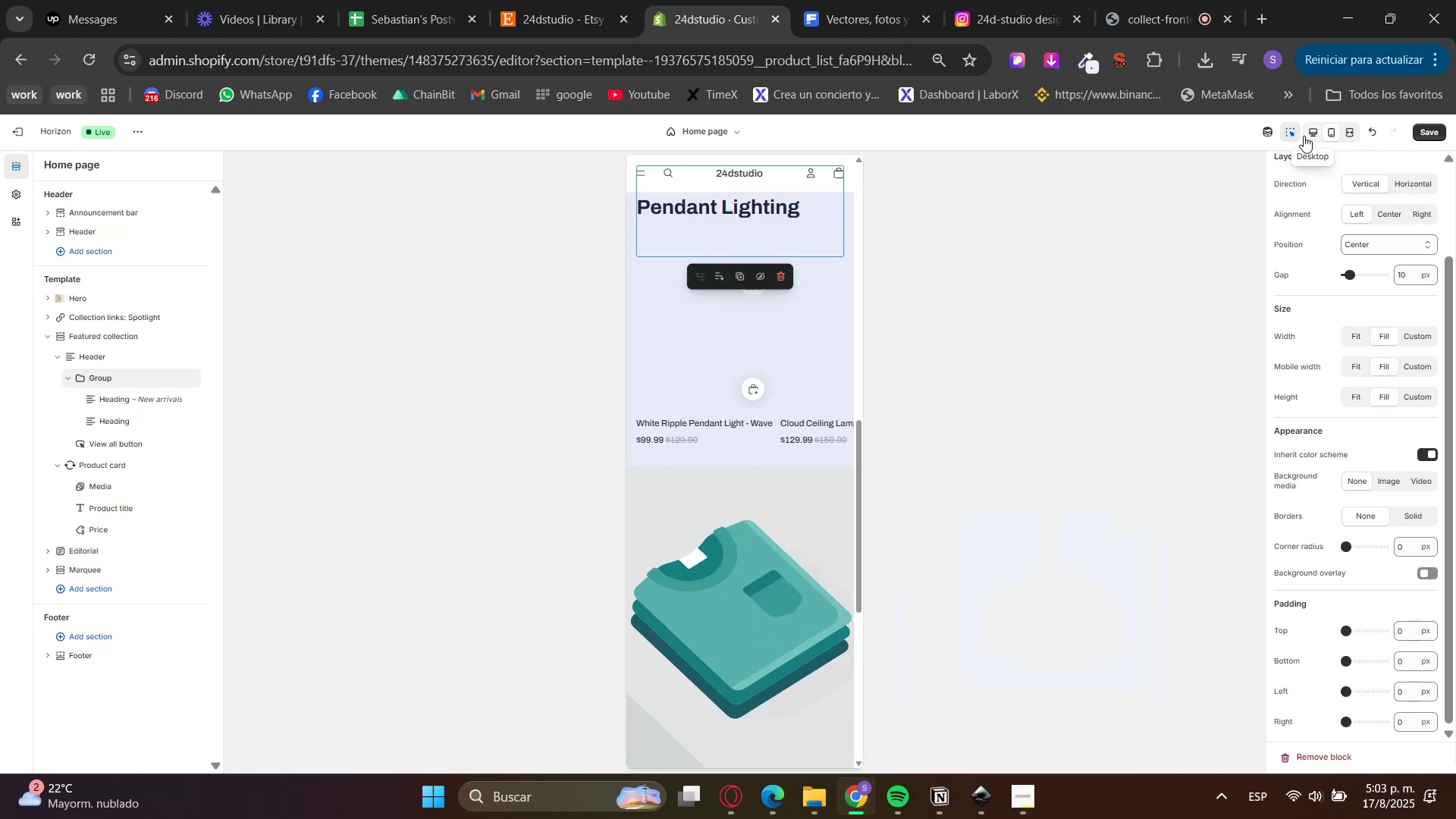 
scroll: coordinate [755, 383], scroll_direction: up, amount: 1.0
 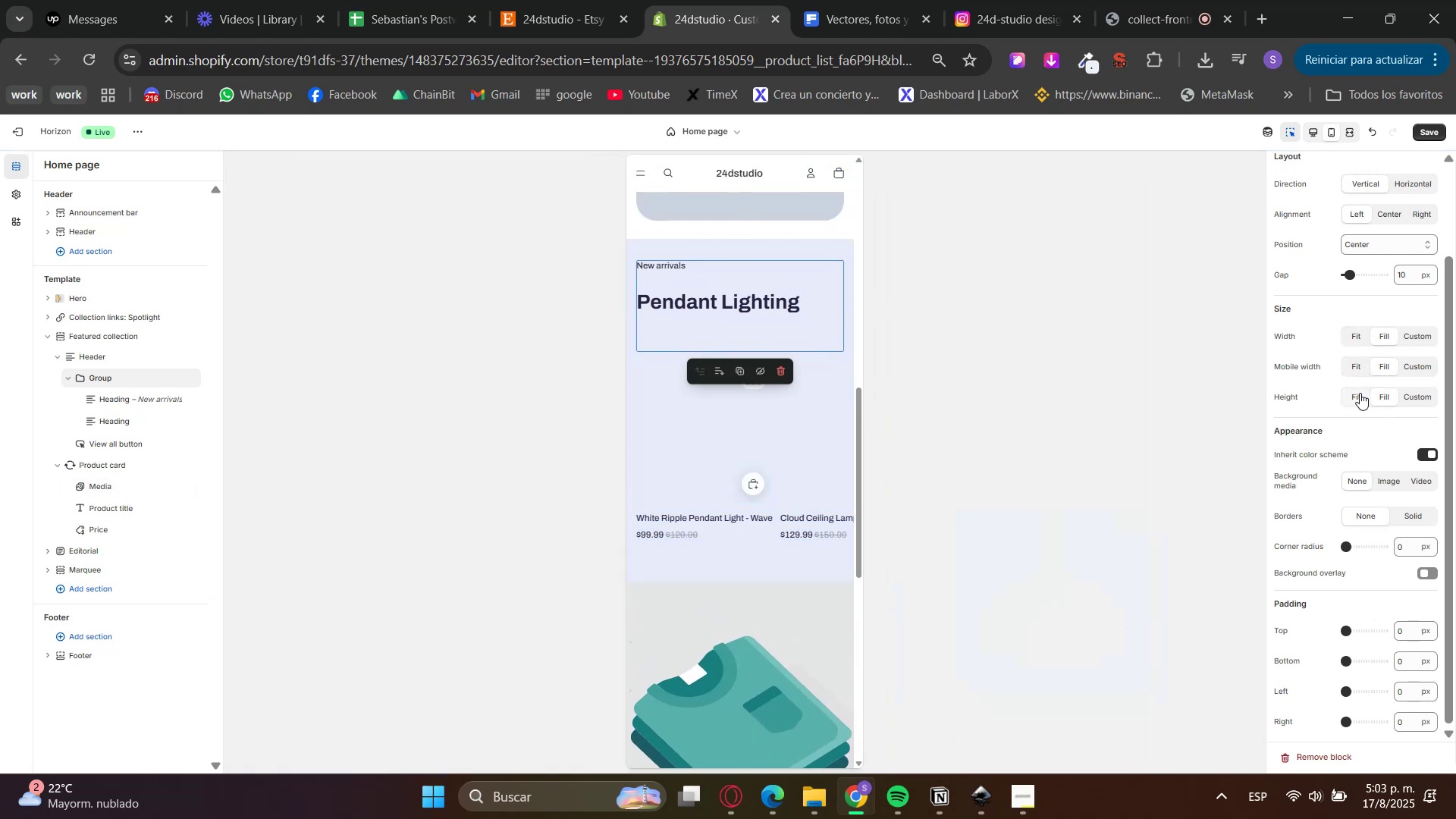 
double_click([1401, 397])
 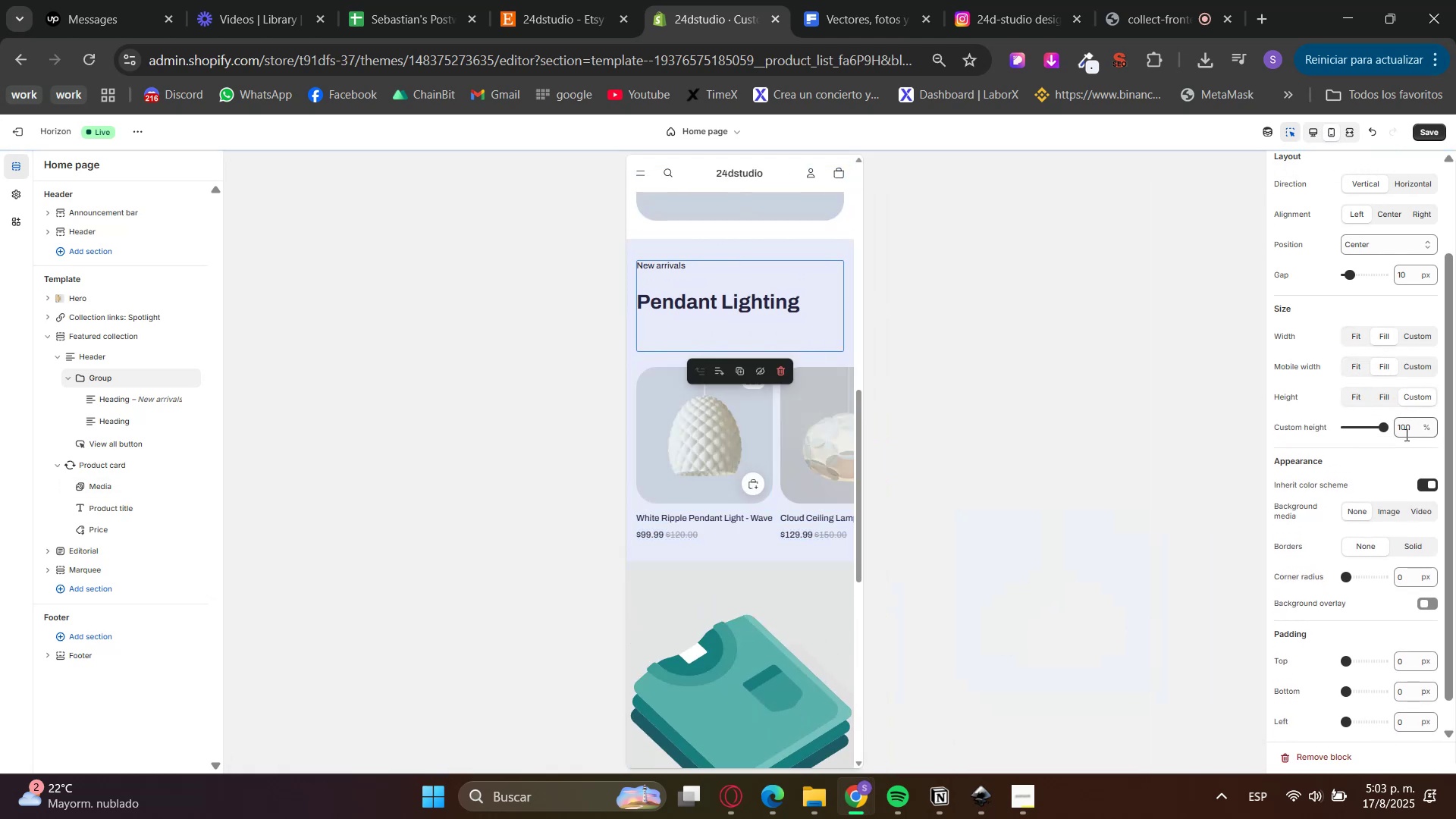 
double_click([1401, 434])
 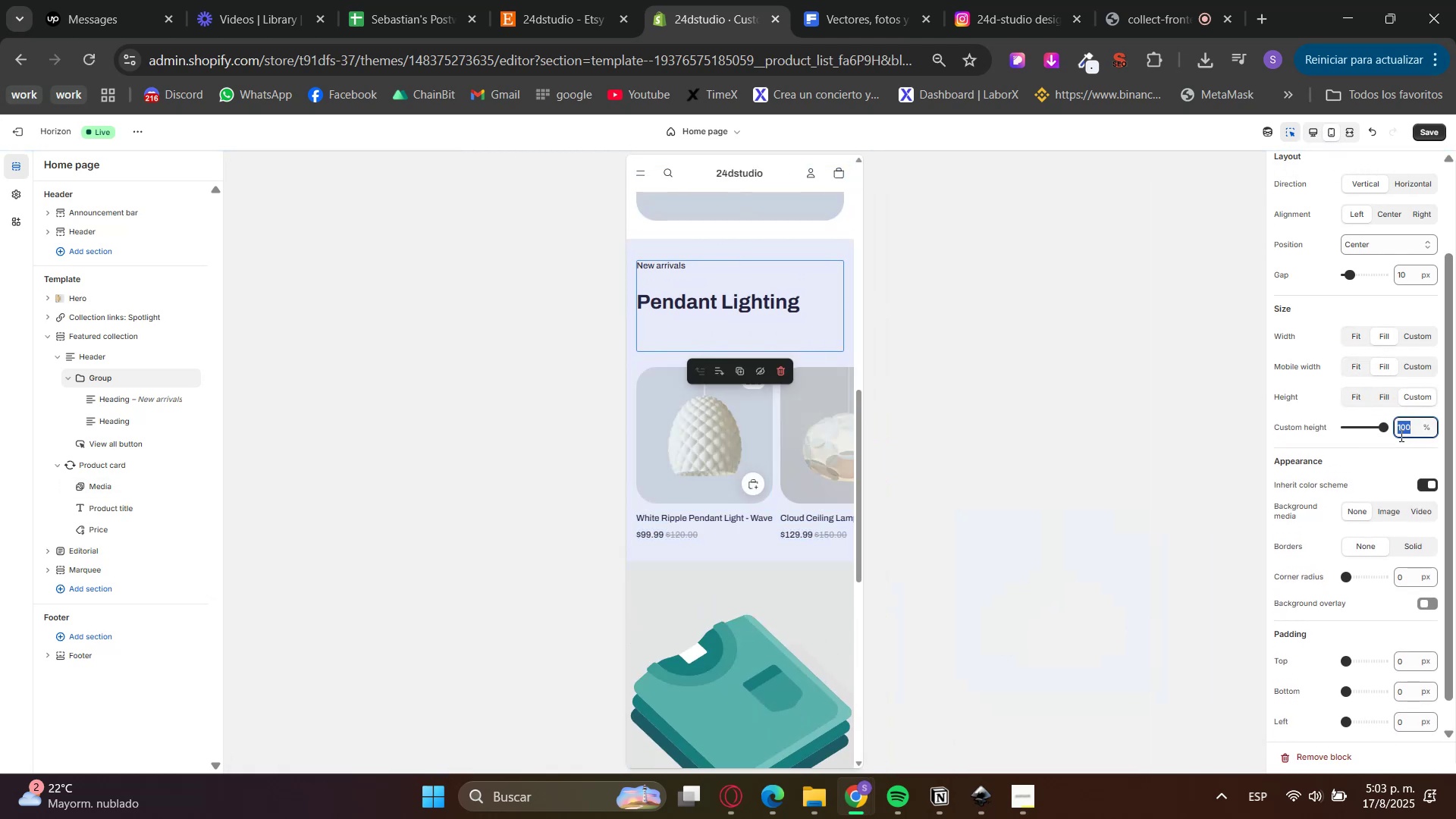 
key(Numpad2)
 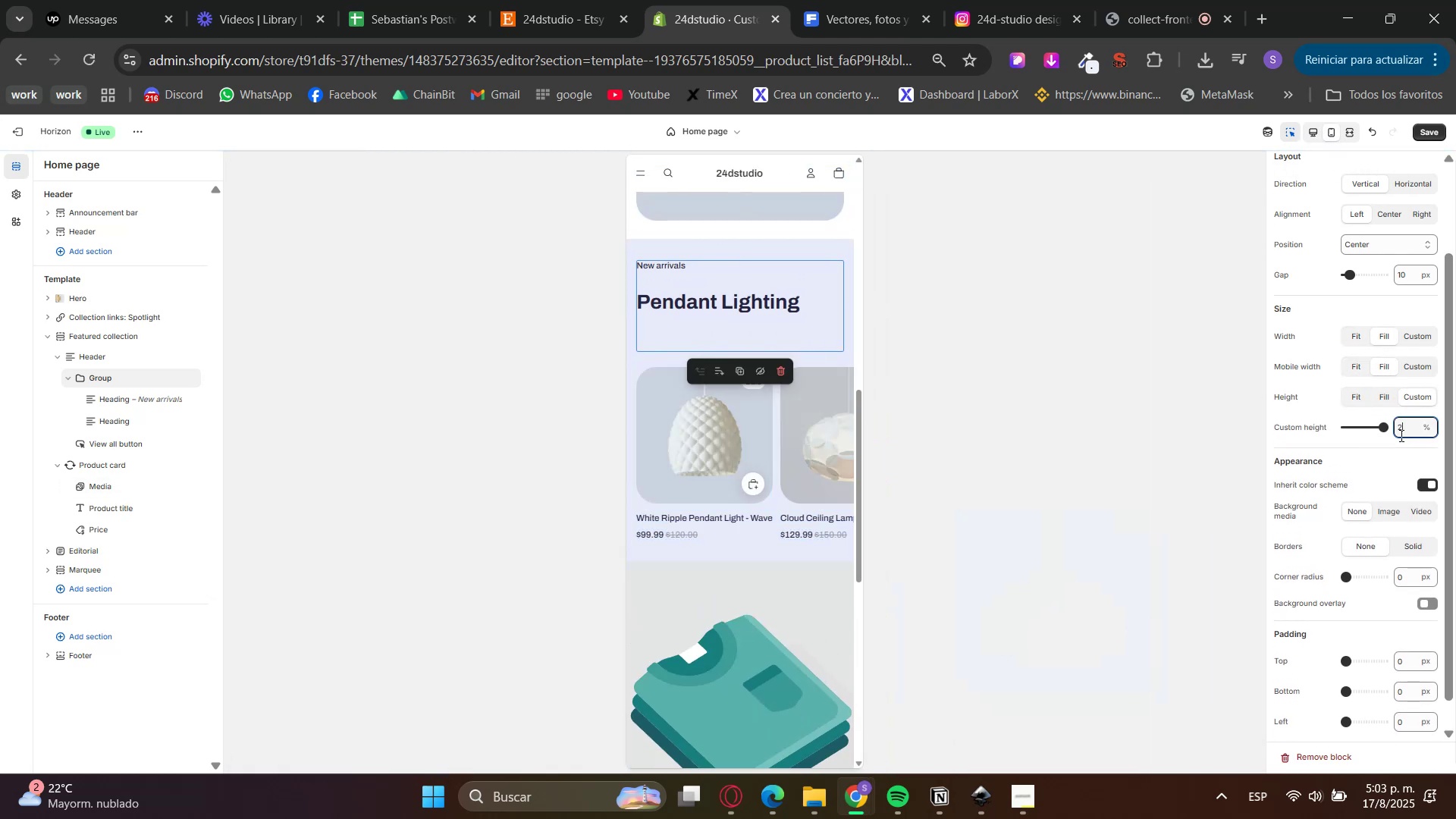 
key(Numpad0)
 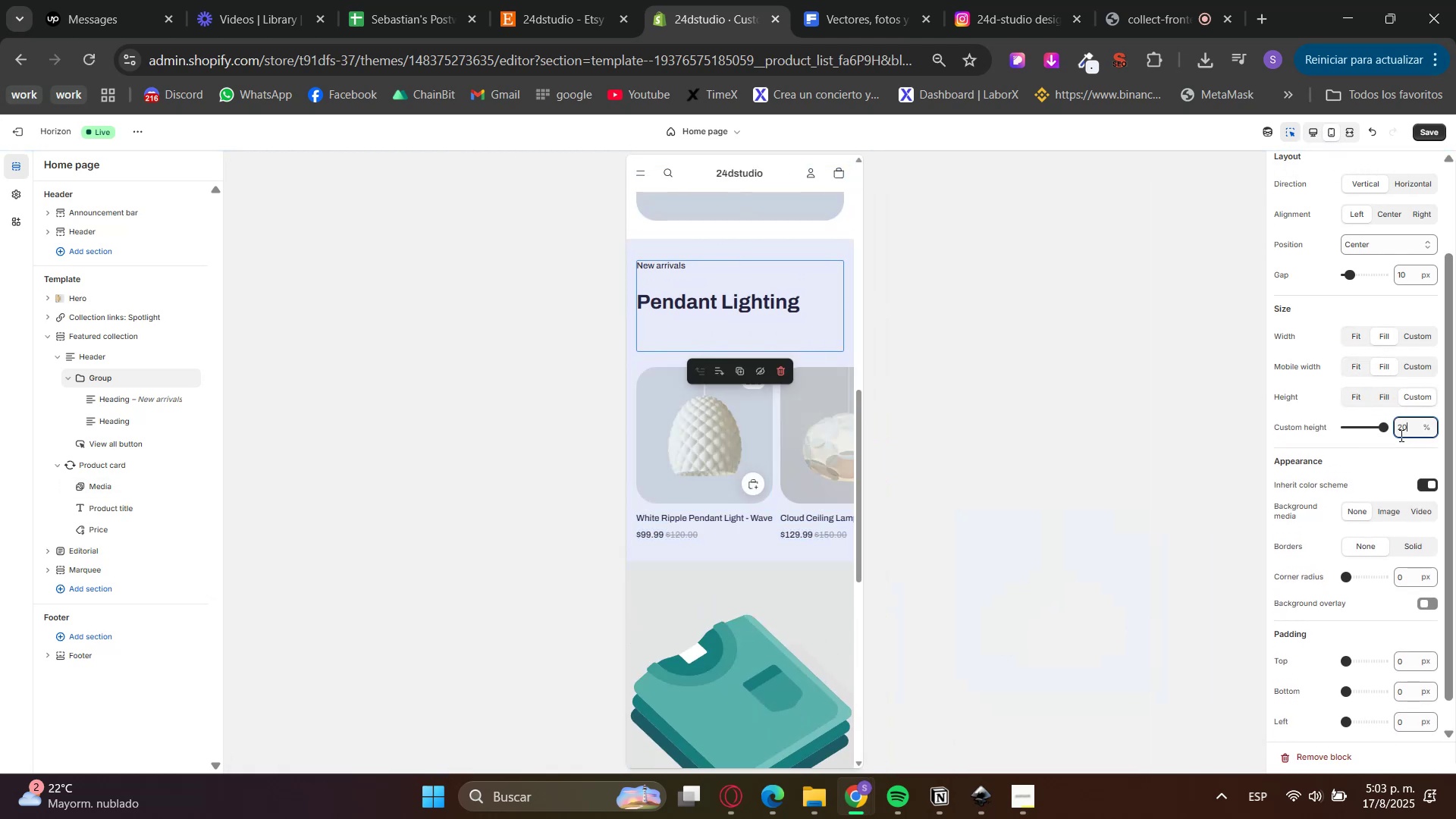 
key(Enter)
 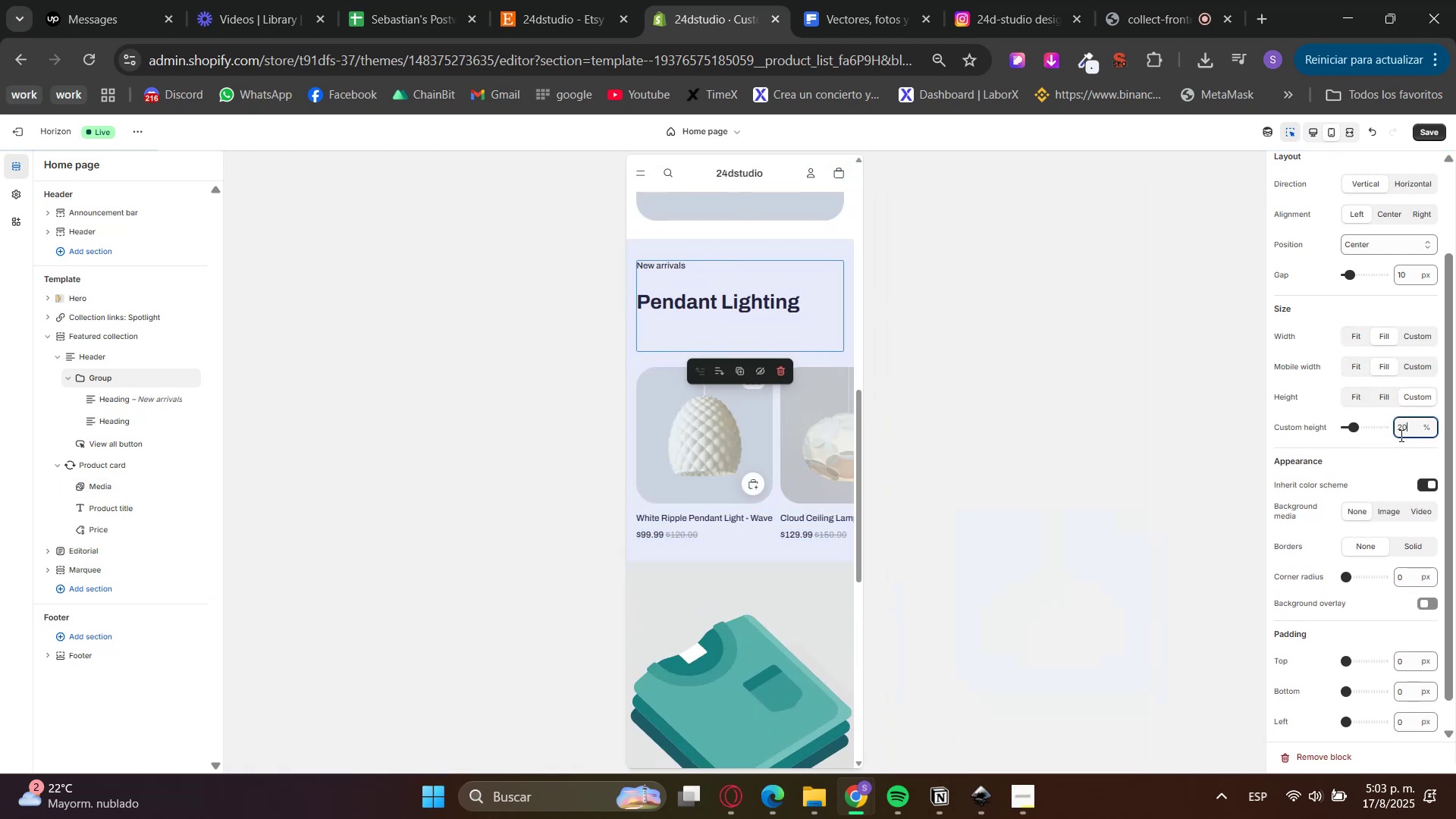 
left_click([1400, 453])
 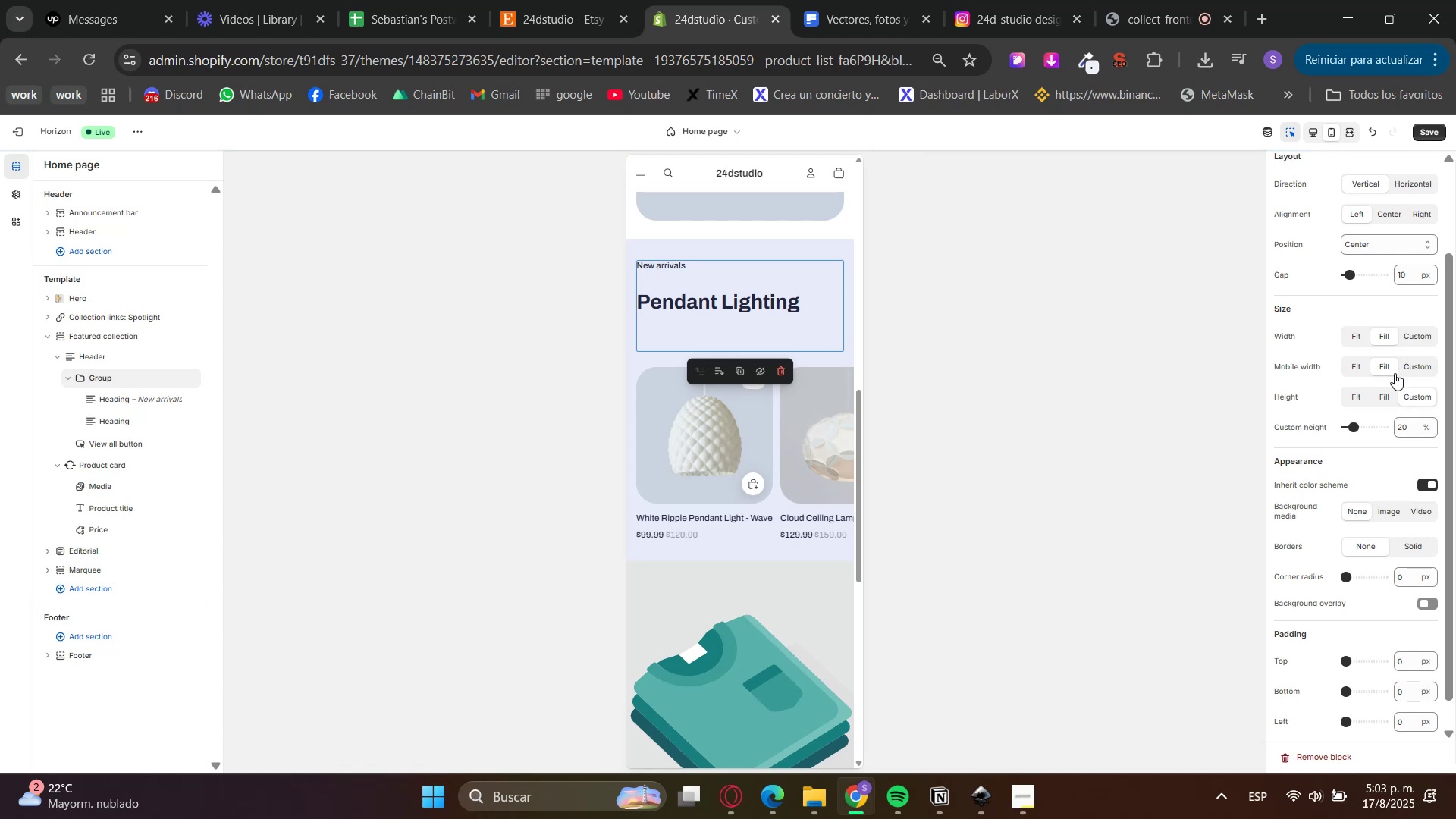 
left_click([1370, 397])
 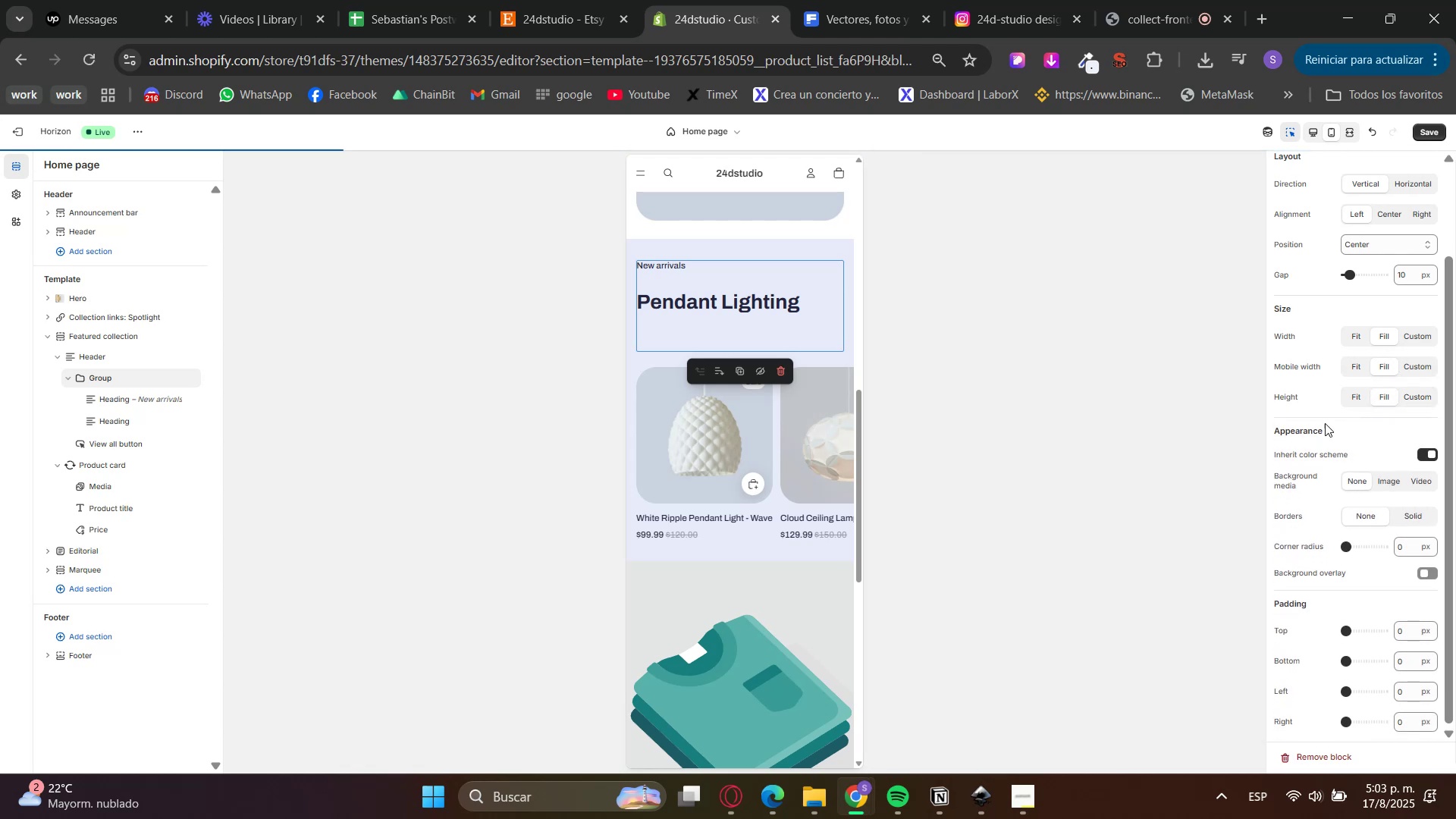 
left_click([1360, 392])
 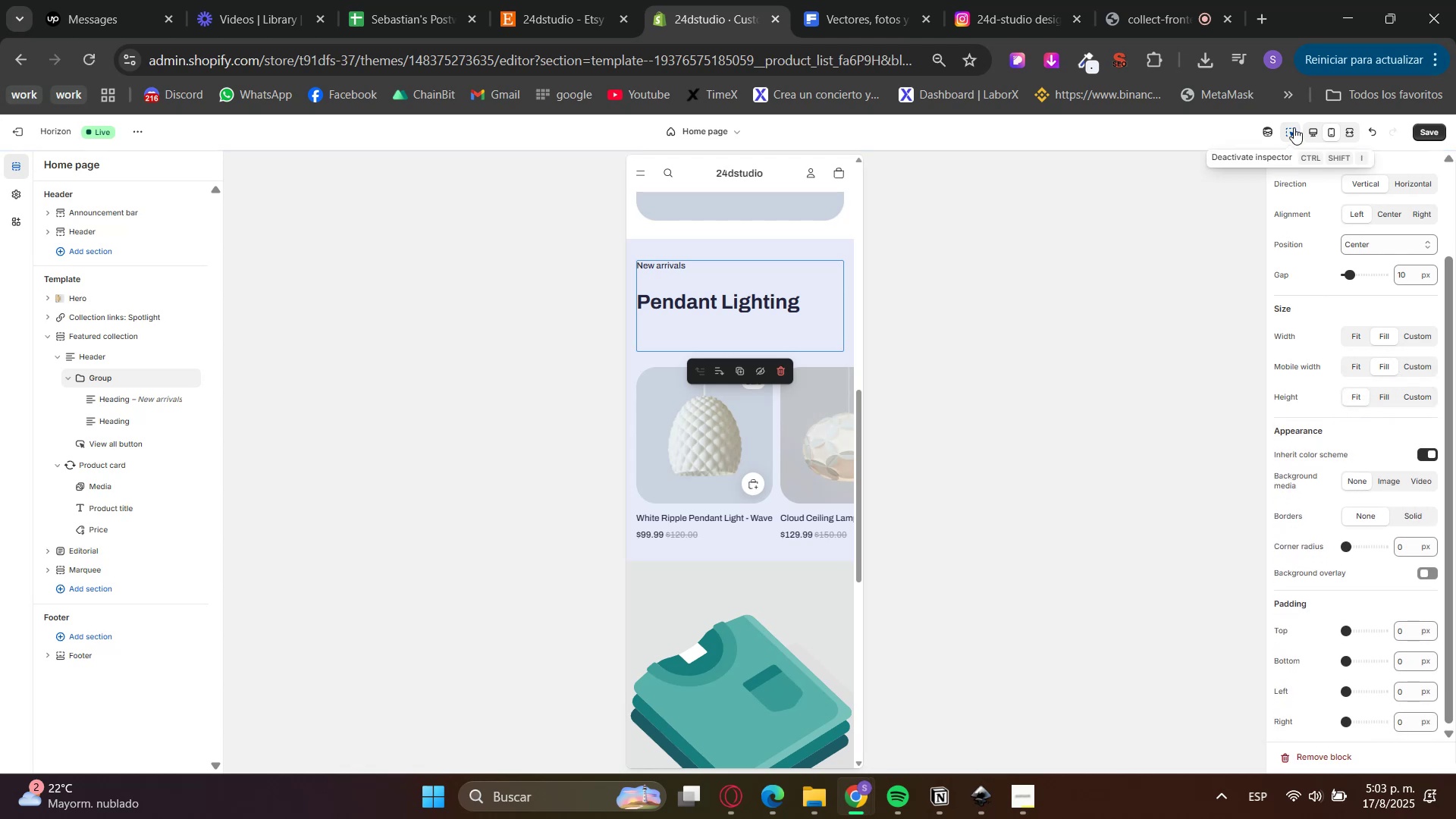 
left_click([1307, 133])
 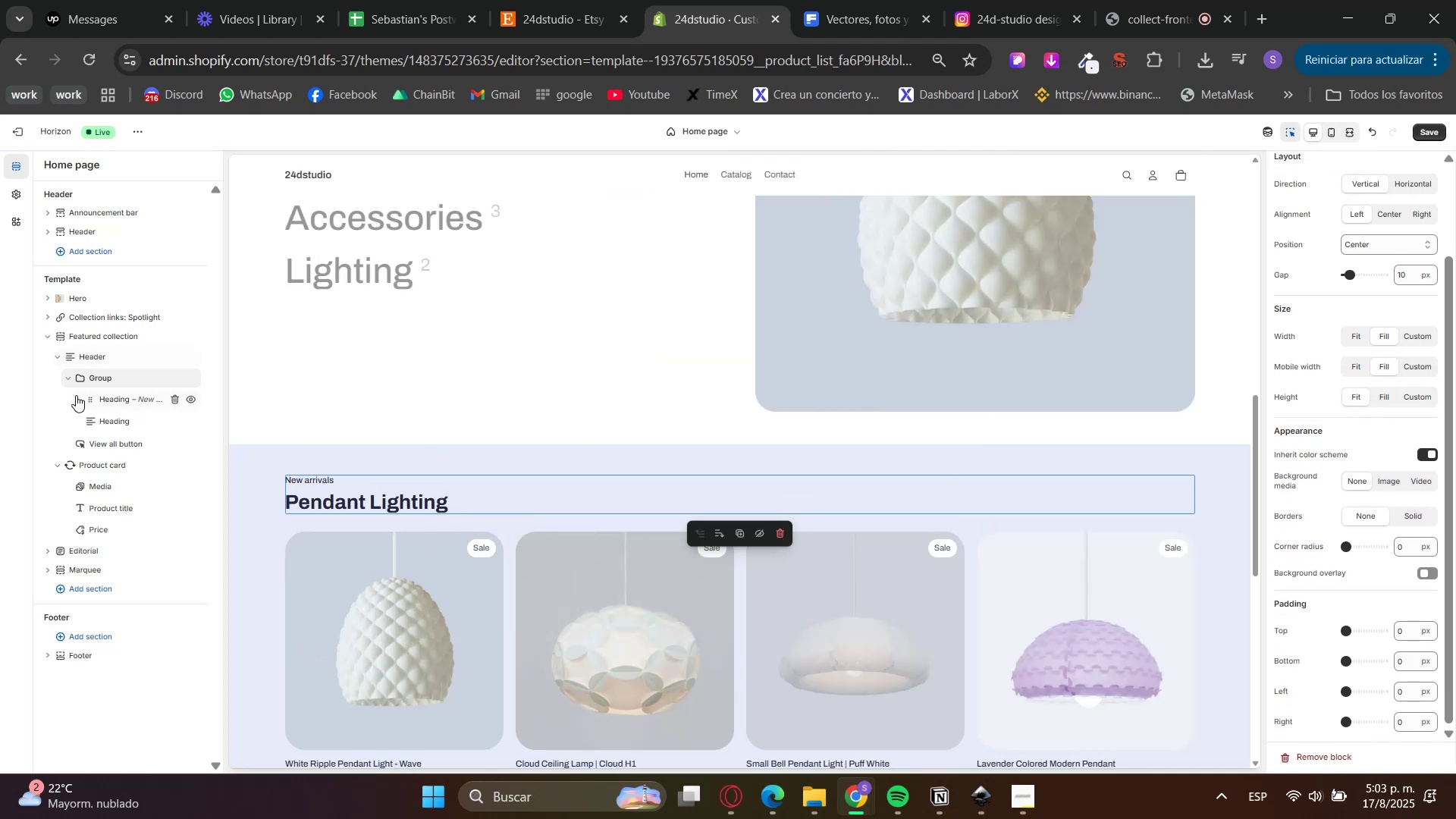 
left_click([46, 337])
 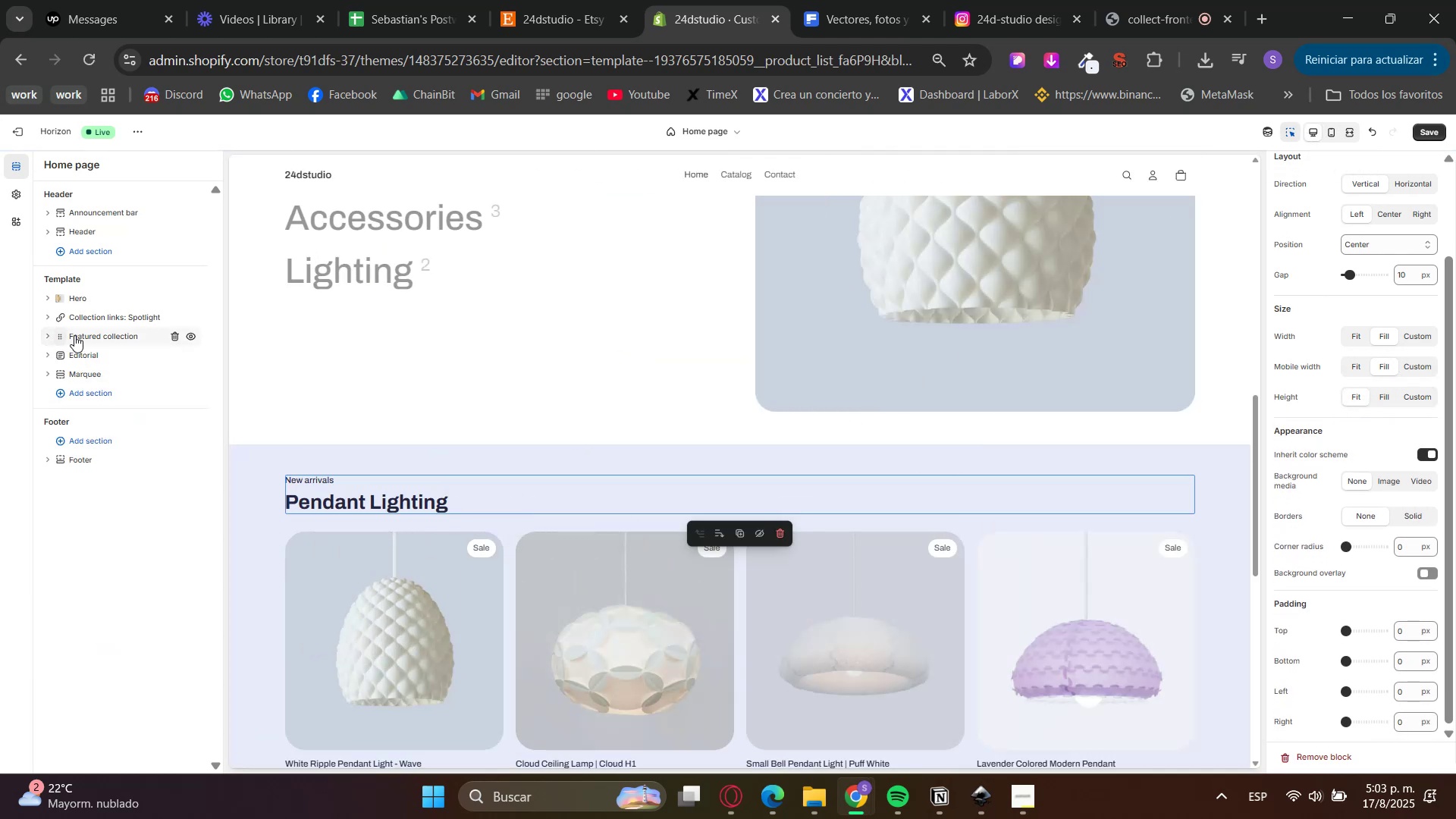 
right_click([75, 335])
 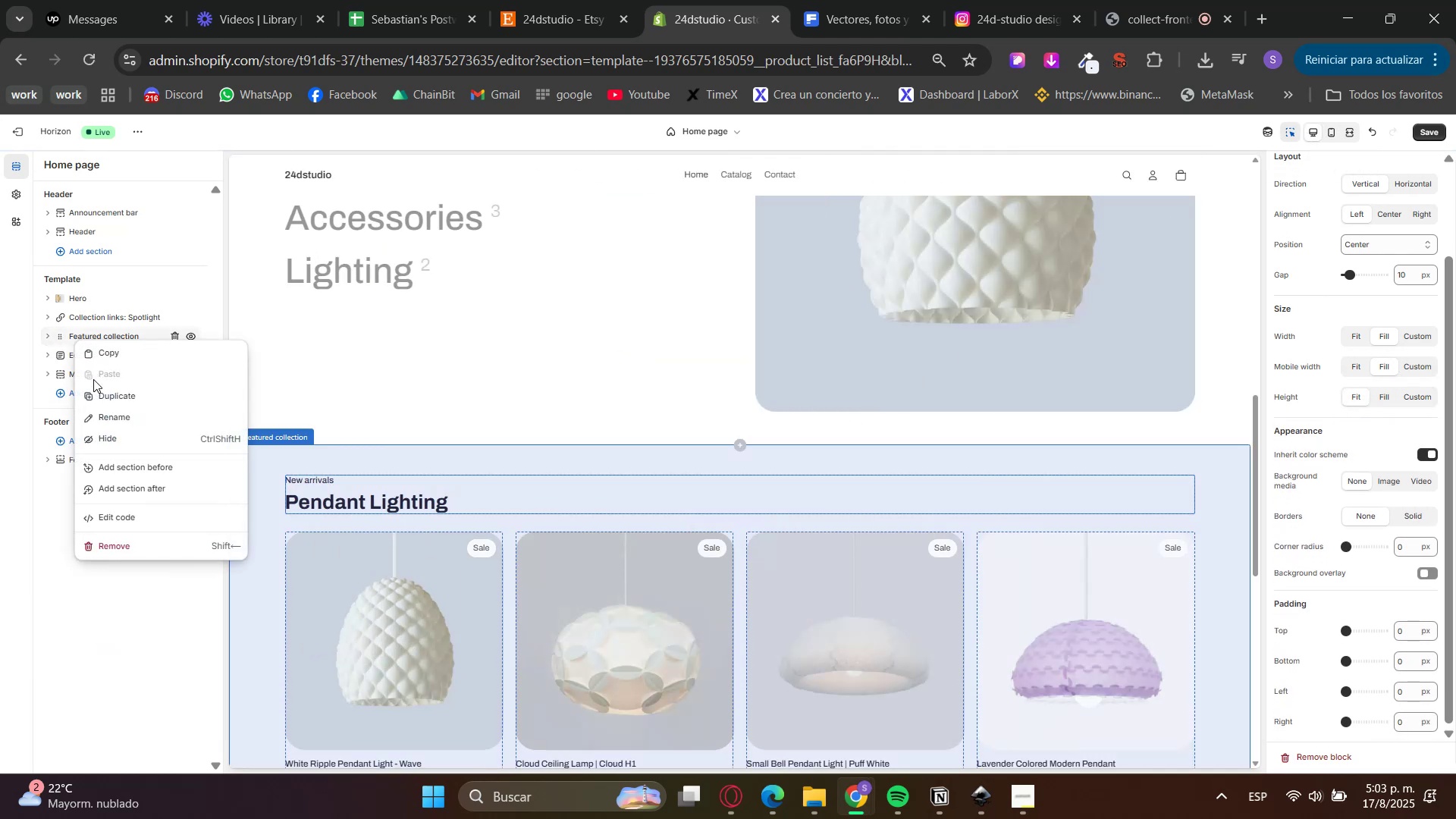 
left_click([94, 386])
 